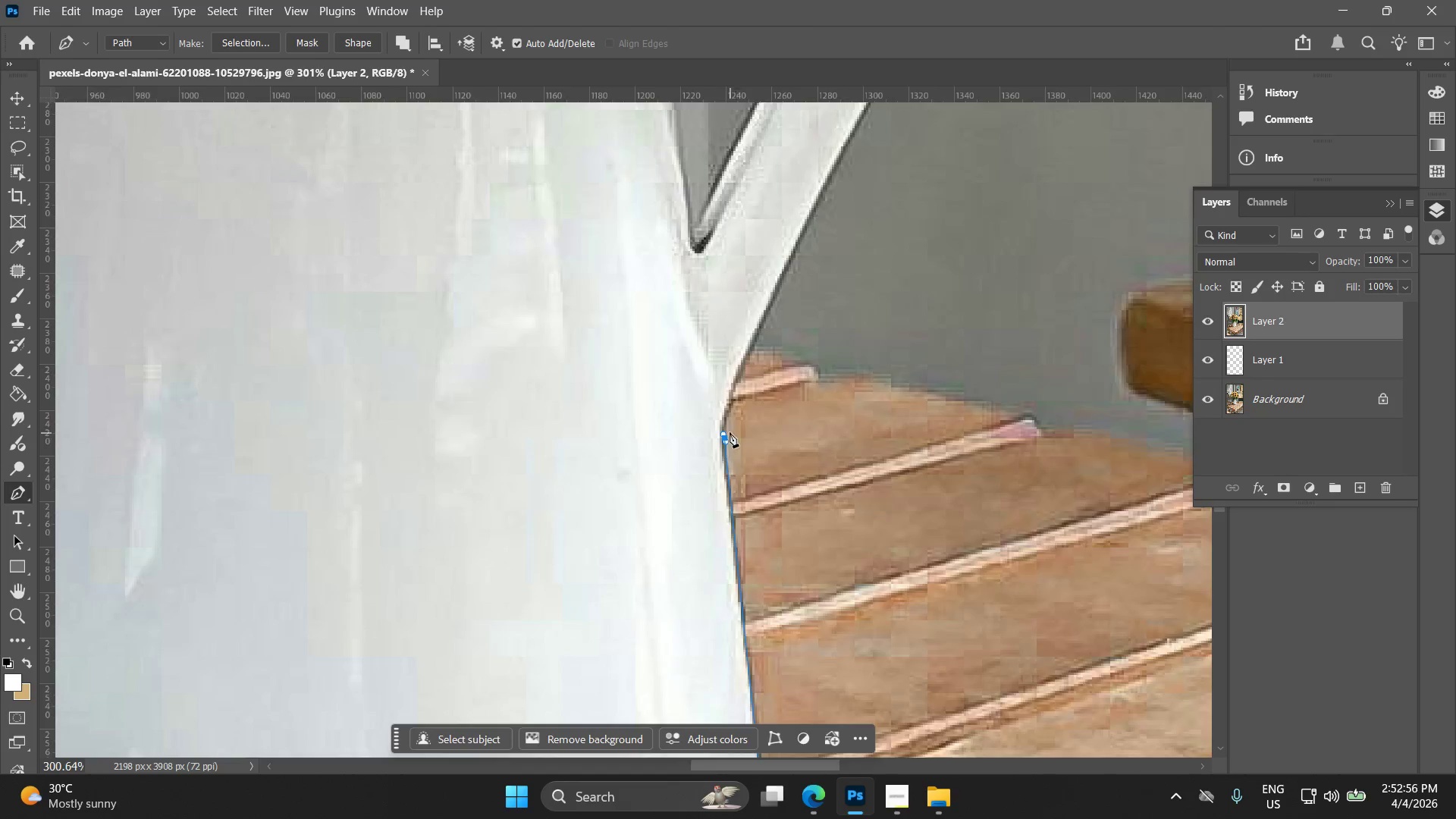 
key(Alt+AltLeft)
 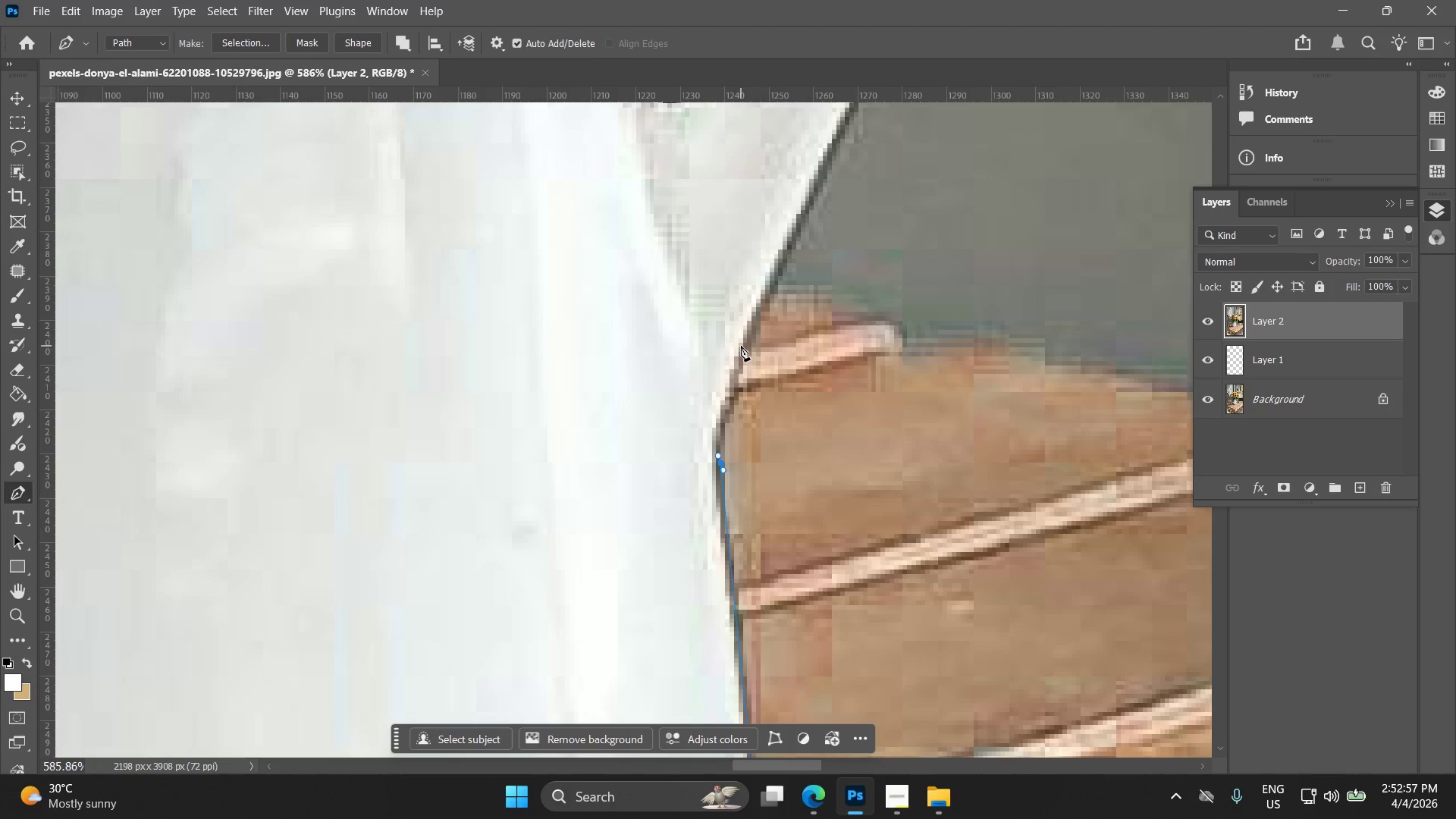 
scroll: coordinate [731, 394], scroll_direction: up, amount: 7.0
 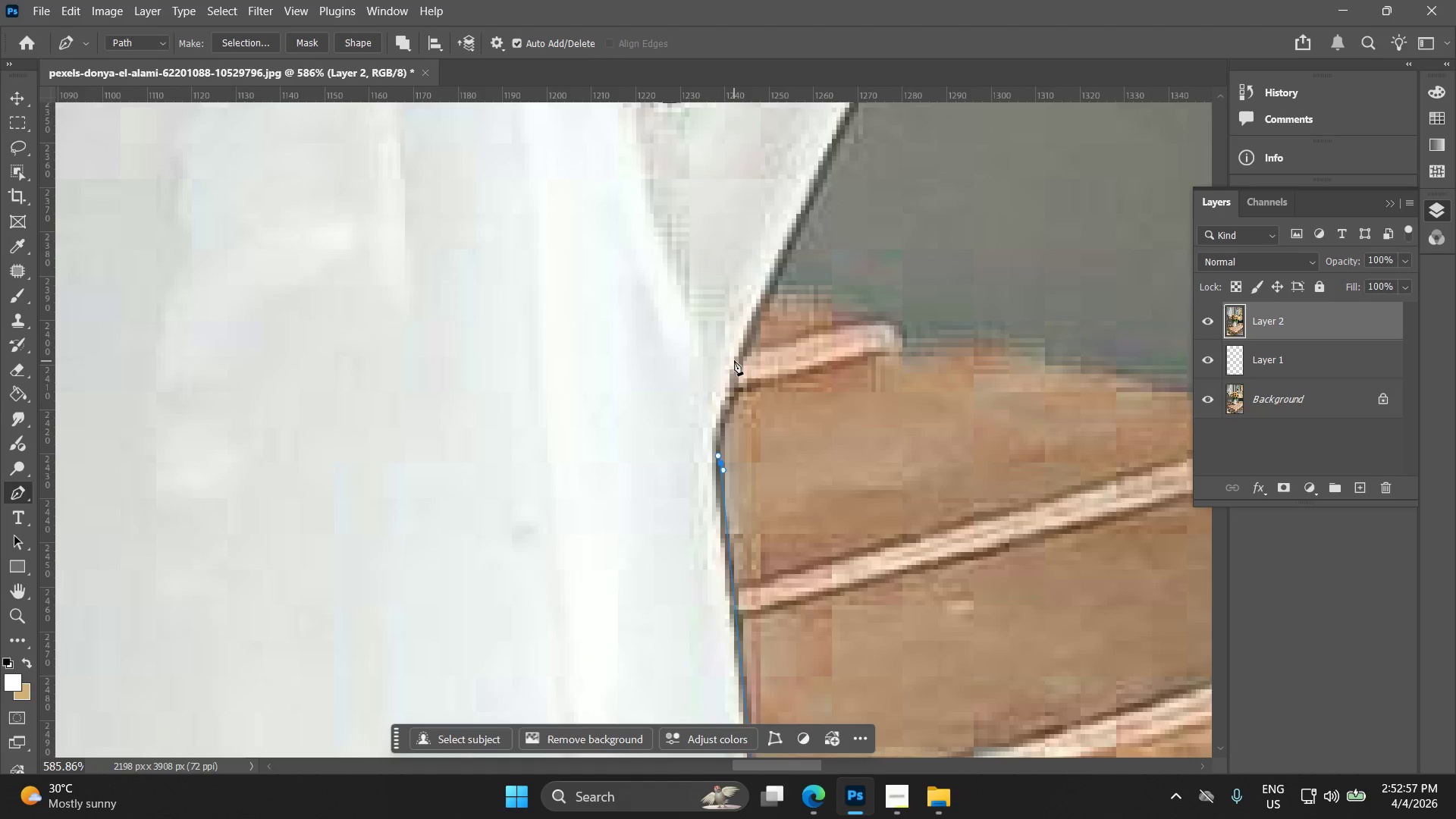 
left_click_drag(start_coordinate=[743, 344], to_coordinate=[780, 261])
 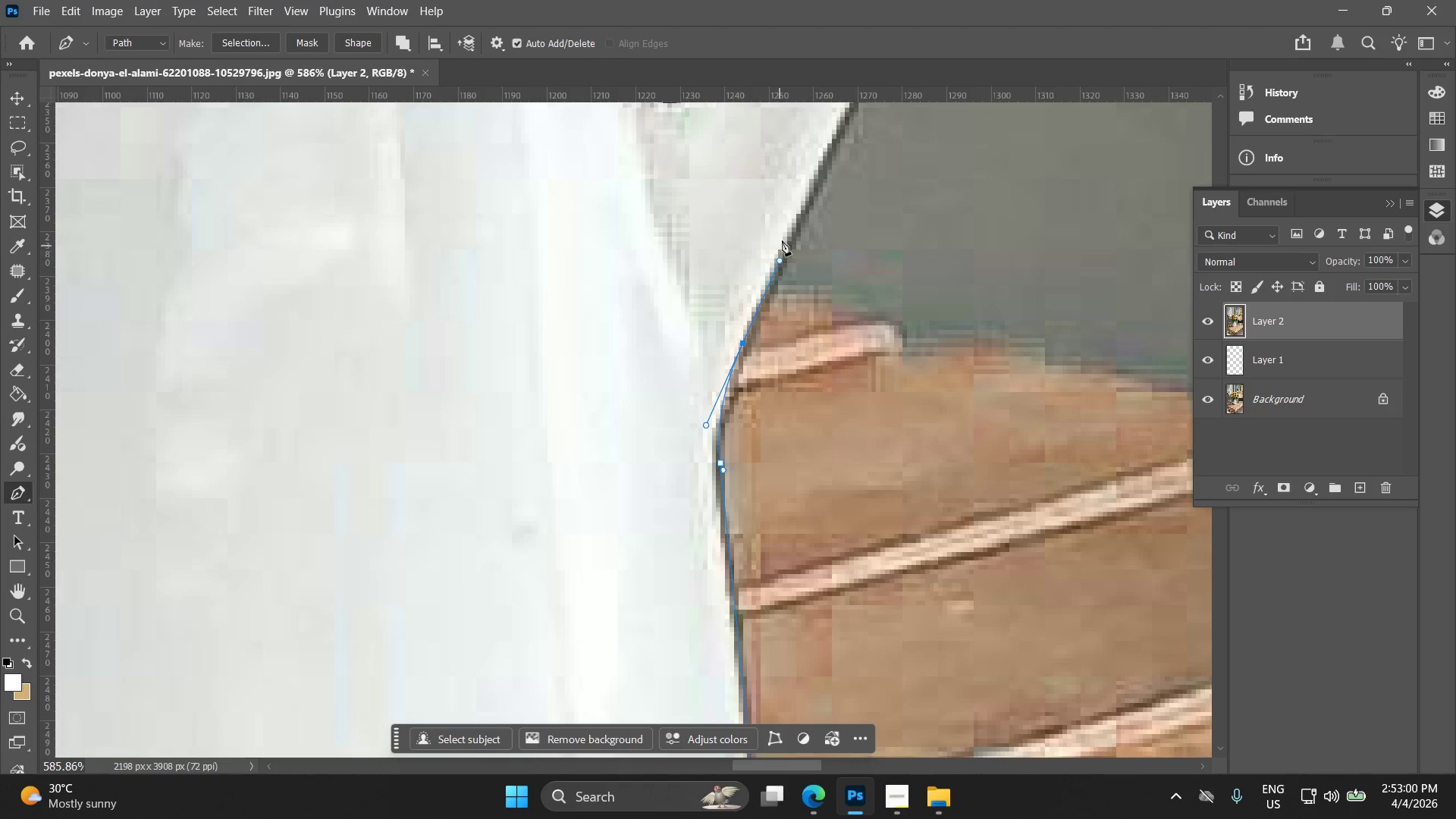 
hold_key(key=Space, duration=0.53)
 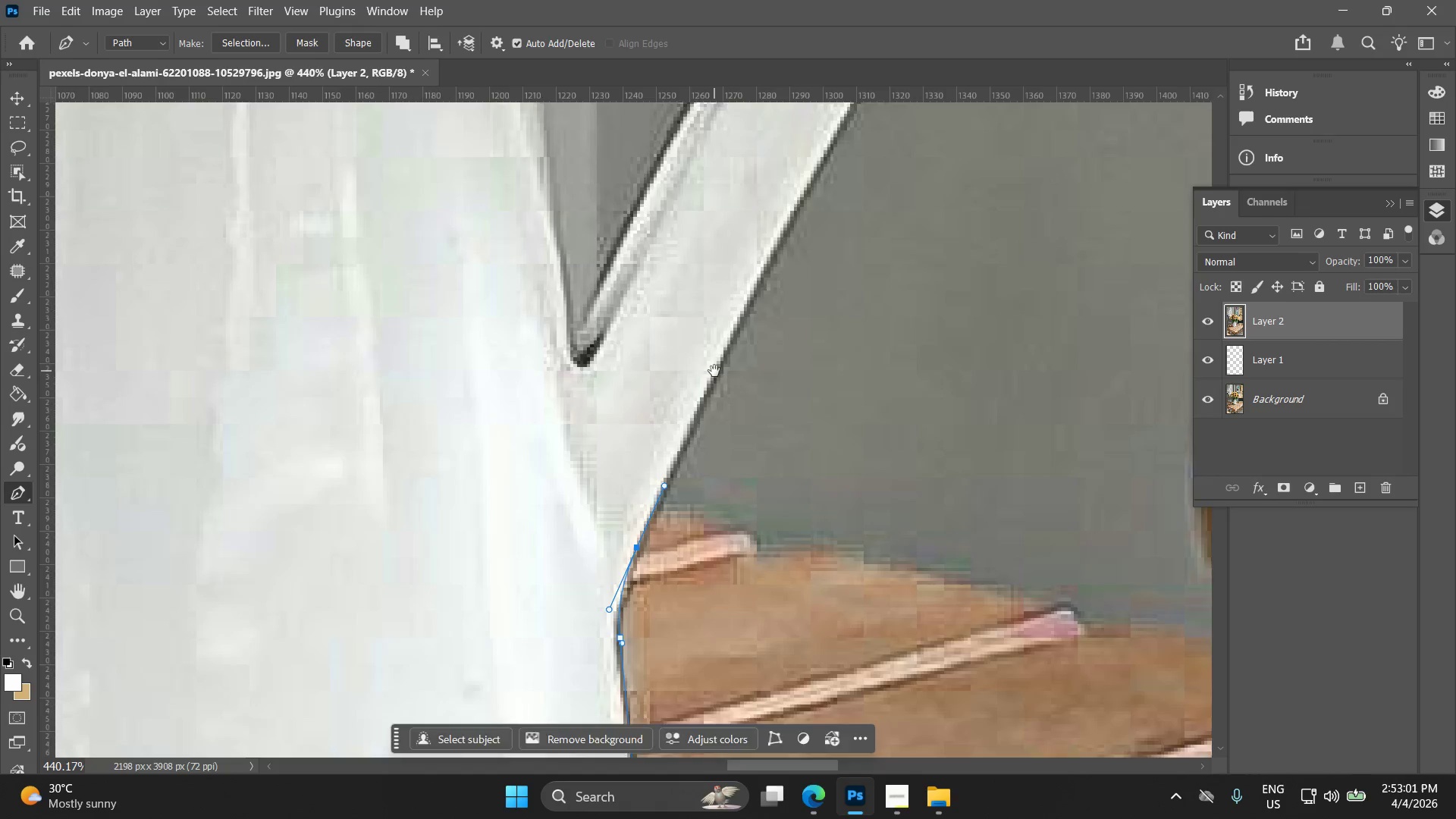 
left_click_drag(start_coordinate=[795, 212], to_coordinate=[678, 457])
 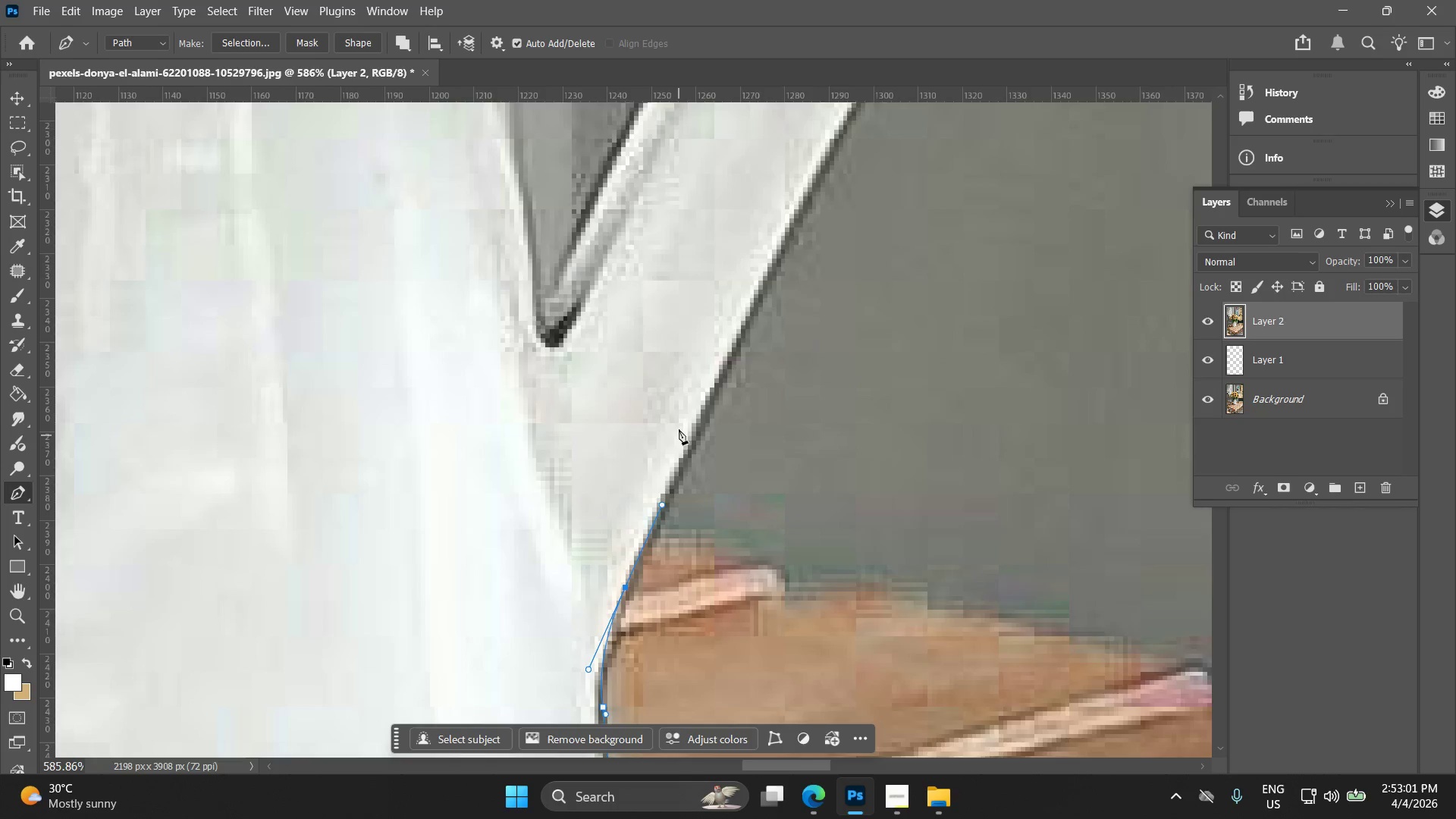 
key(Alt+AltLeft)
 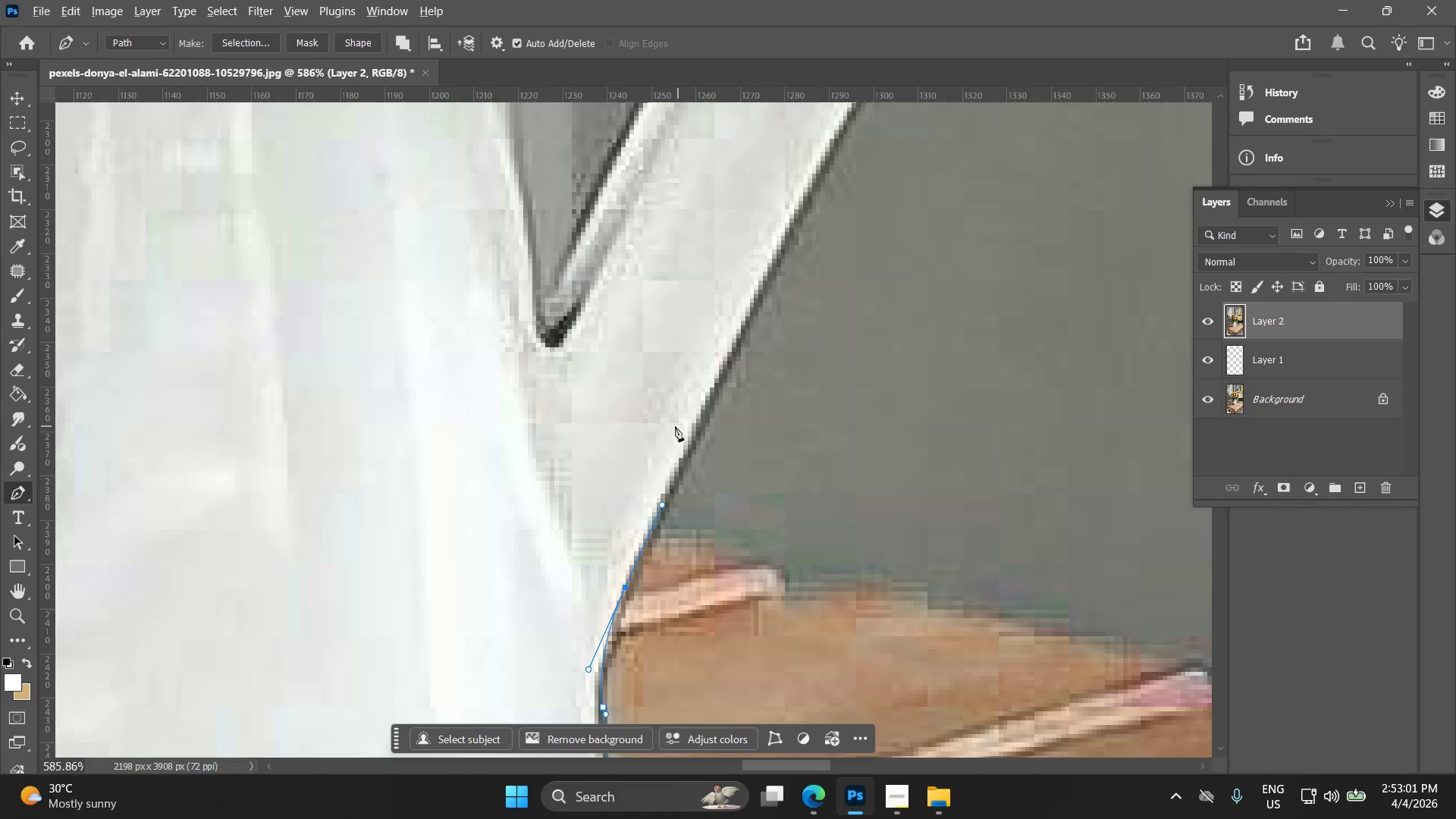 
hold_key(key=Space, duration=0.53)
 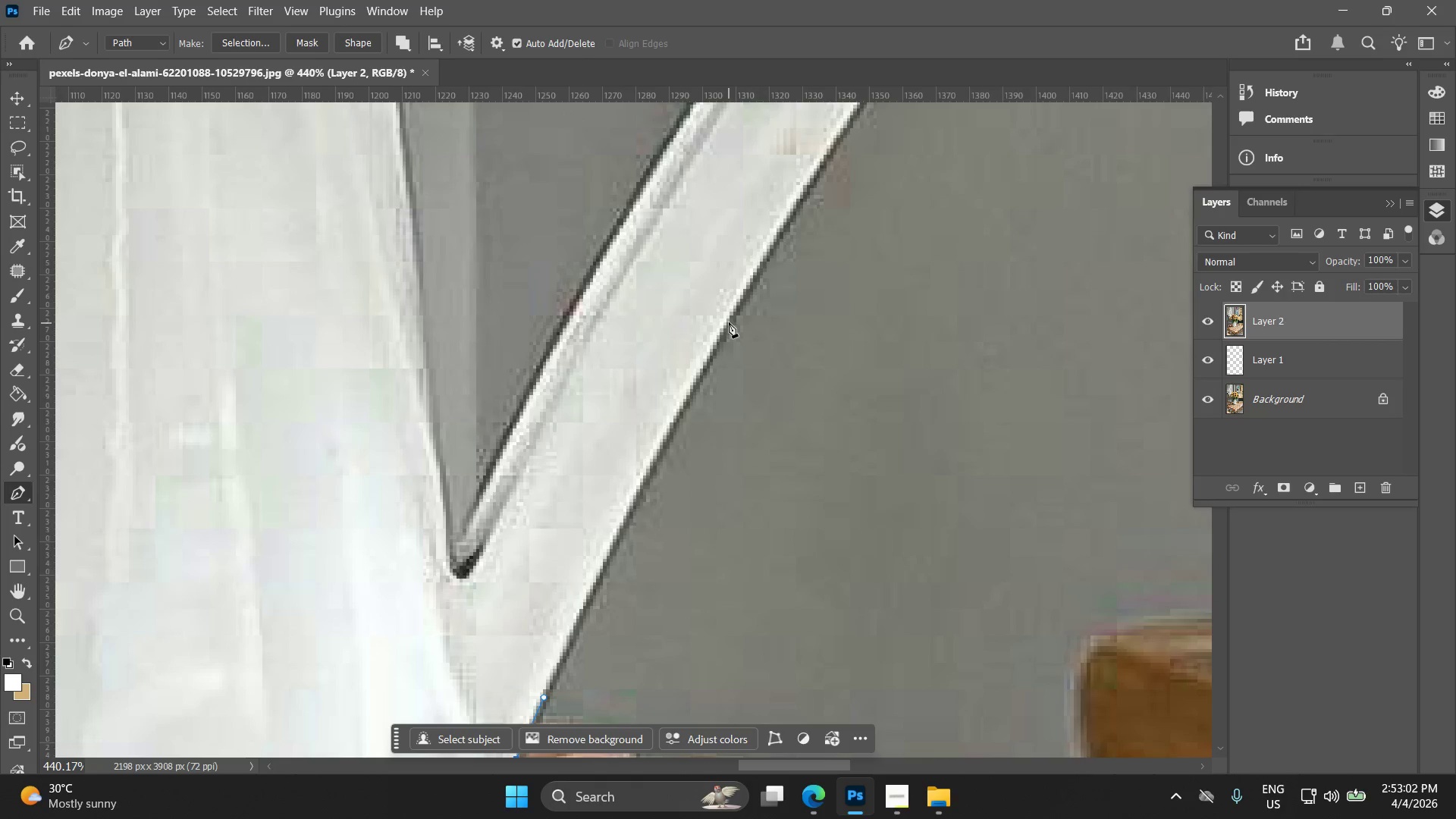 
left_click_drag(start_coordinate=[711, 372], to_coordinate=[591, 583])
 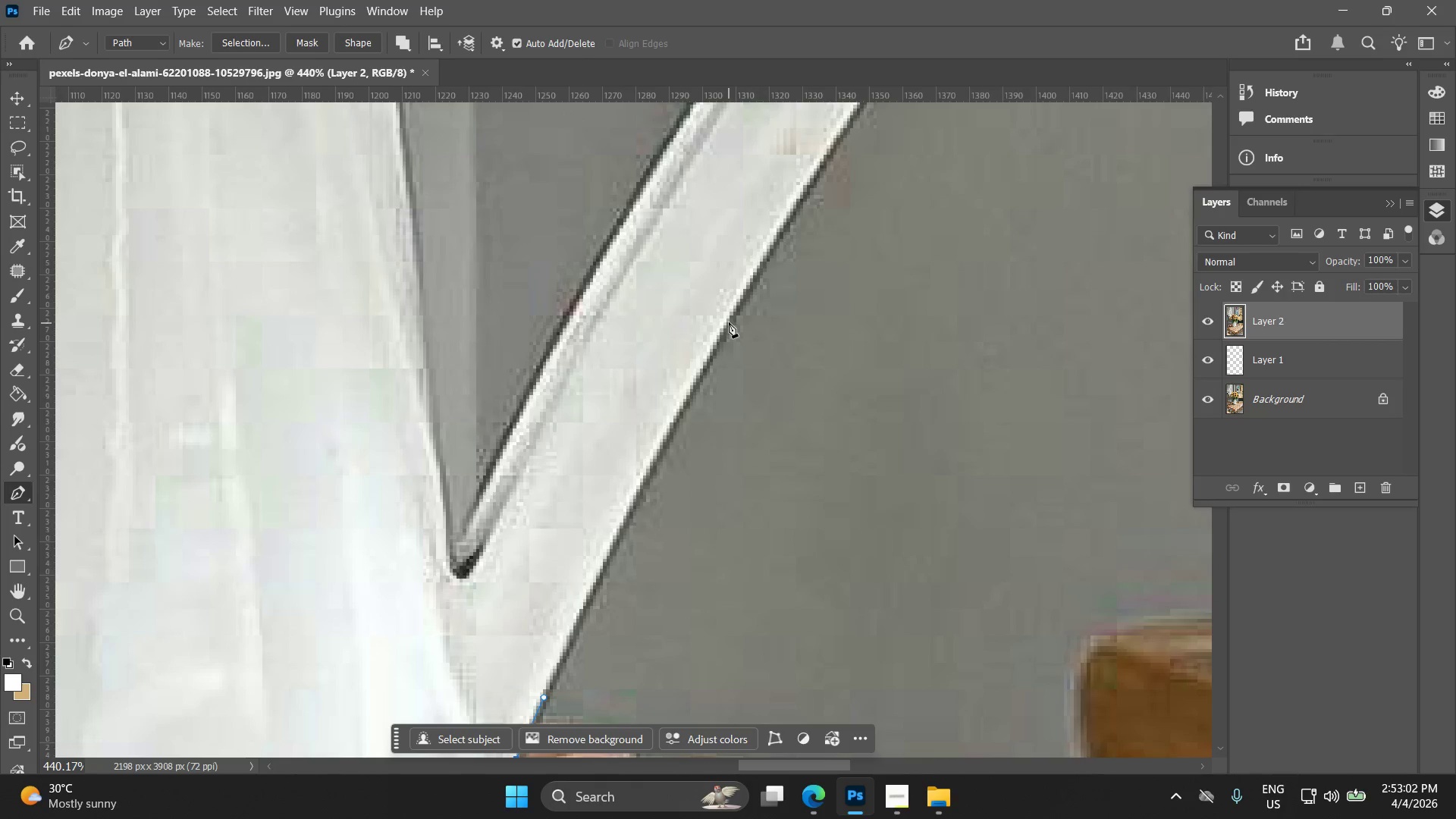 
scroll: coordinate [670, 428], scroll_direction: down, amount: 3.0
 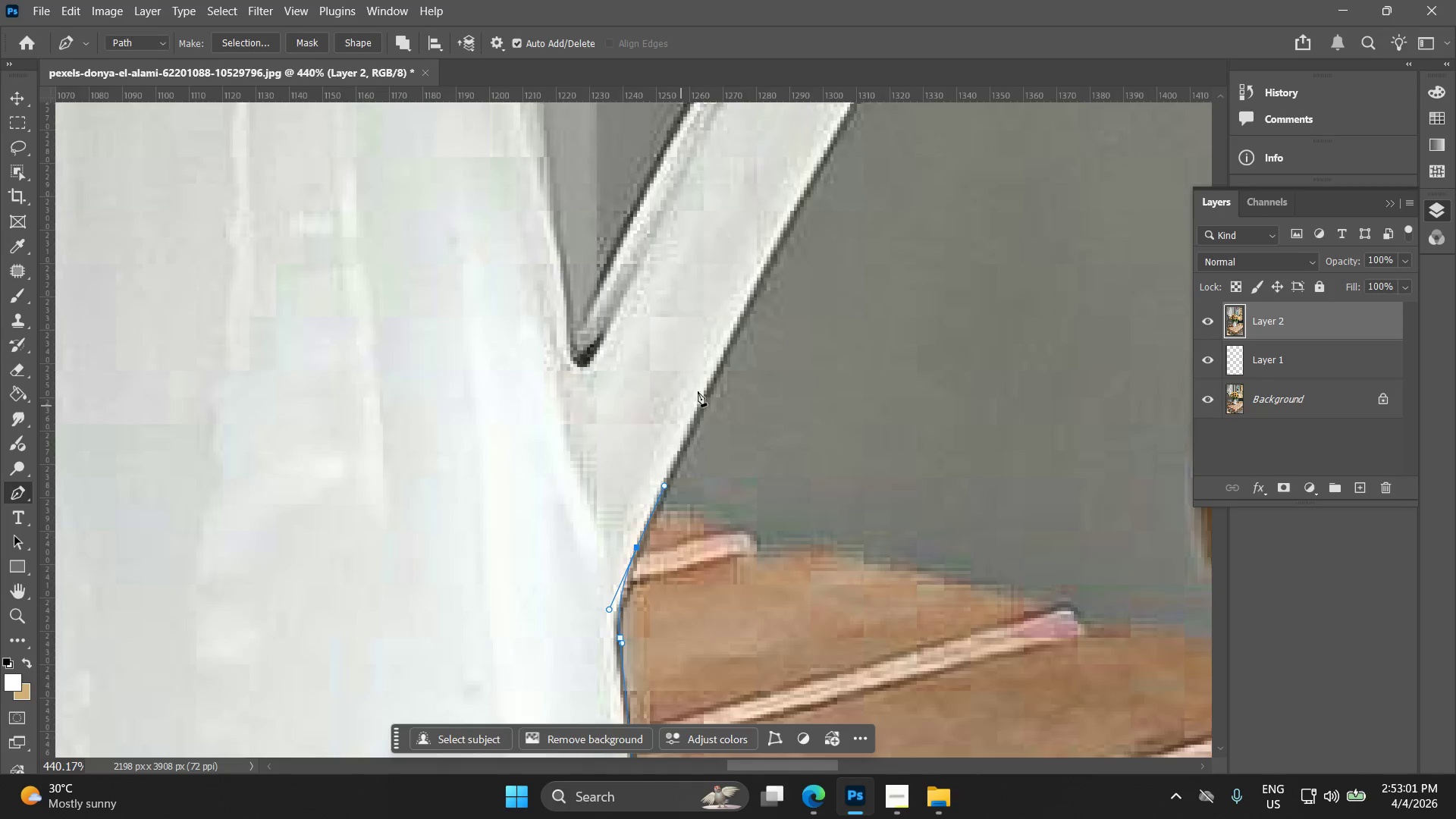 
left_click_drag(start_coordinate=[729, 322], to_coordinate=[775, 239])
 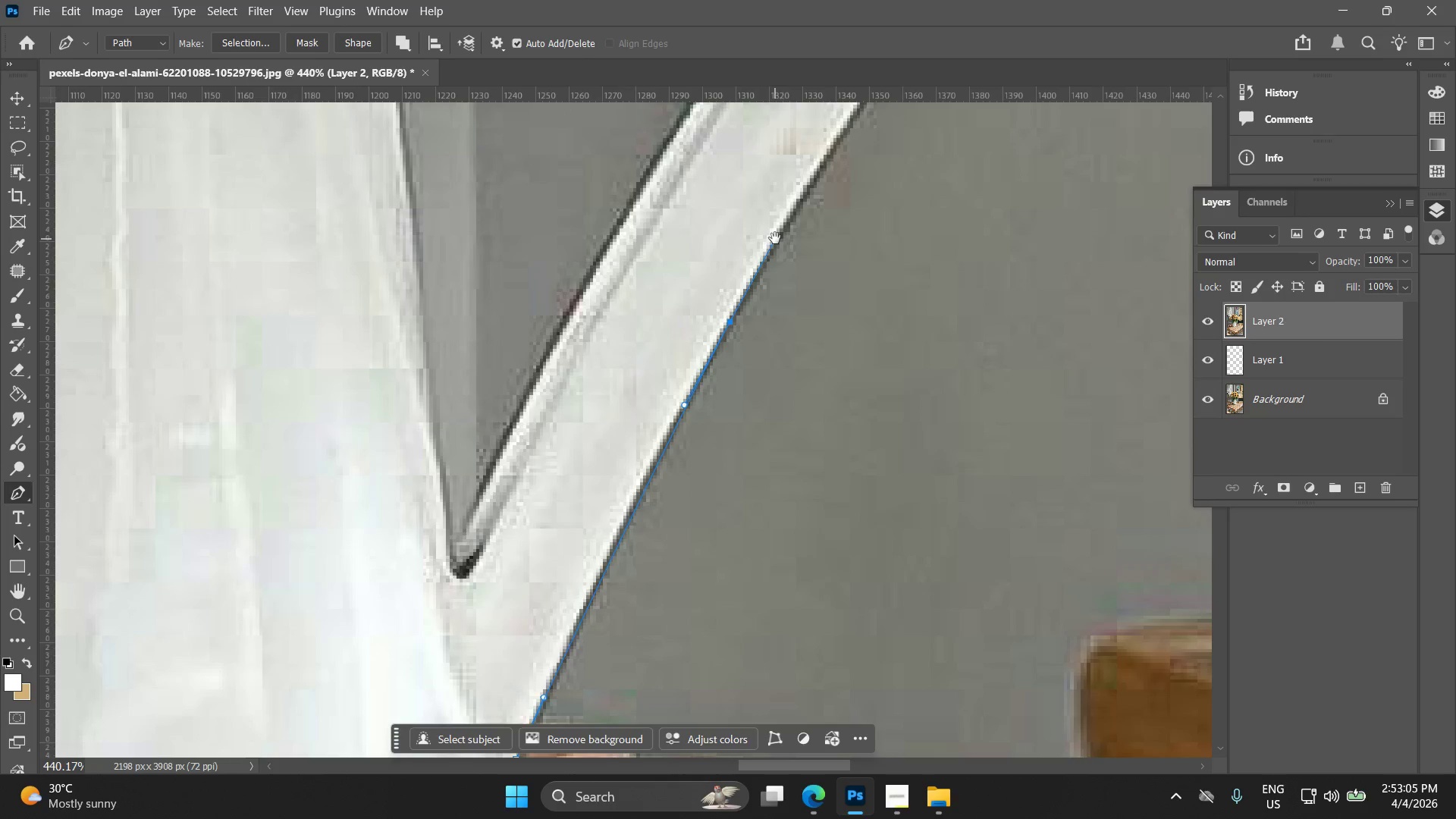 
hold_key(key=Space, duration=0.66)
 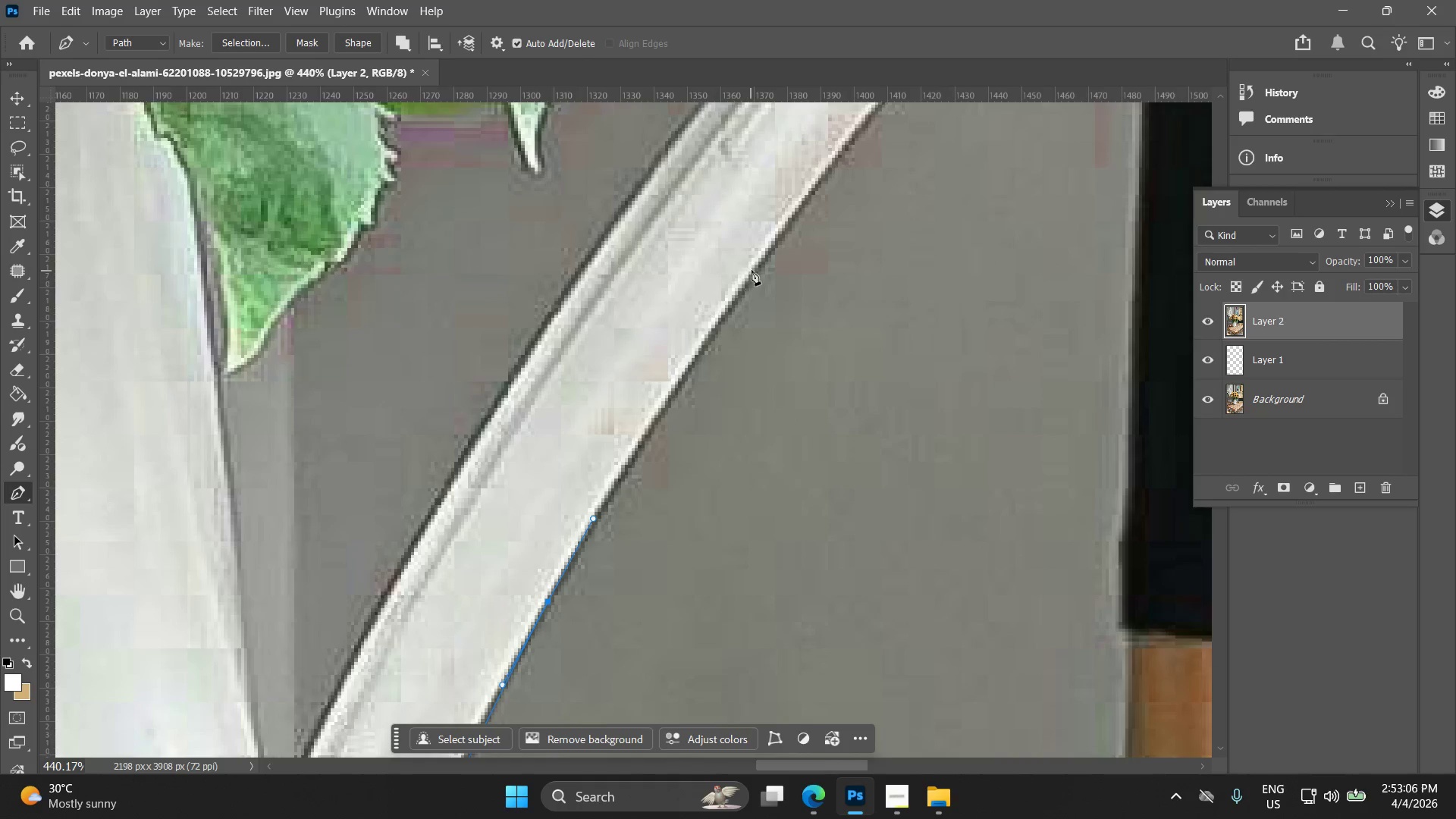 
left_click_drag(start_coordinate=[772, 240], to_coordinate=[590, 520])
 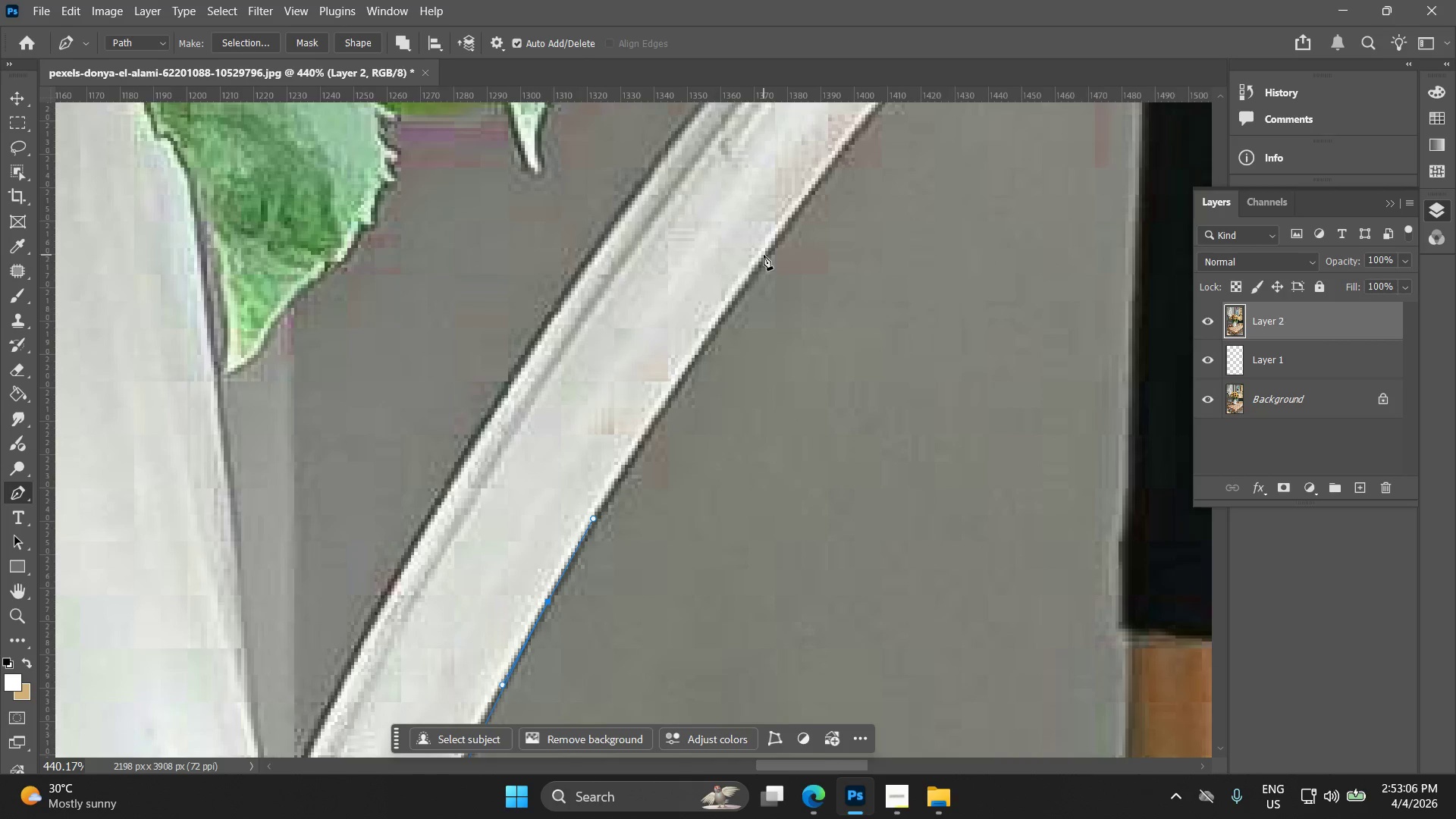 
left_click_drag(start_coordinate=[764, 253], to_coordinate=[792, 218])
 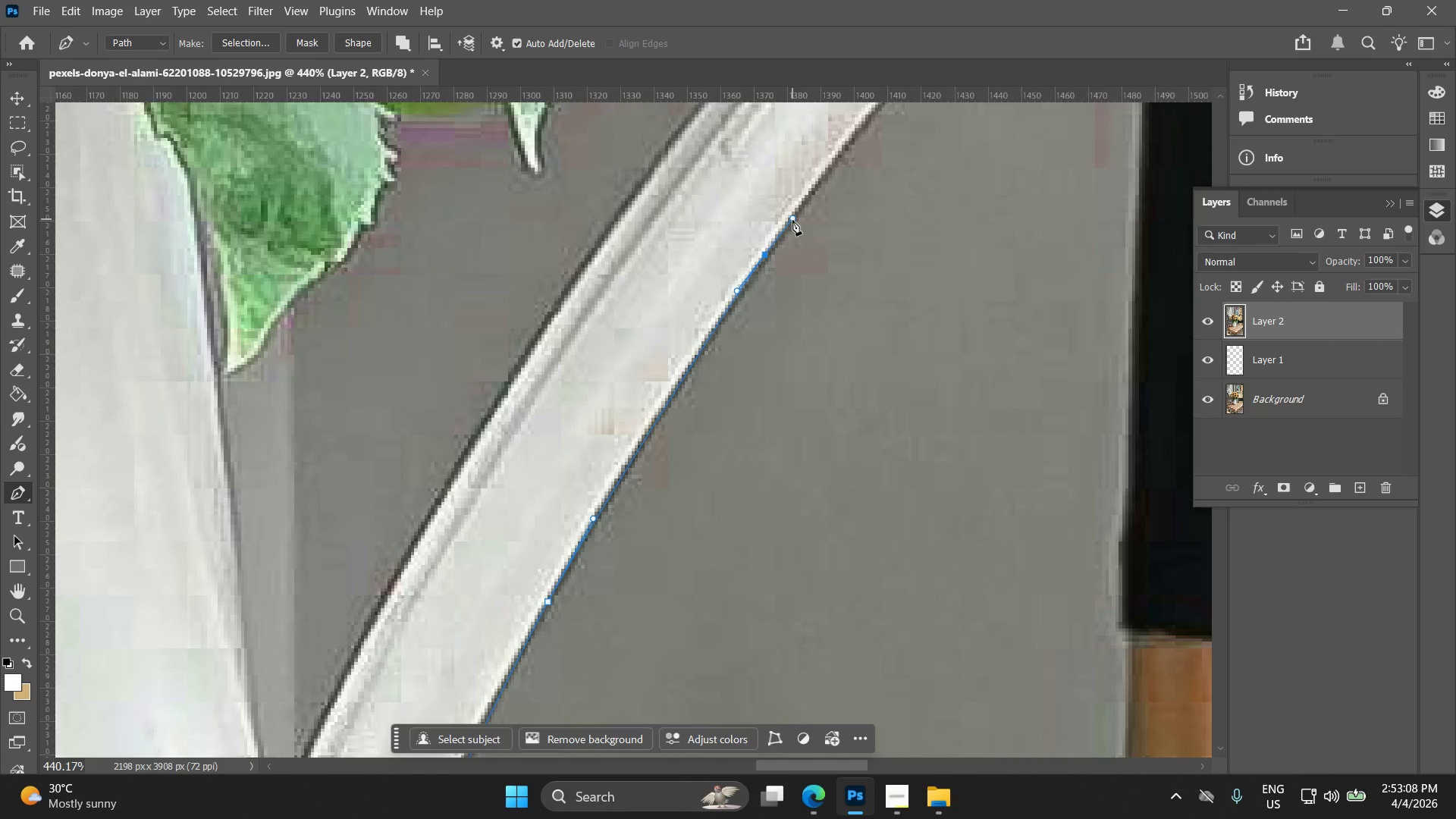 
hold_key(key=Space, duration=0.62)
 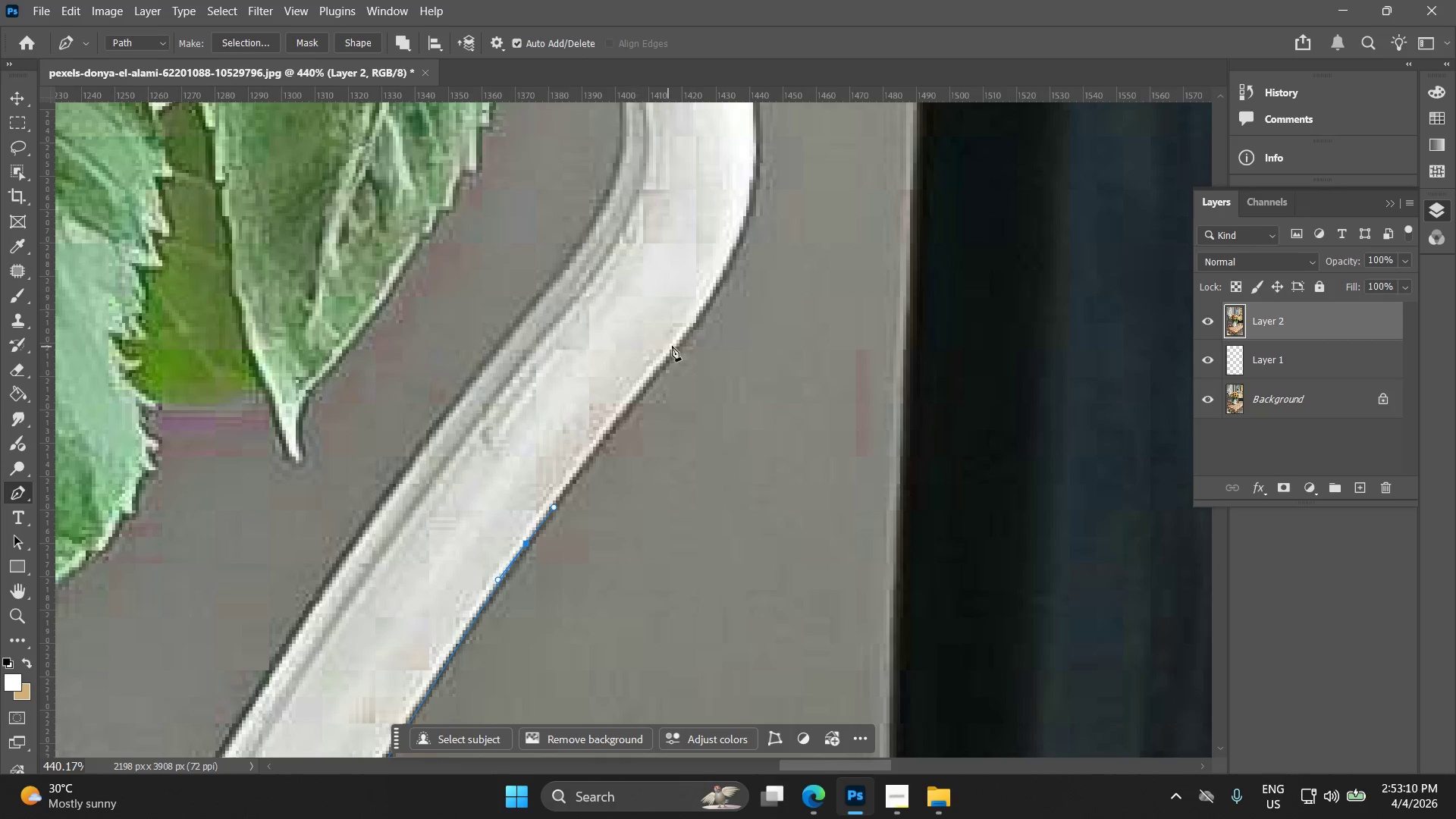 
left_click_drag(start_coordinate=[780, 227], to_coordinate=[541, 516])
 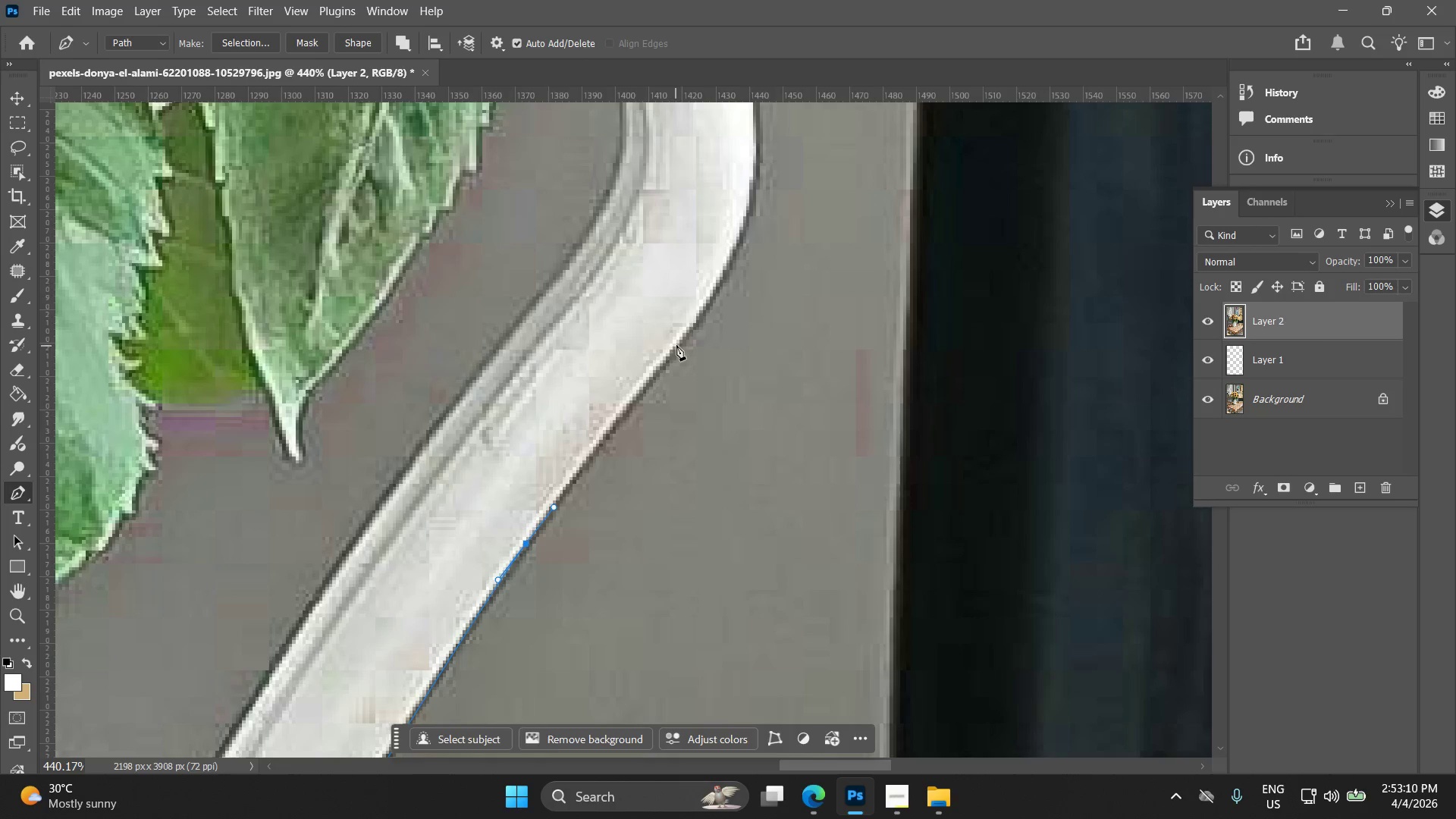 
left_click_drag(start_coordinate=[680, 342], to_coordinate=[711, 297])
 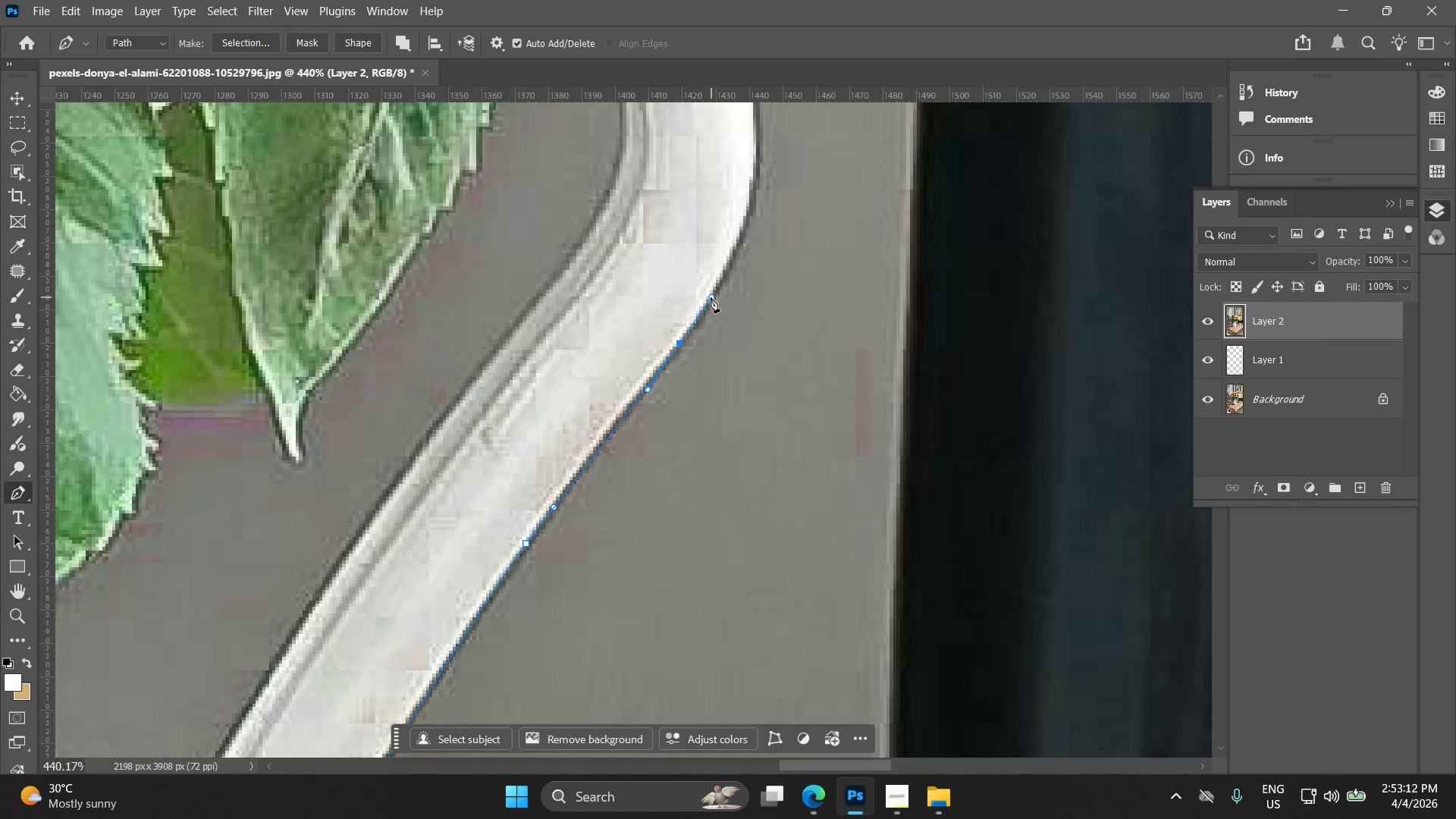 
hold_key(key=Space, duration=0.56)
 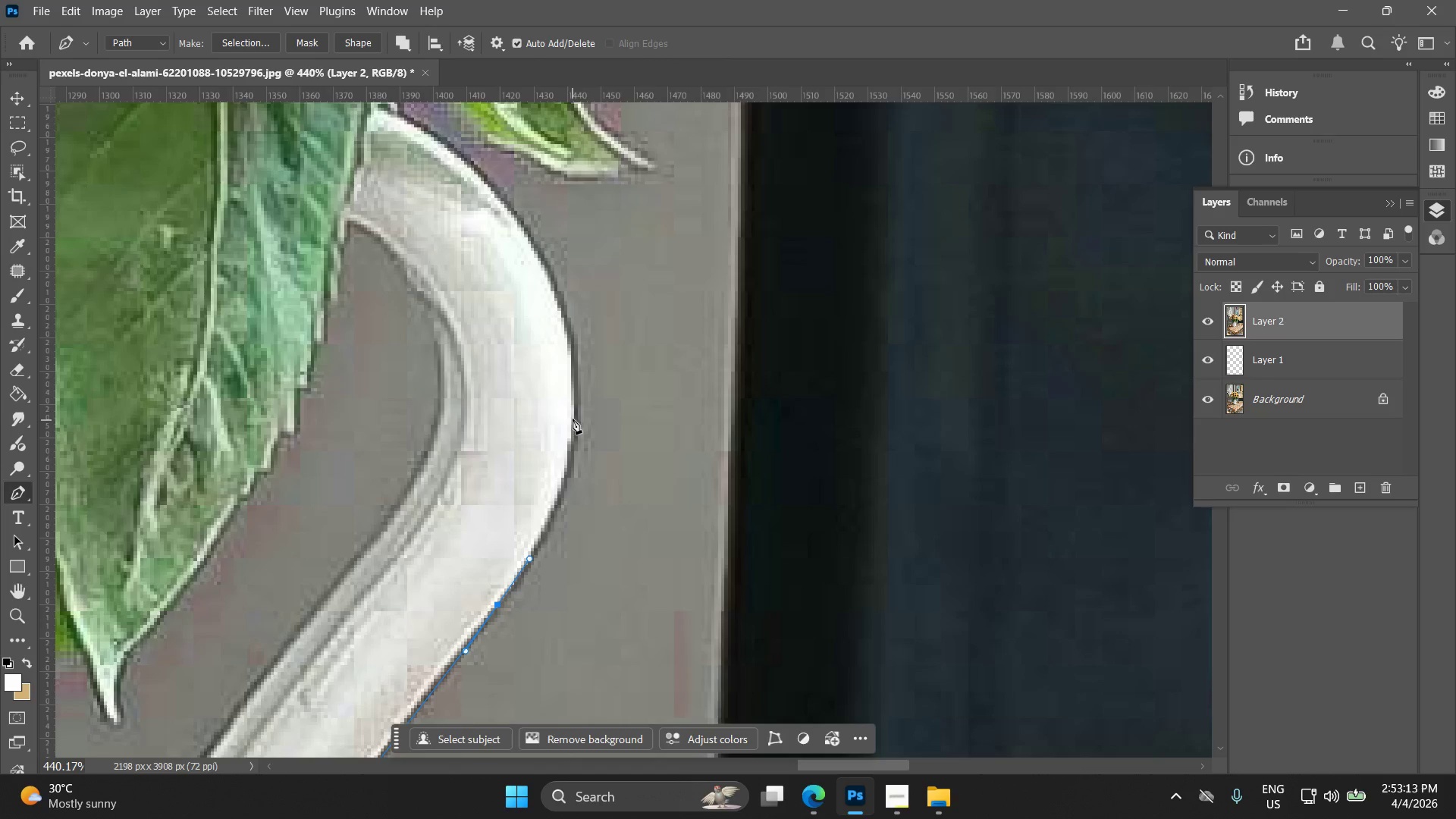 
left_click_drag(start_coordinate=[690, 318], to_coordinate=[508, 579])
 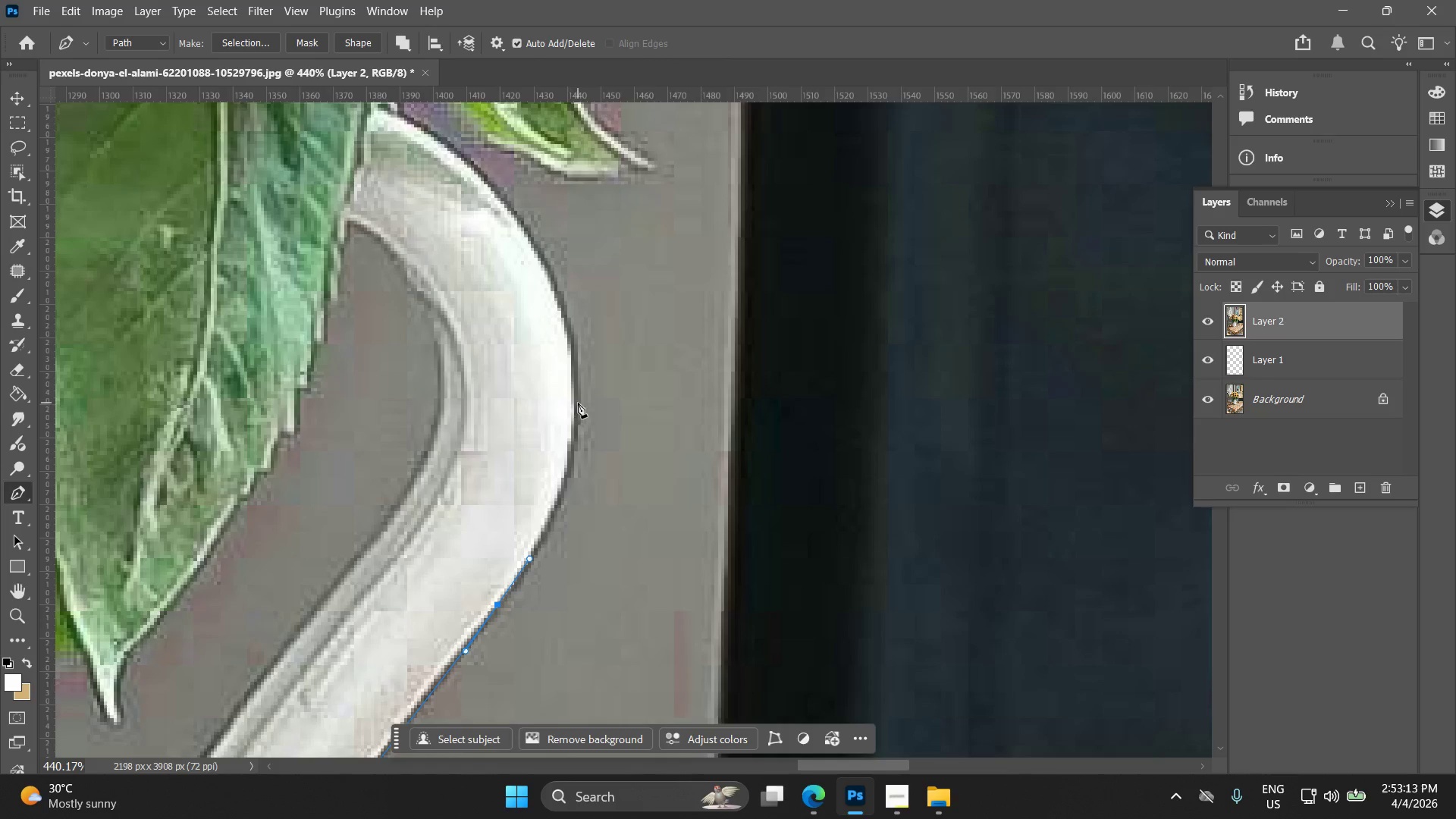 
left_click_drag(start_coordinate=[576, 398], to_coordinate=[580, 312])
 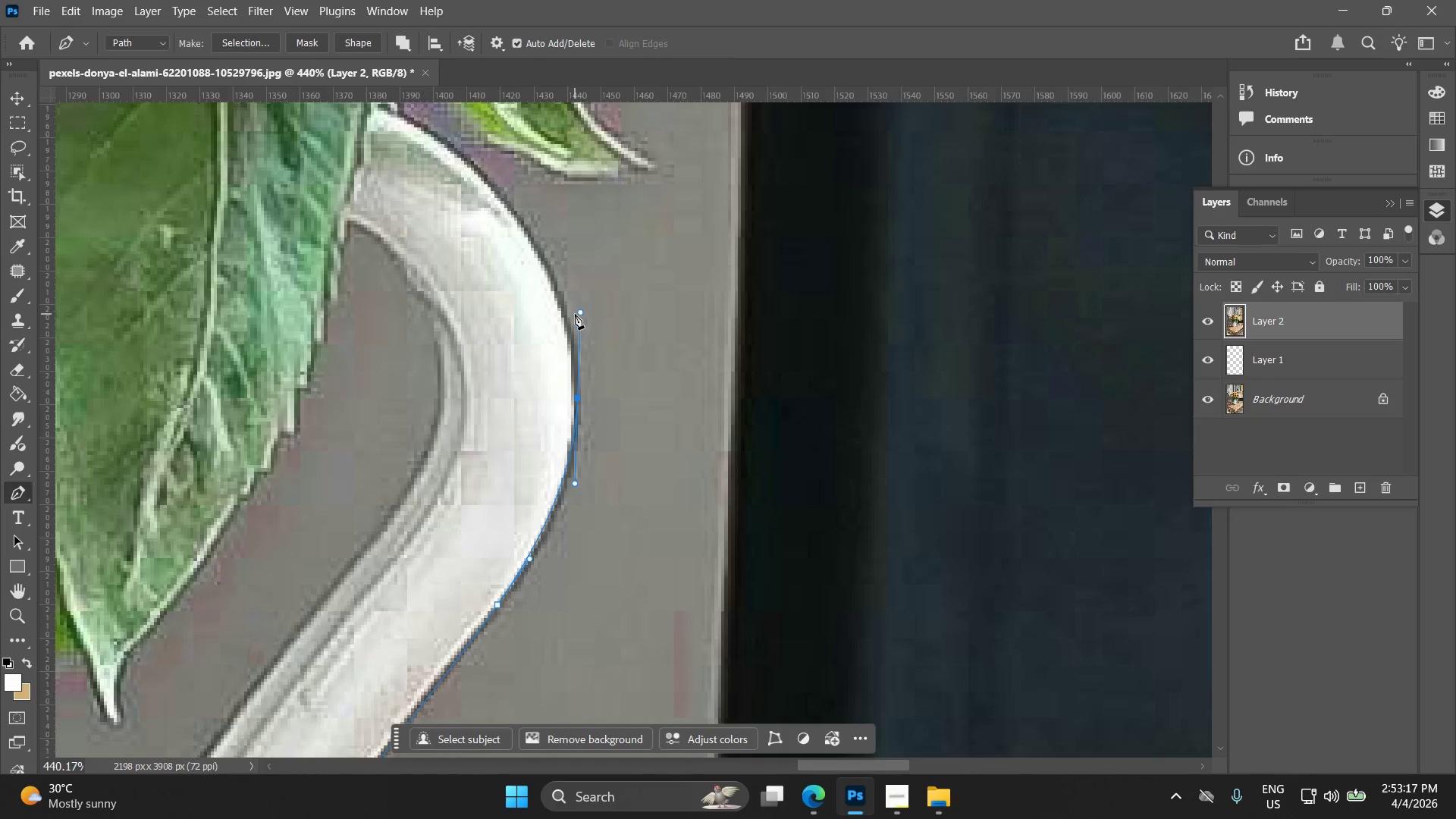 
hold_key(key=Space, duration=0.59)
 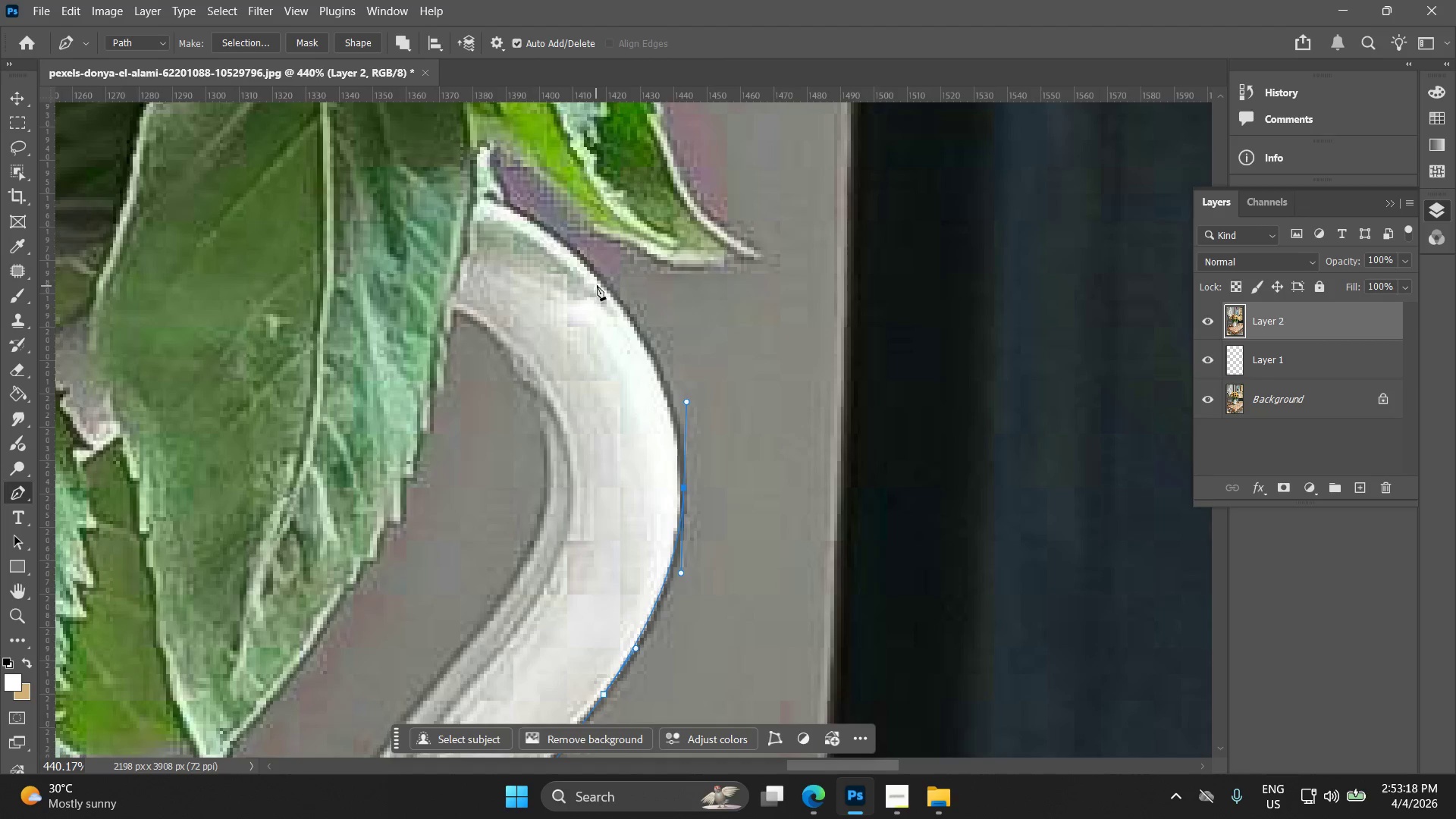 
left_click_drag(start_coordinate=[575, 316], to_coordinate=[681, 406])
 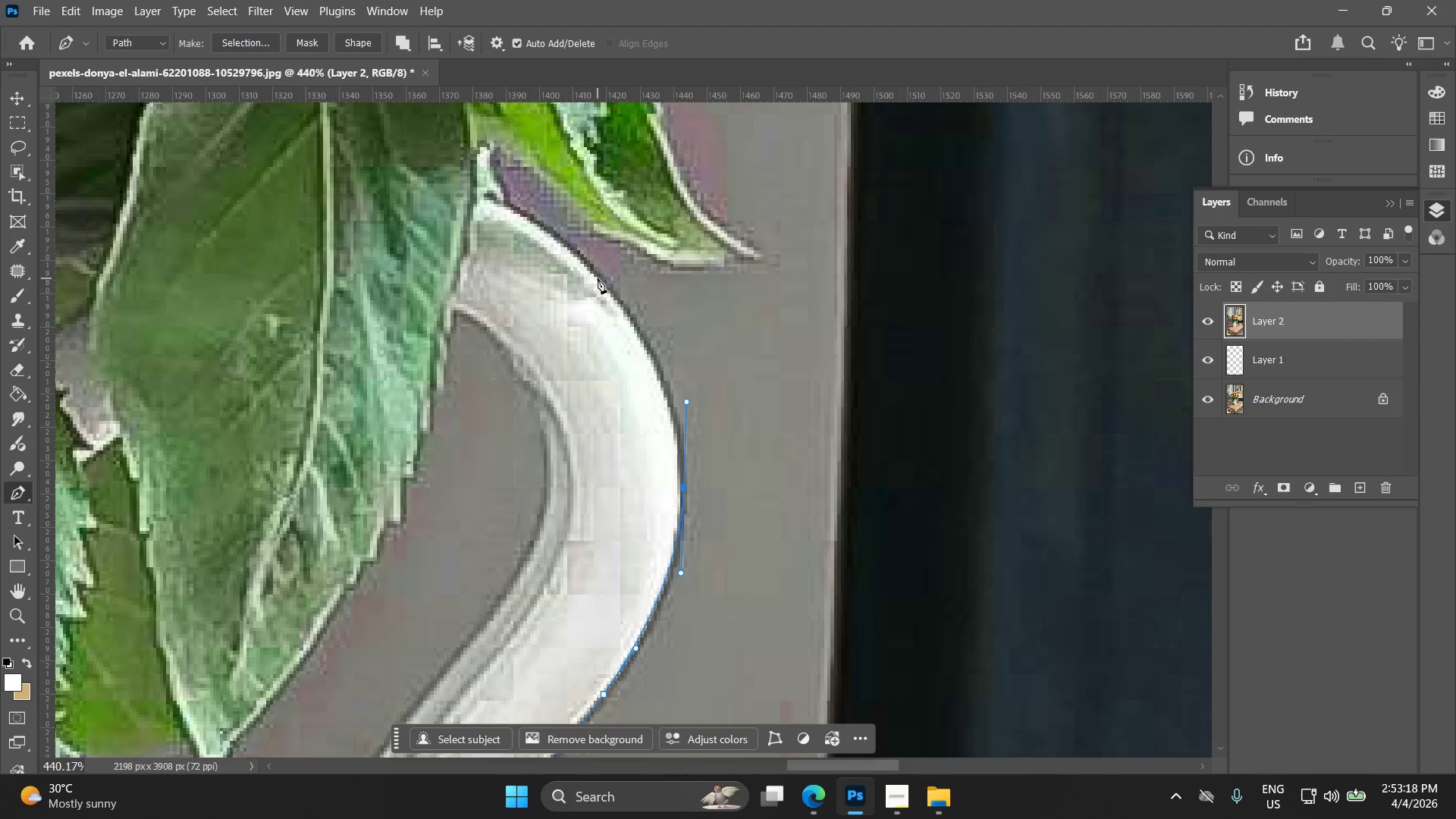 
left_click_drag(start_coordinate=[598, 277], to_coordinate=[548, 227])
 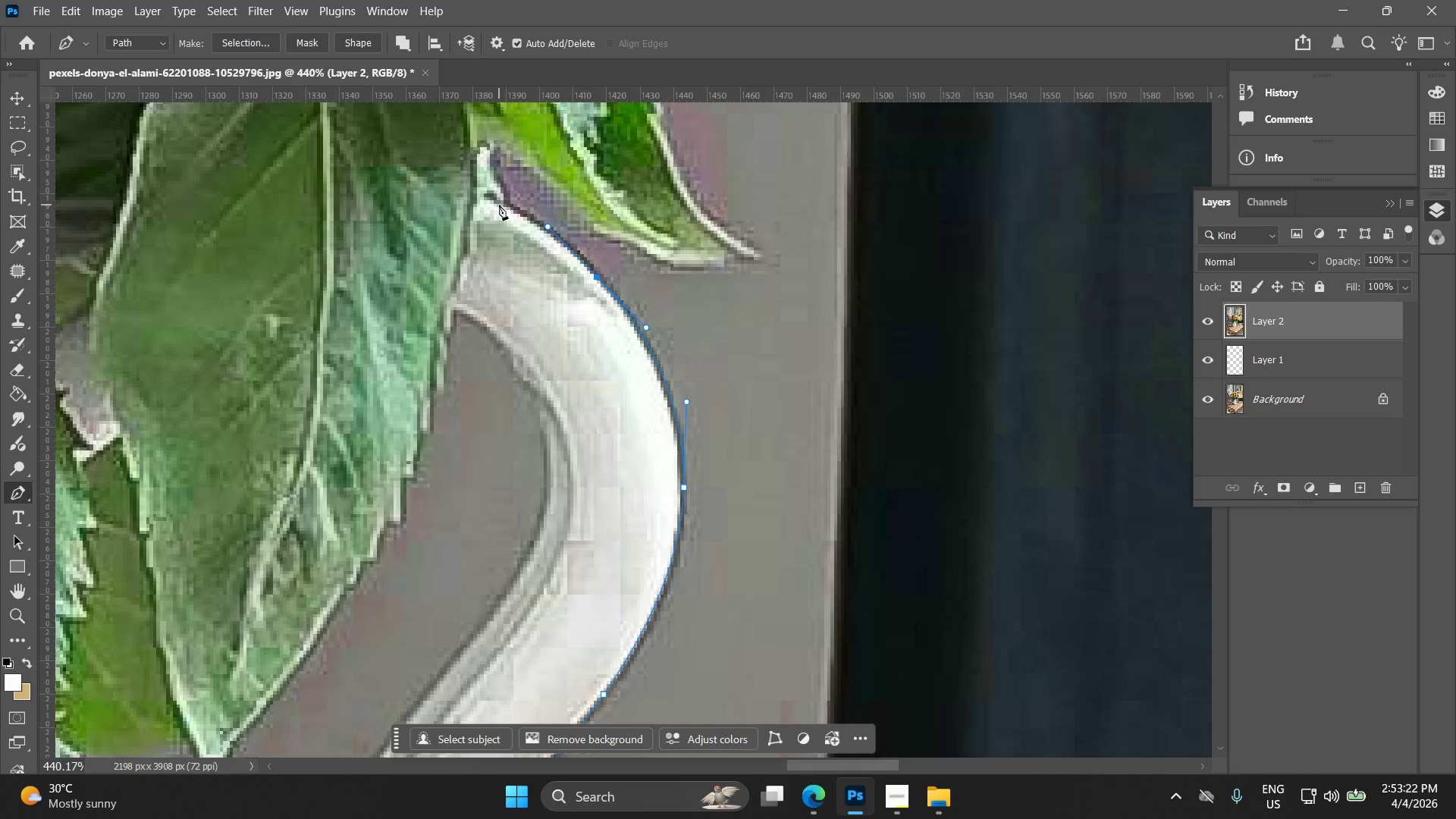 
left_click([500, 204])
 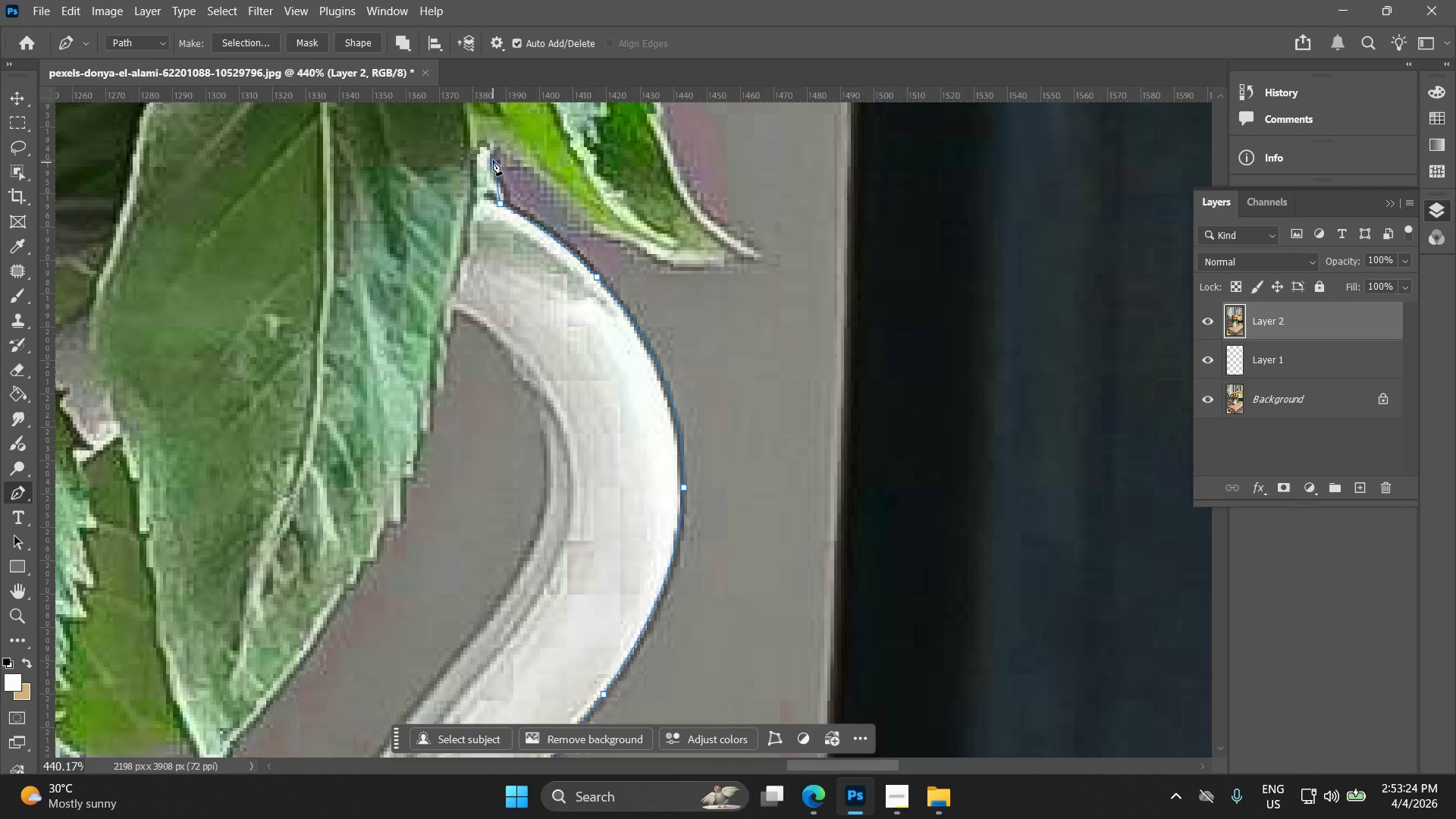 
key(Alt+AltLeft)
 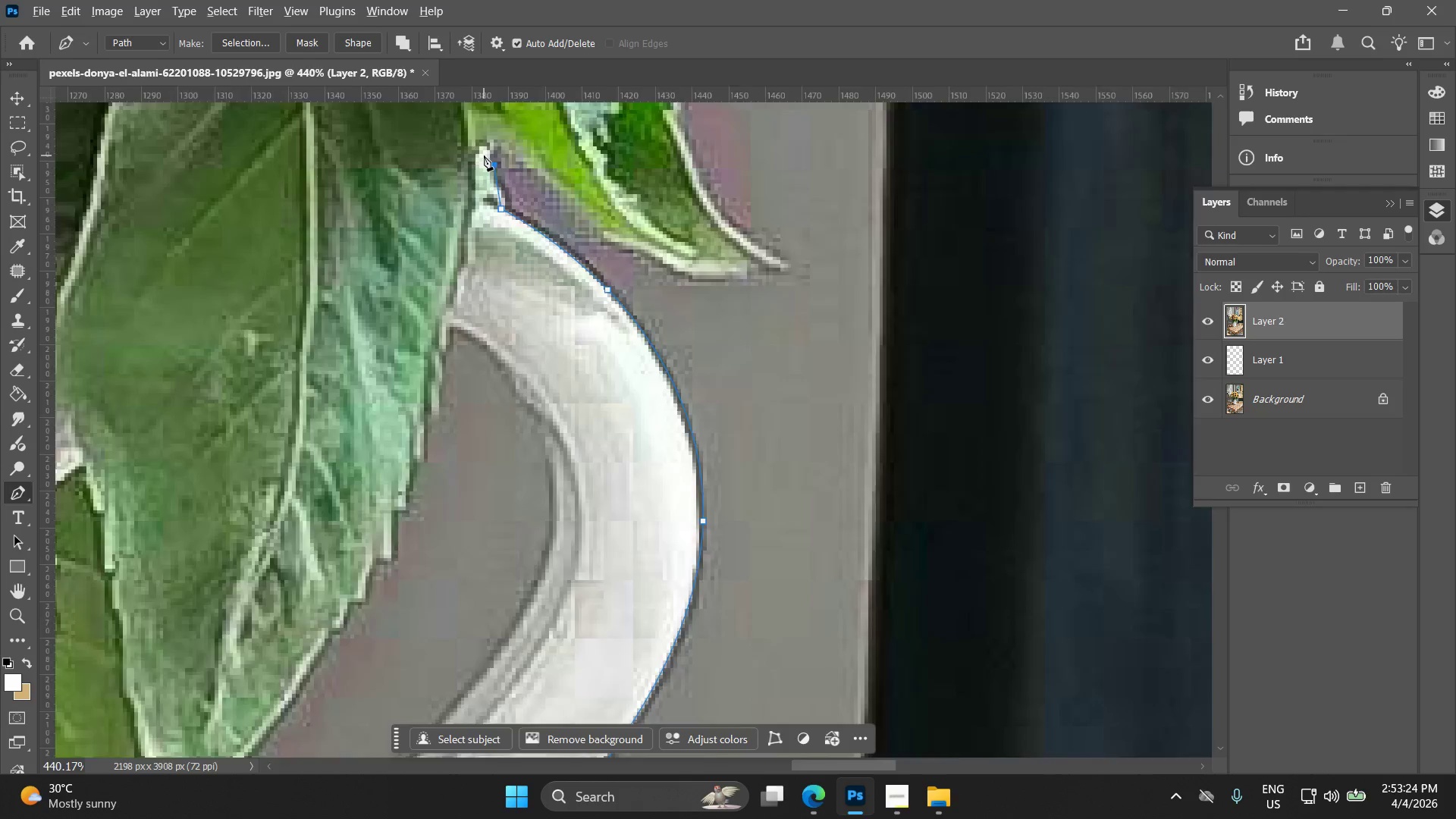 
hold_key(key=Space, duration=0.47)
 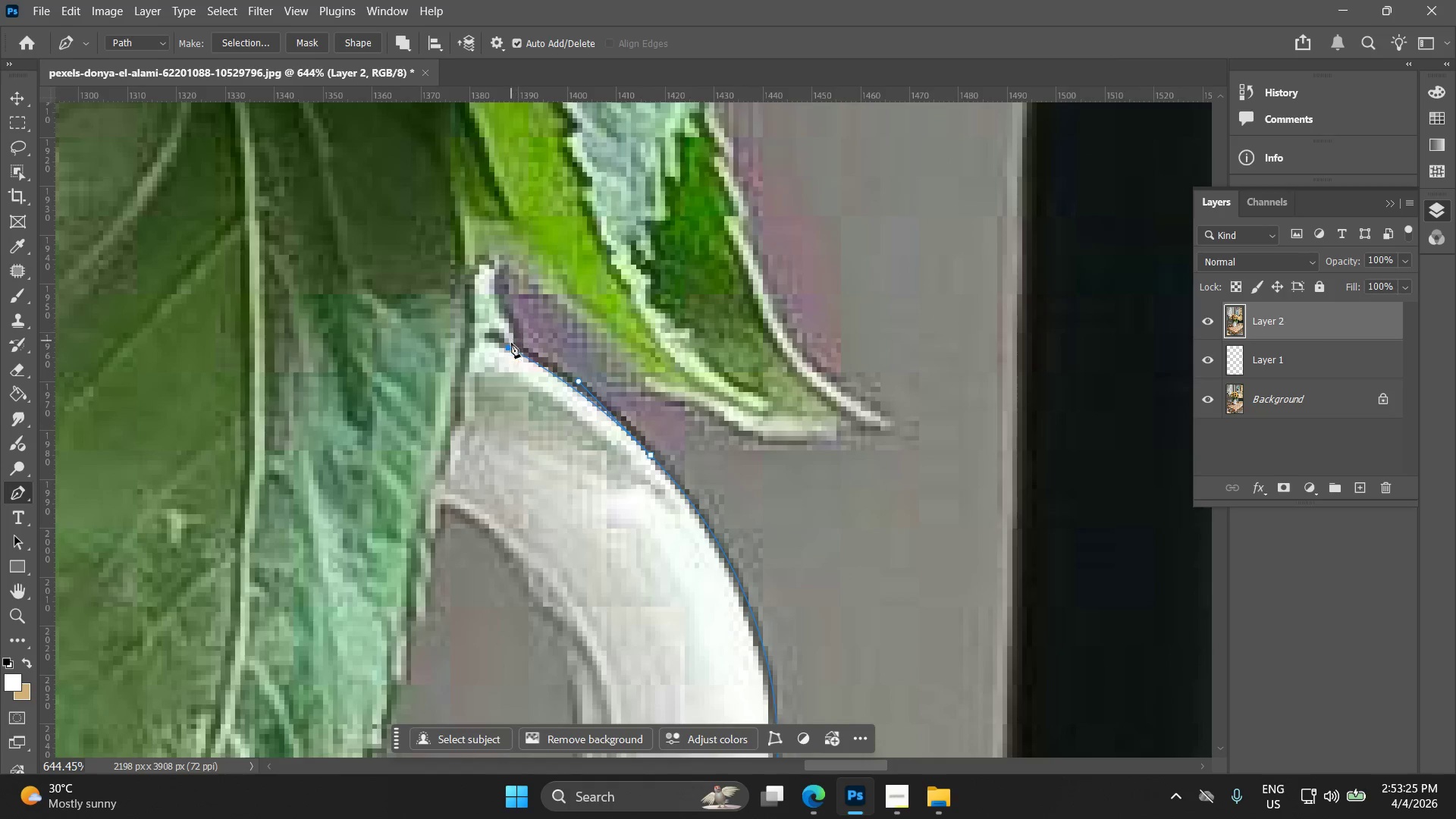 
left_click_drag(start_coordinate=[485, 180], to_coordinate=[486, 301])
 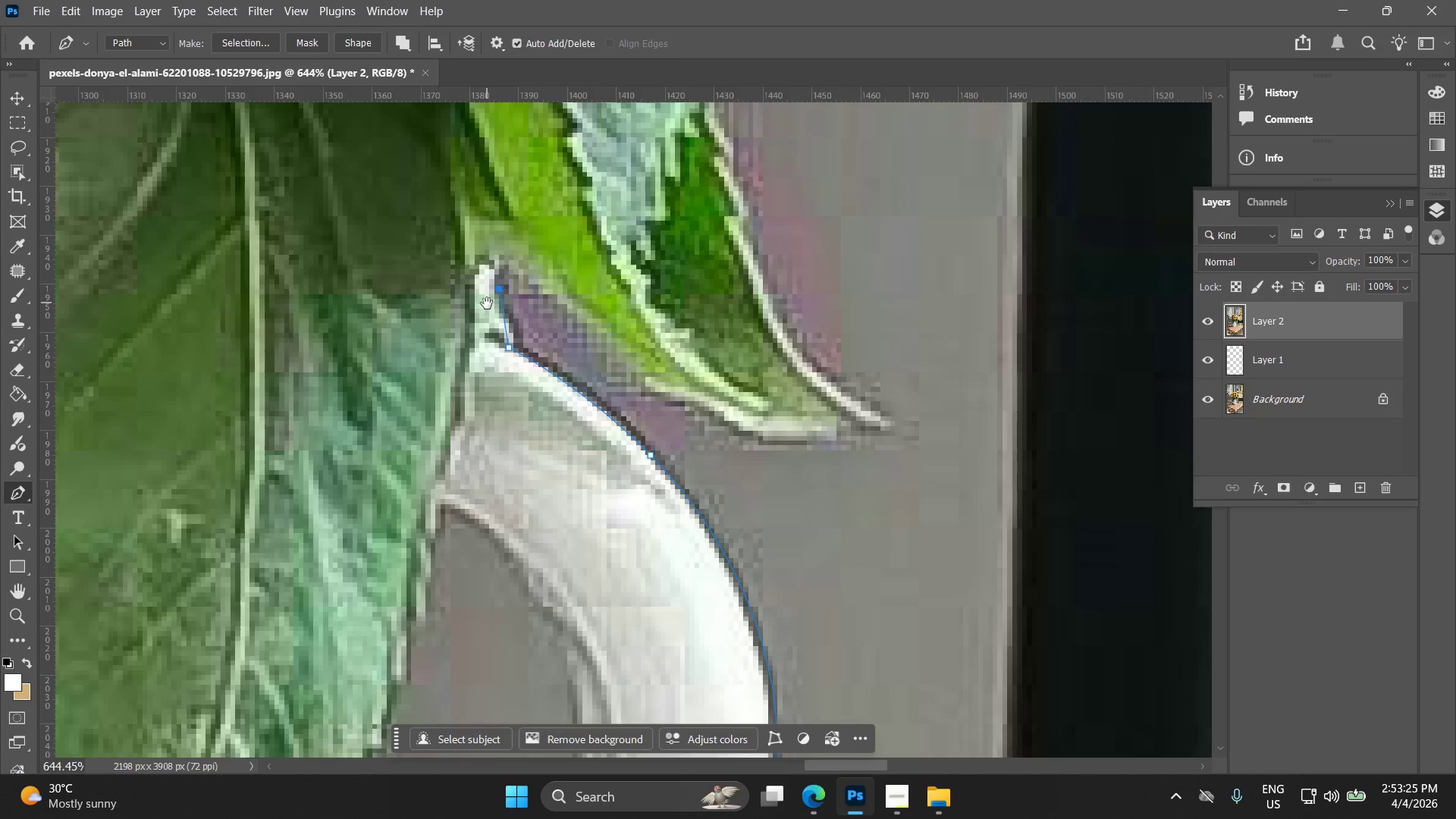 
scroll: coordinate [484, 155], scroll_direction: up, amount: 4.0
 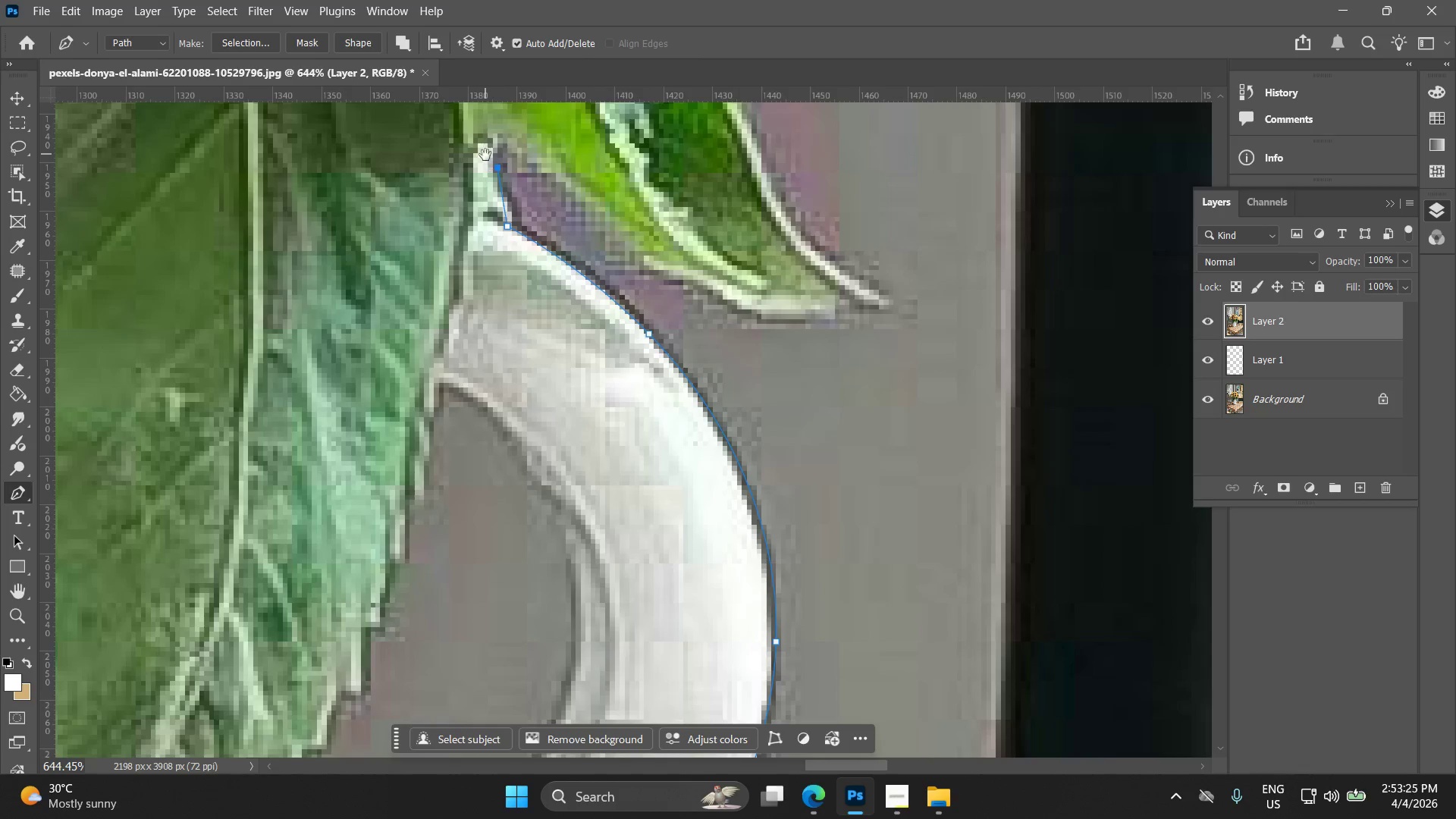 
key(Control+ControlLeft)
 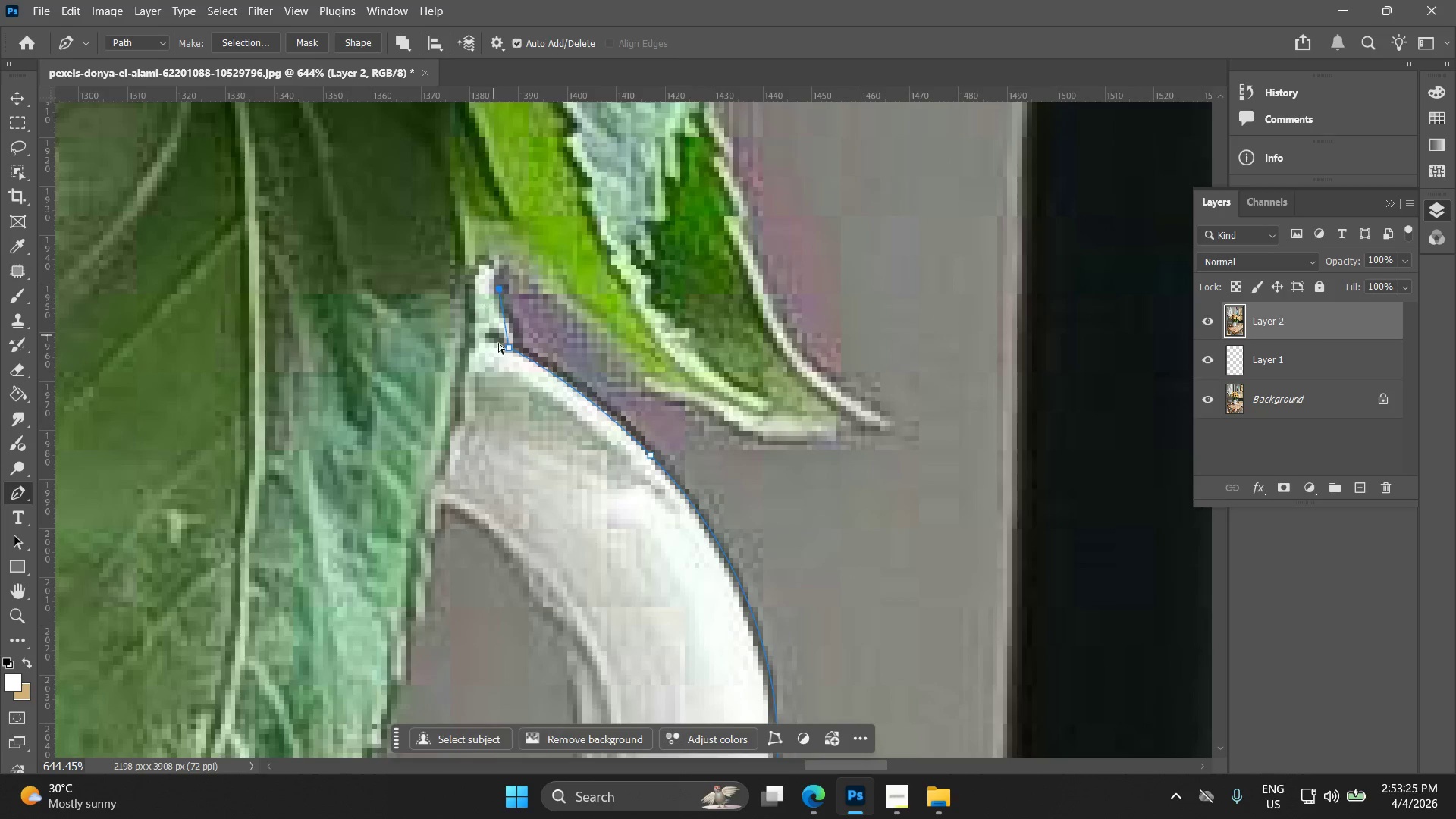 
key(Control+Z)
 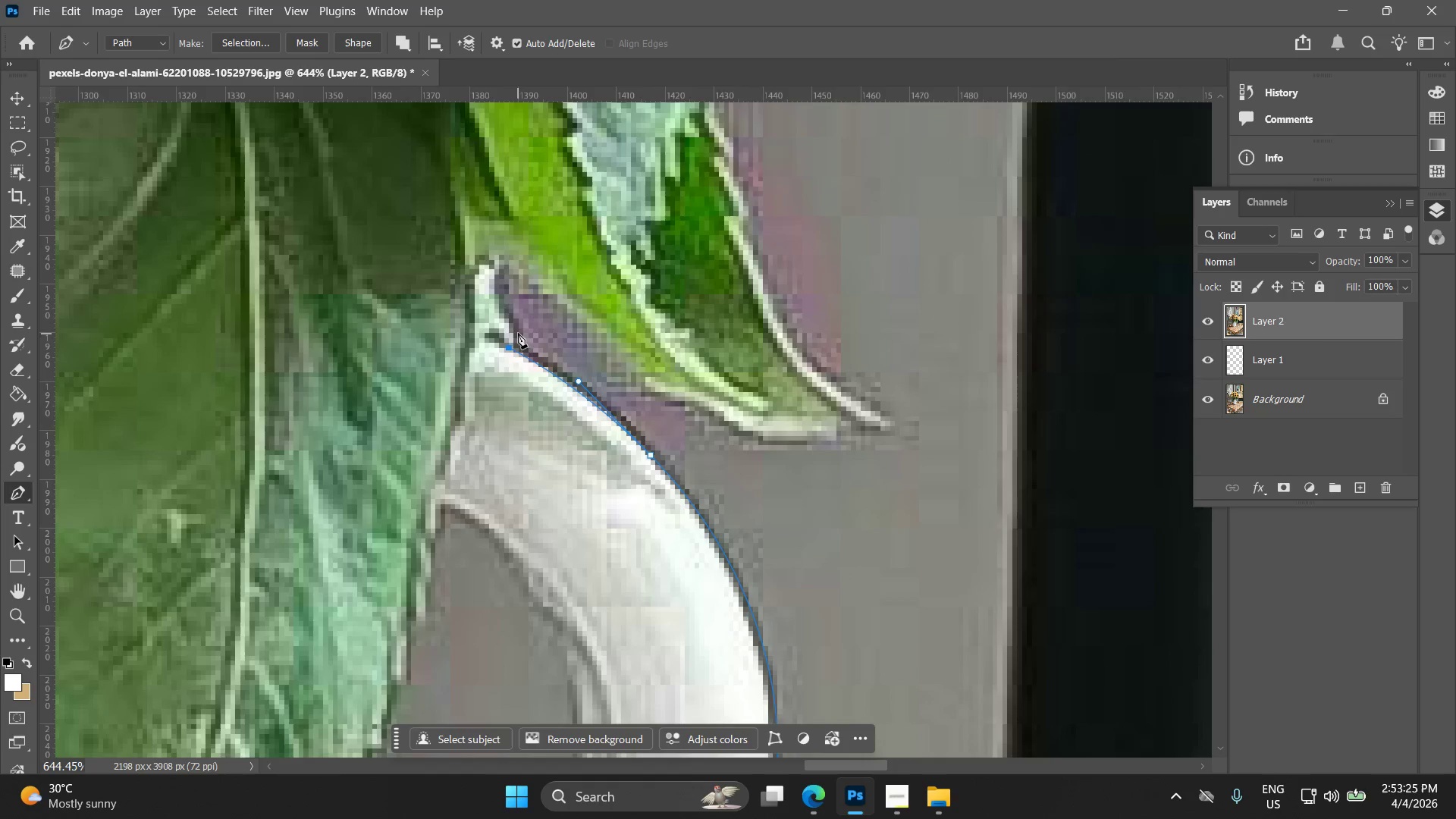 
key(Alt+AltLeft)
 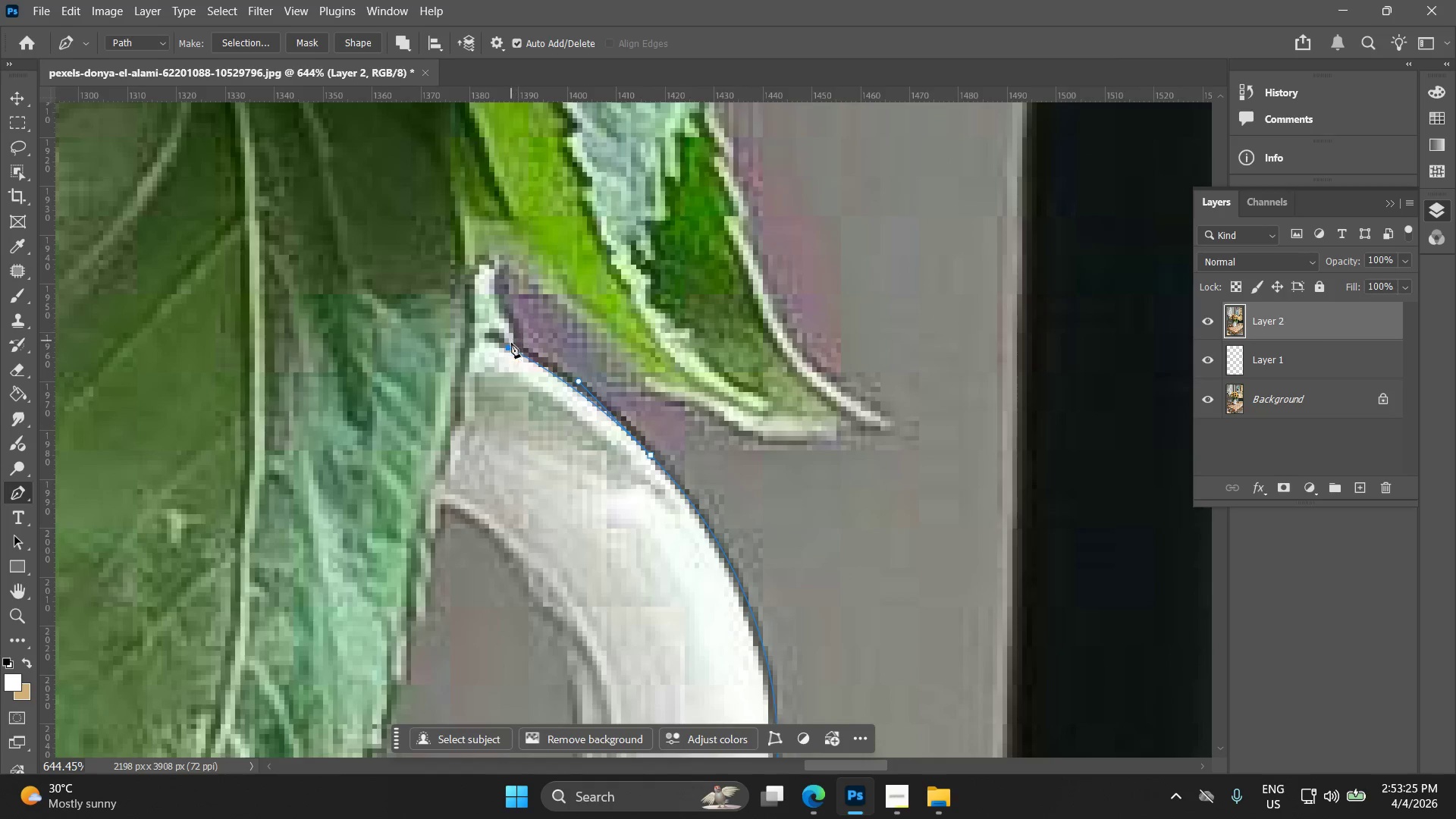 
scroll: coordinate [512, 350], scroll_direction: up, amount: 3.0
 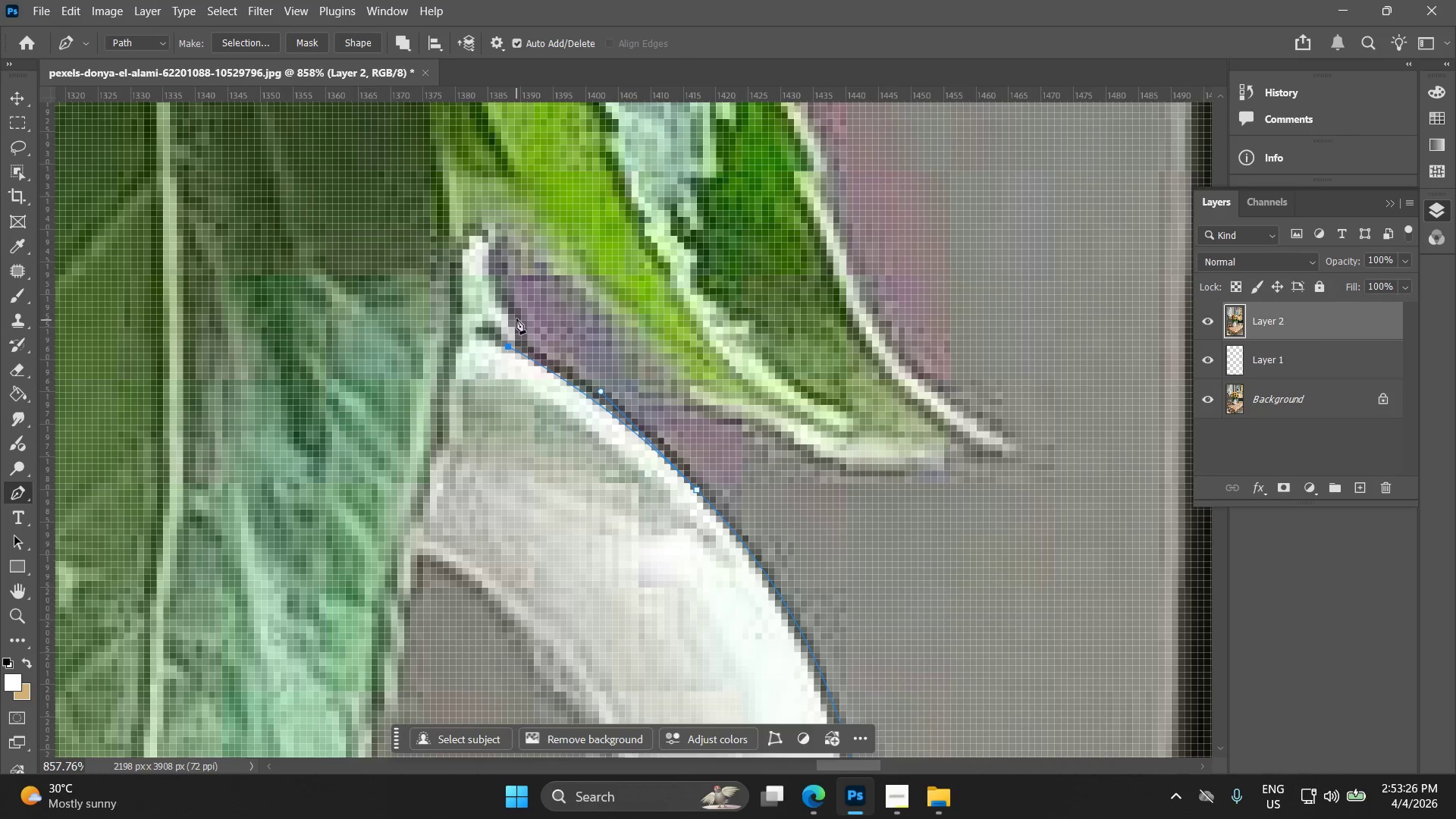 
left_click_drag(start_coordinate=[515, 315], to_coordinate=[507, 309])
 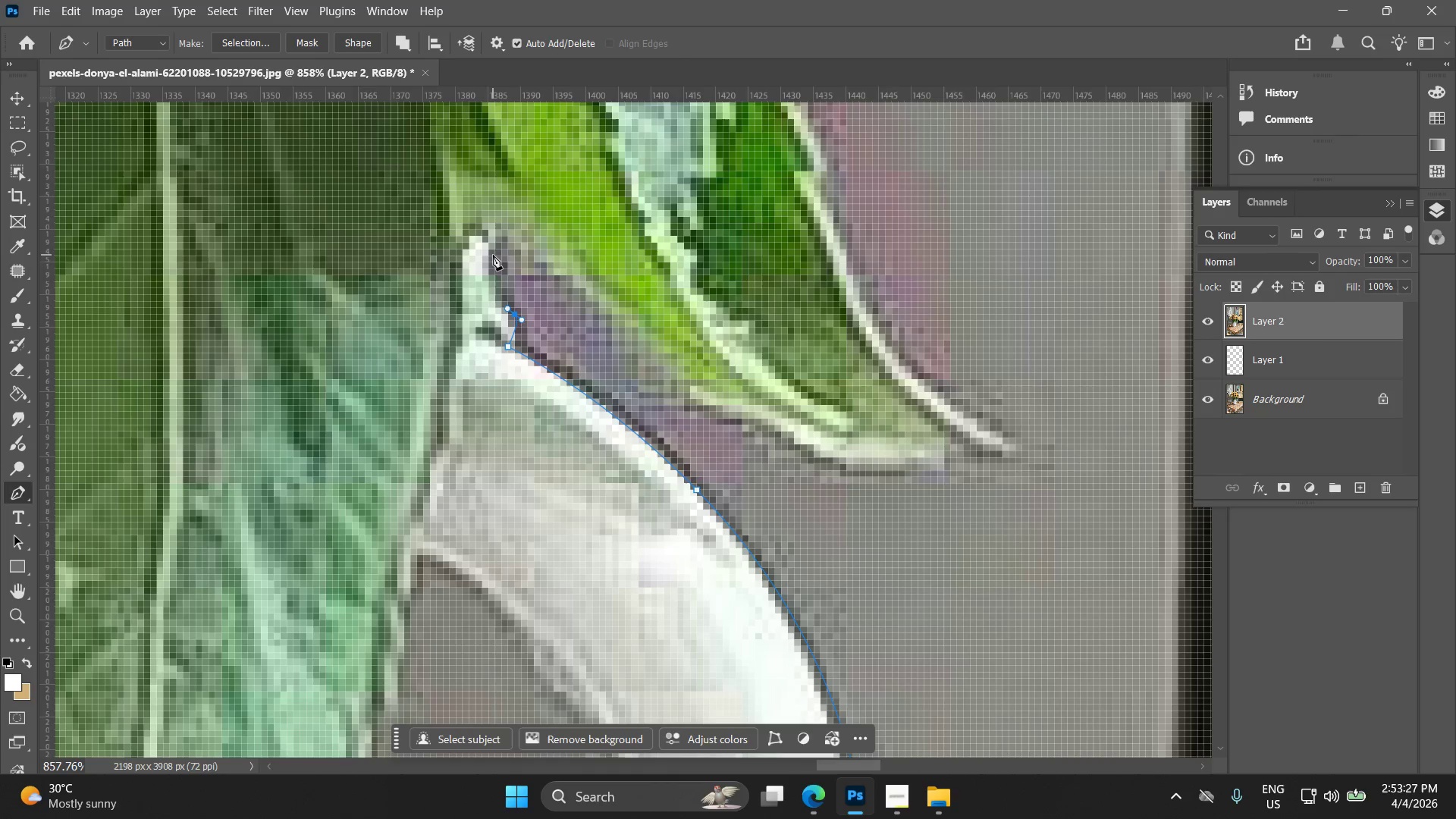 
left_click_drag(start_coordinate=[493, 252], to_coordinate=[499, 232])
 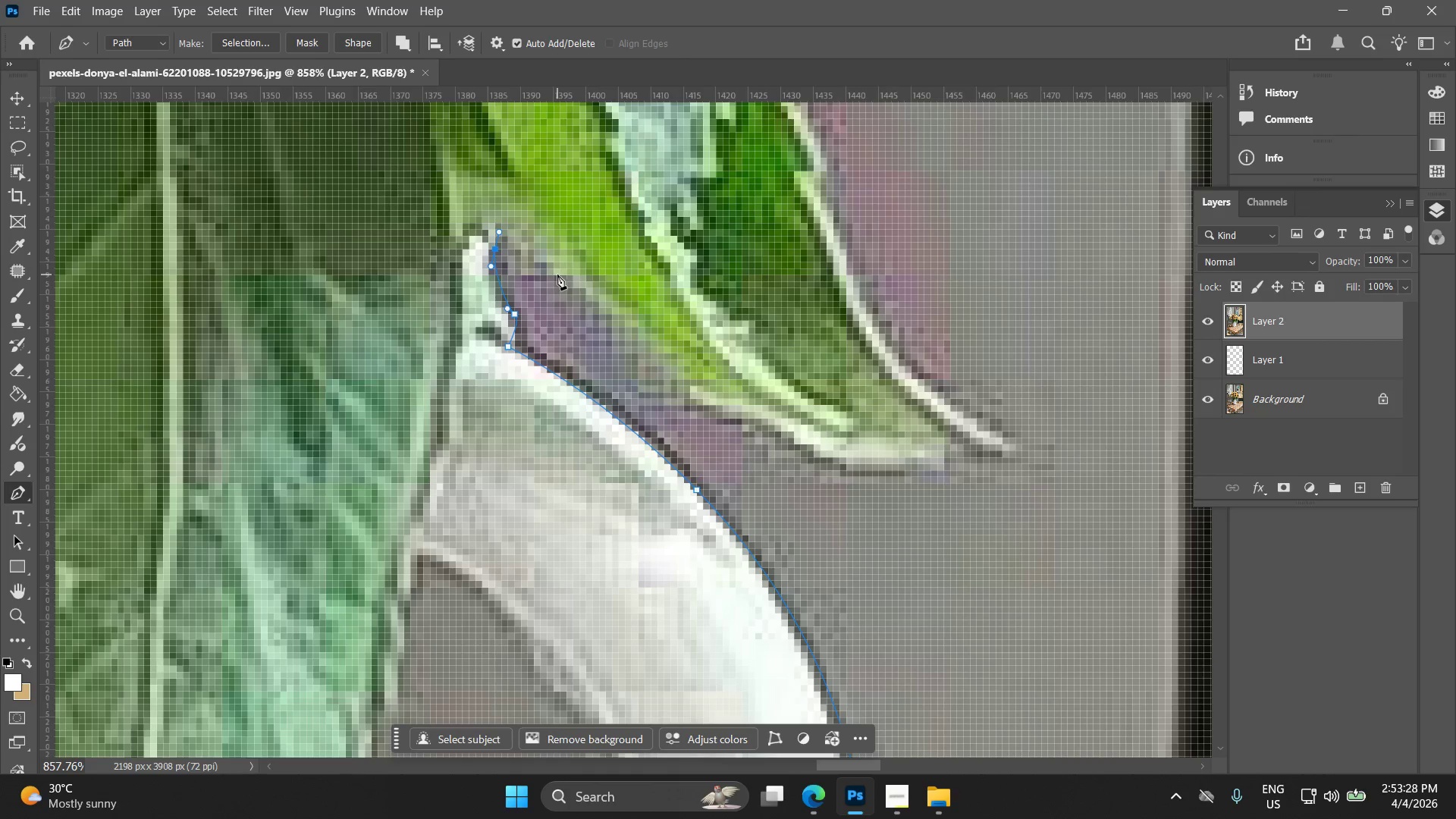 
left_click_drag(start_coordinate=[567, 276], to_coordinate=[585, 298])
 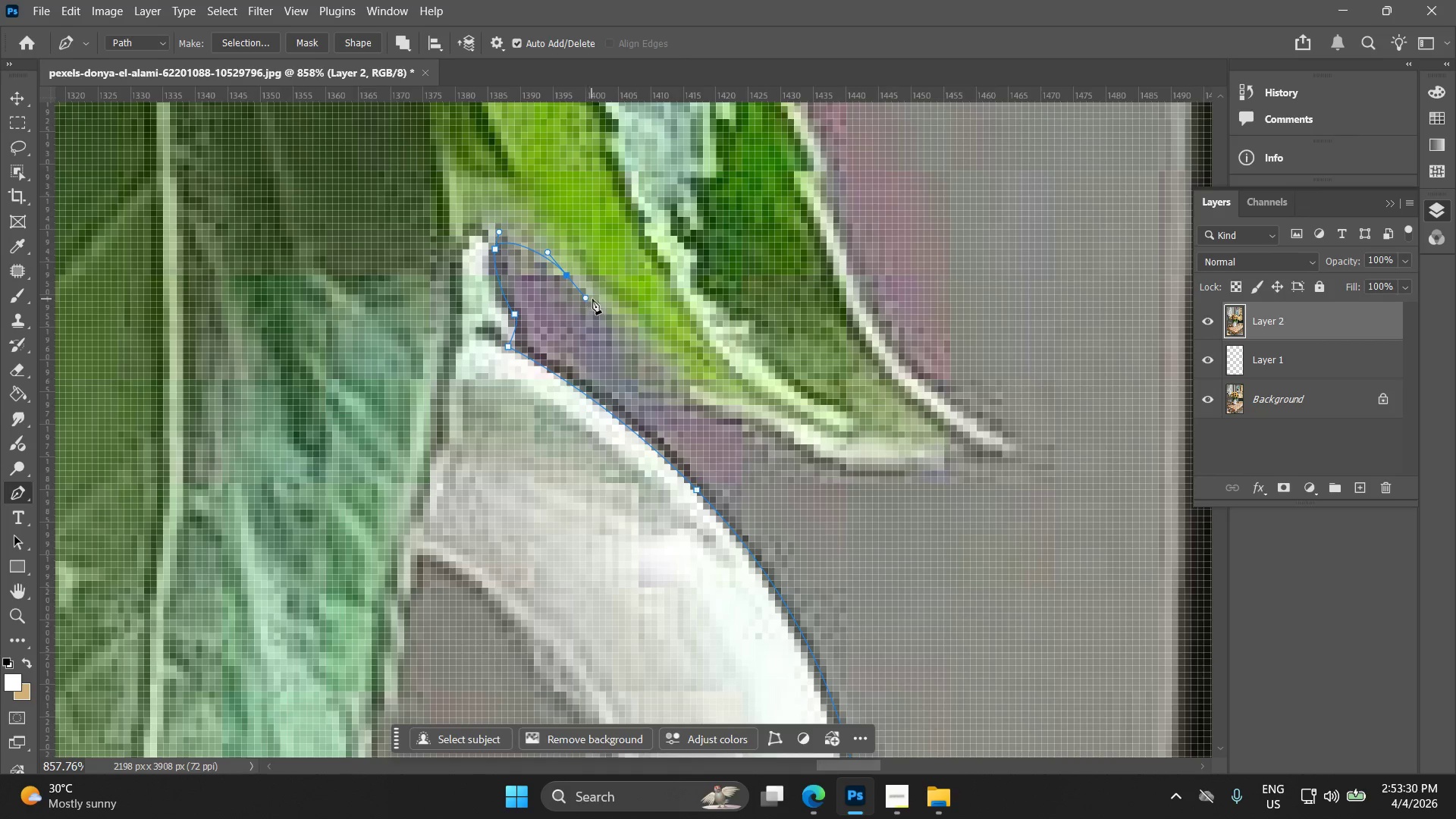 
hold_key(key=Space, duration=0.47)
 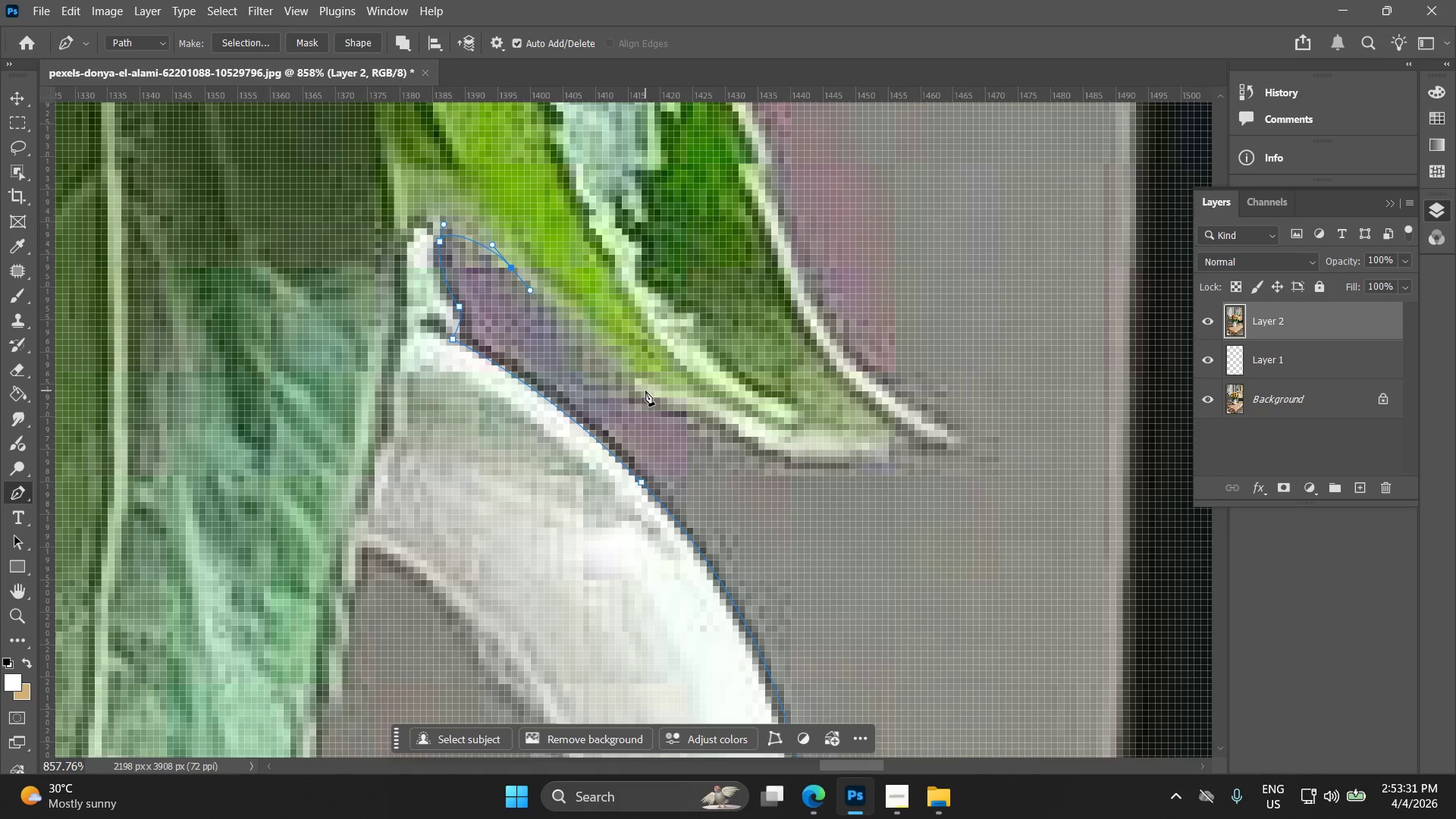 
left_click_drag(start_coordinate=[594, 300], to_coordinate=[538, 292])
 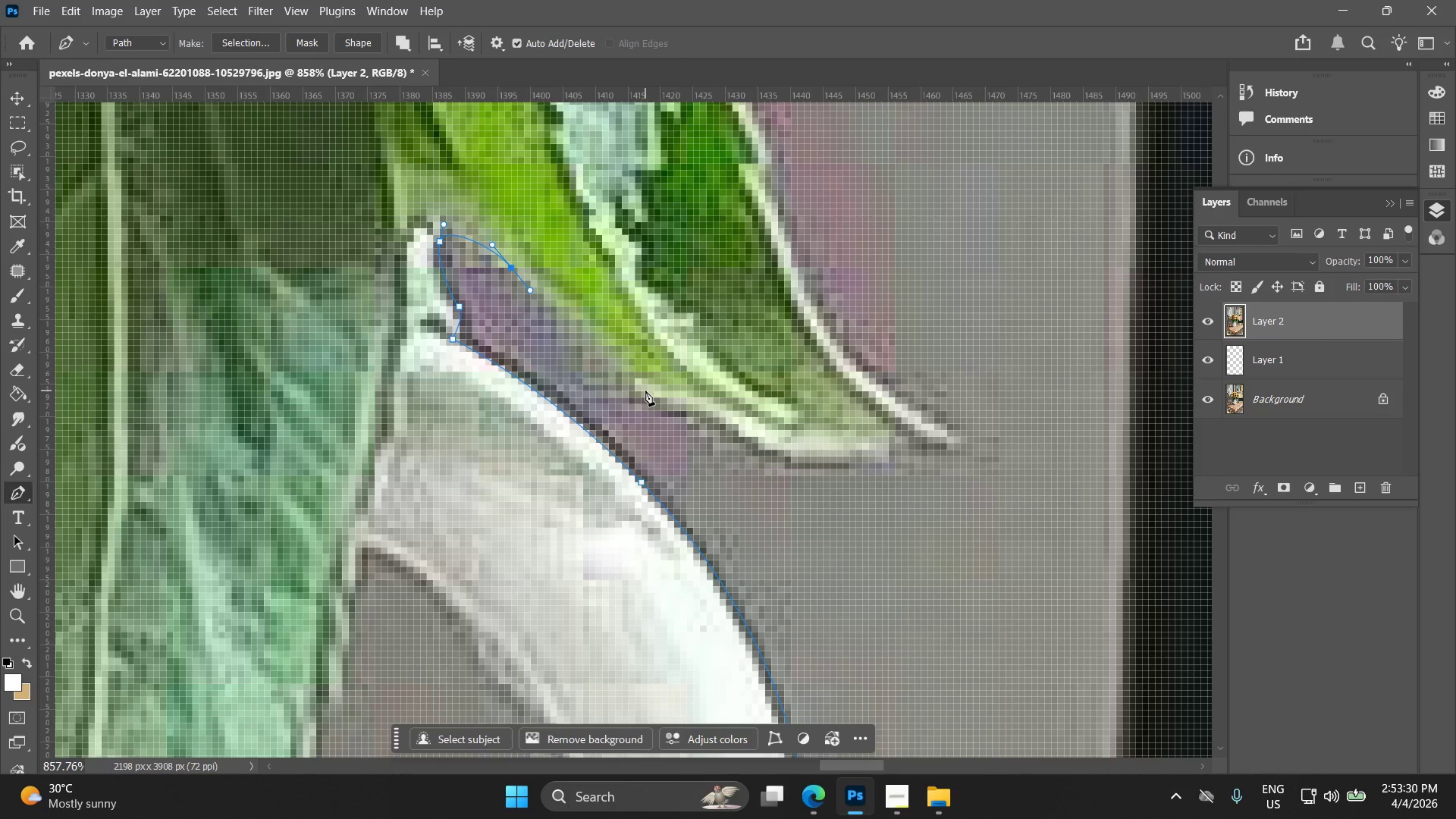 
left_click_drag(start_coordinate=[646, 391], to_coordinate=[687, 420])
 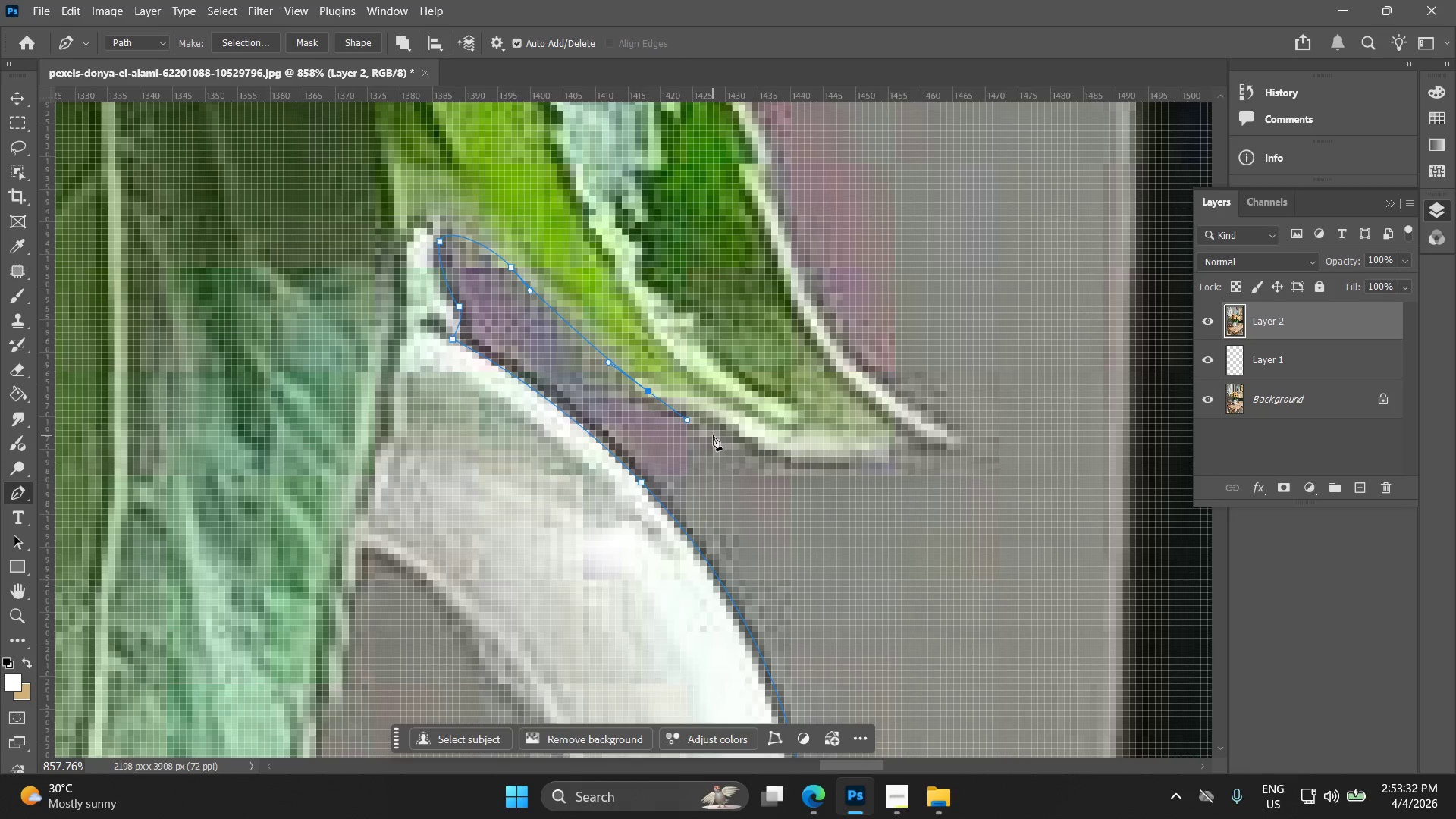 
key(Control+ControlLeft)
 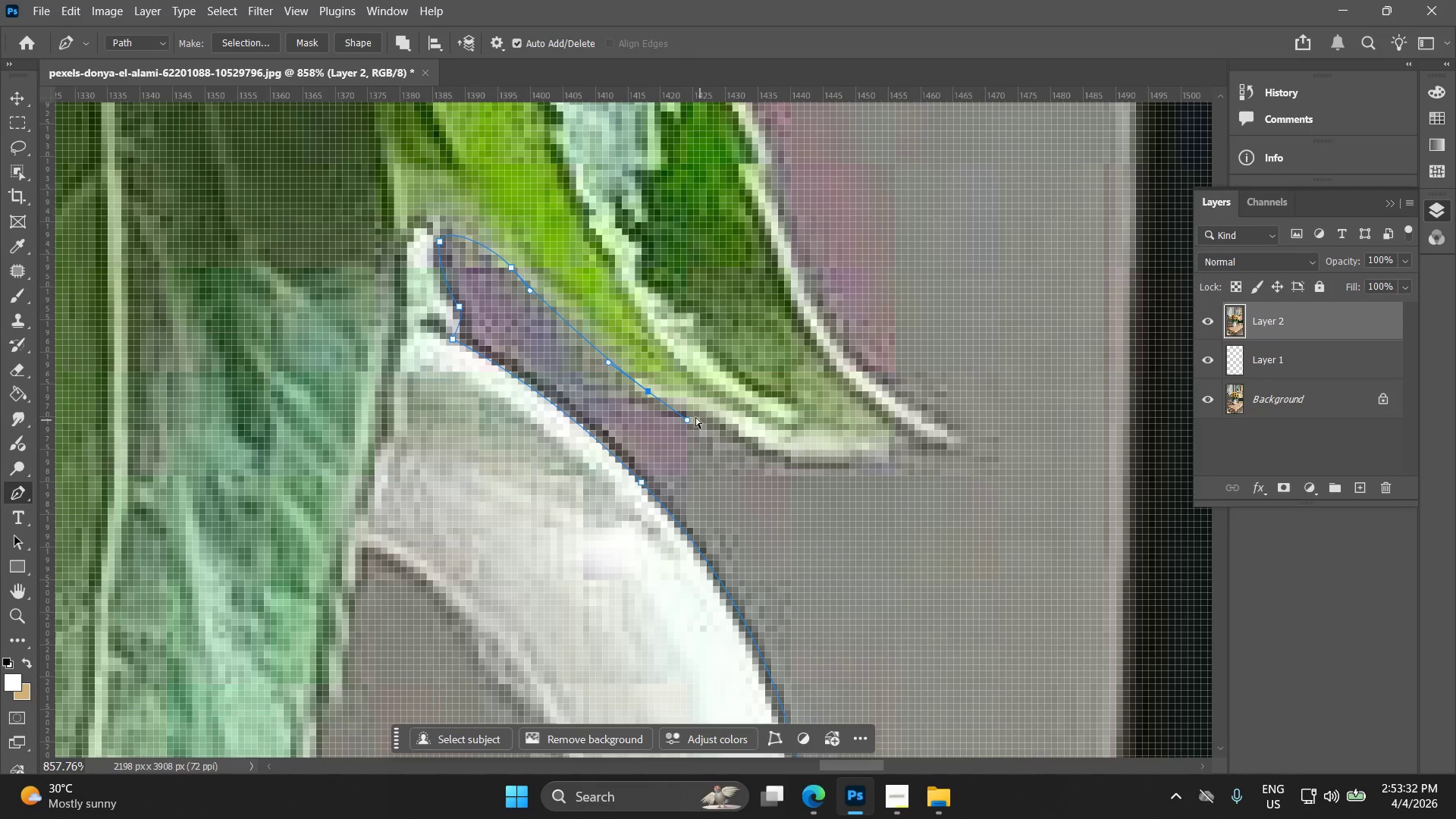 
key(Control+Z)
 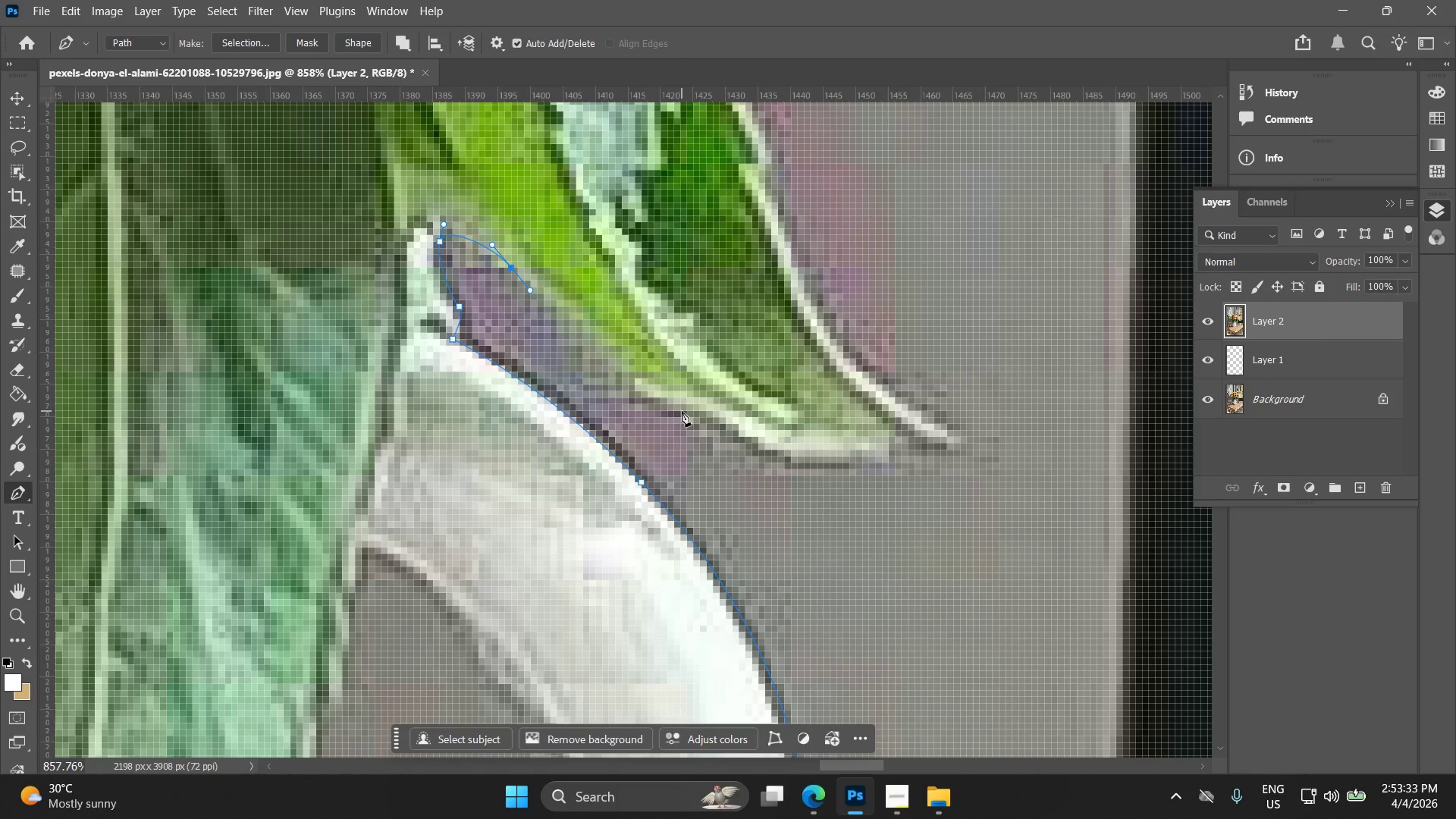 
left_click_drag(start_coordinate=[685, 413], to_coordinate=[734, 435])
 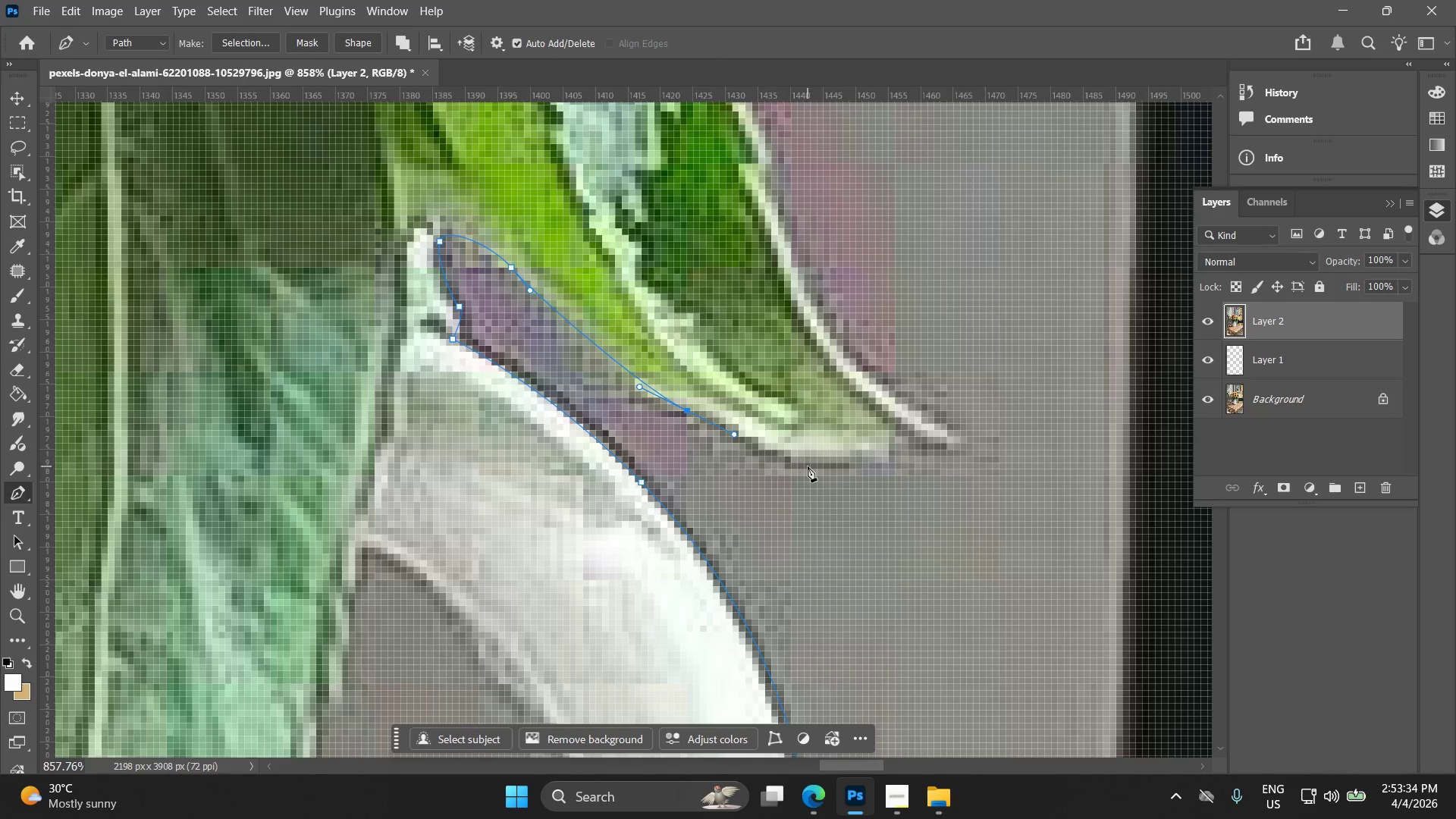 
left_click_drag(start_coordinate=[810, 469], to_coordinate=[853, 476])
 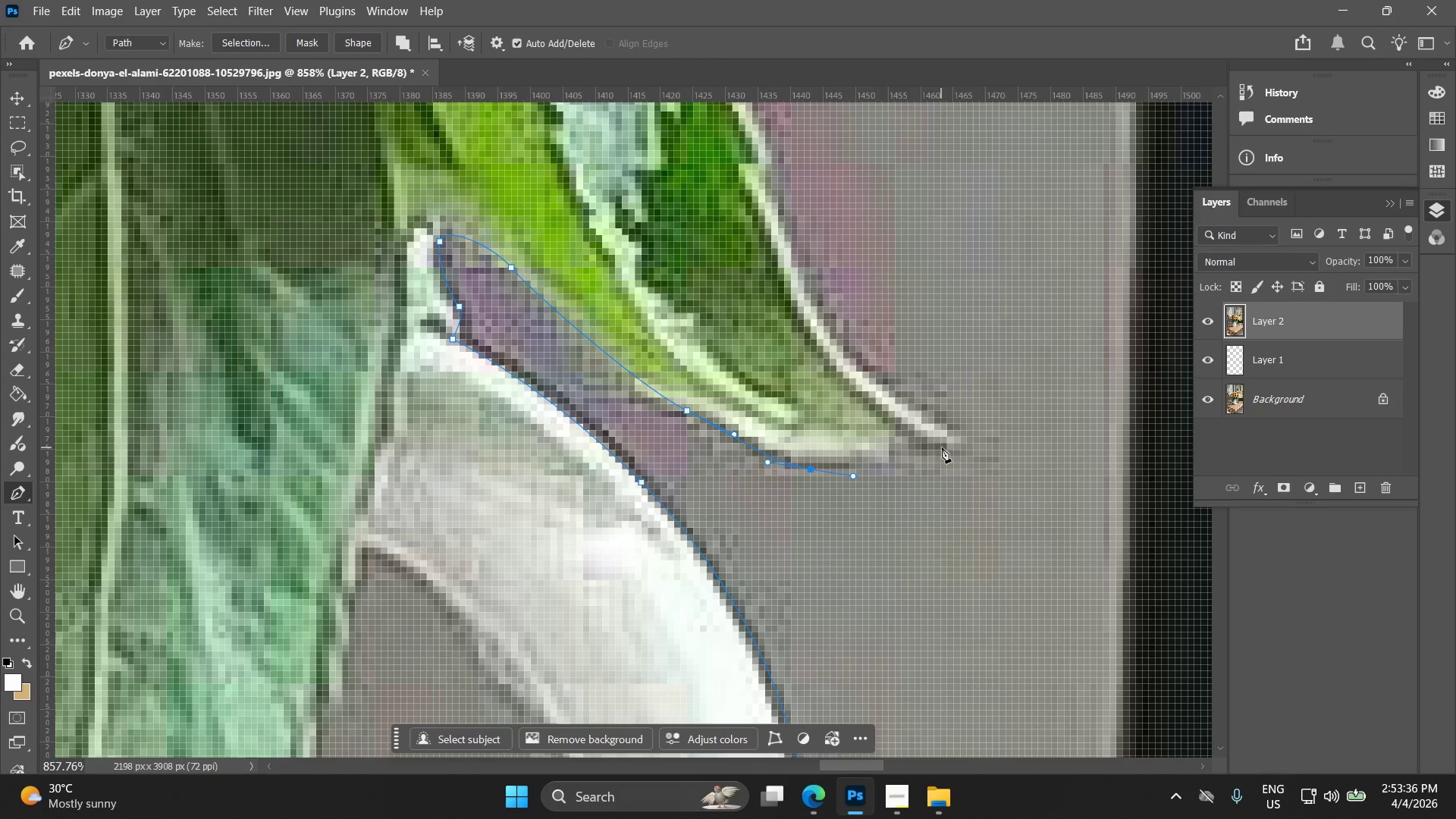 
left_click_drag(start_coordinate=[945, 444], to_coordinate=[967, 432])
 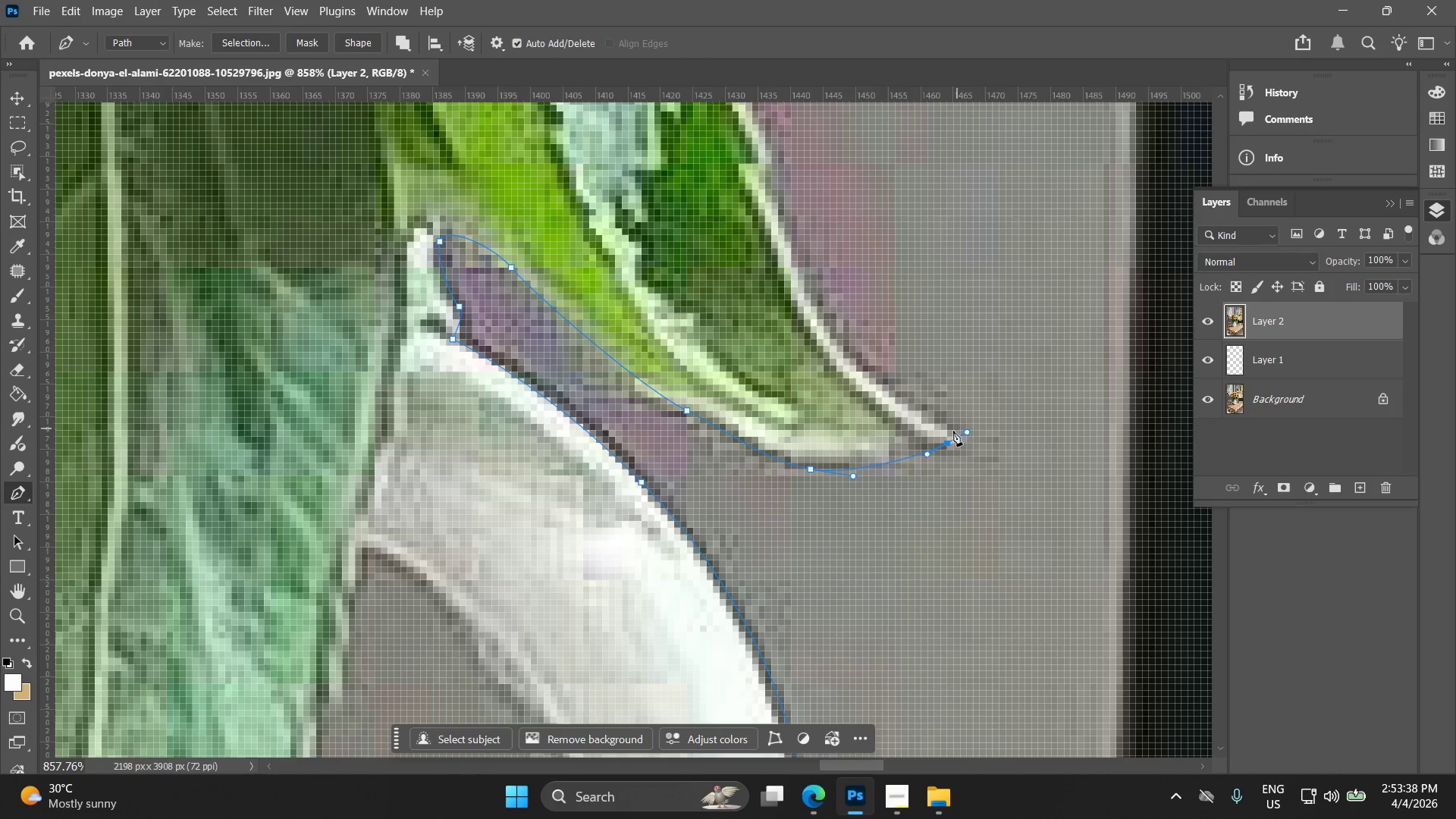 
key(Alt+AltLeft)
 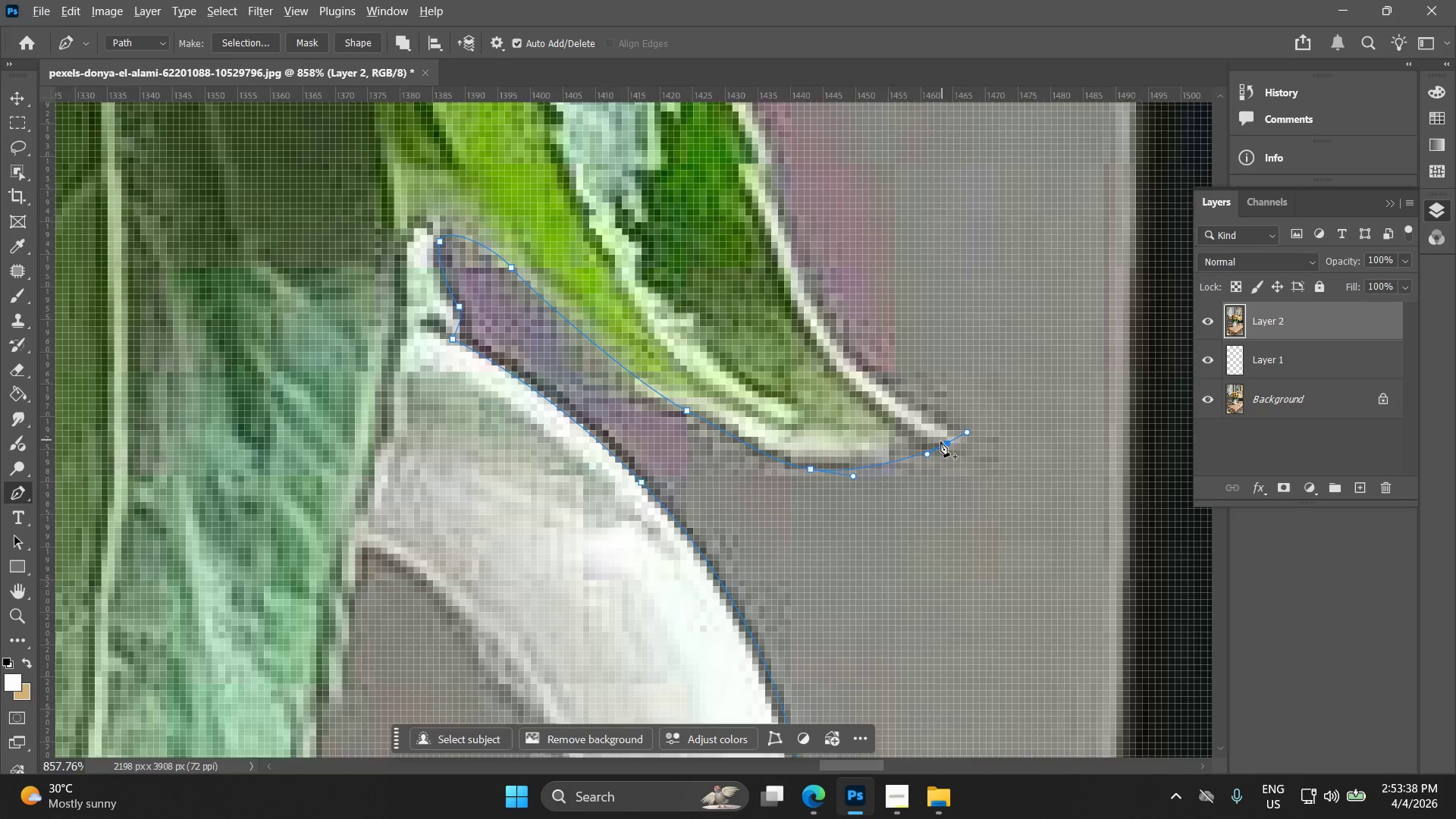 
scroll: coordinate [940, 441], scroll_direction: up, amount: 4.0
 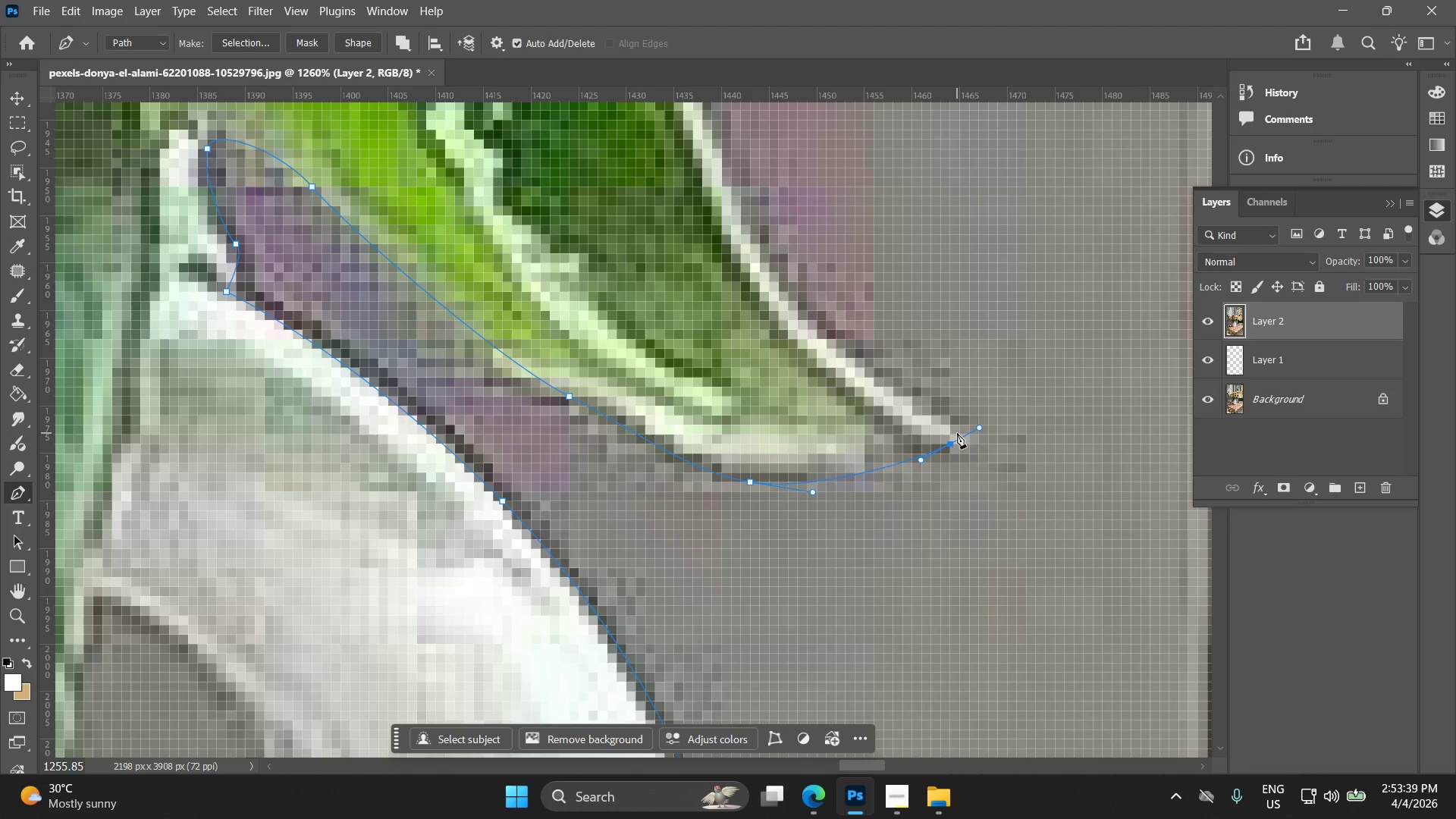 
left_click([957, 432])
 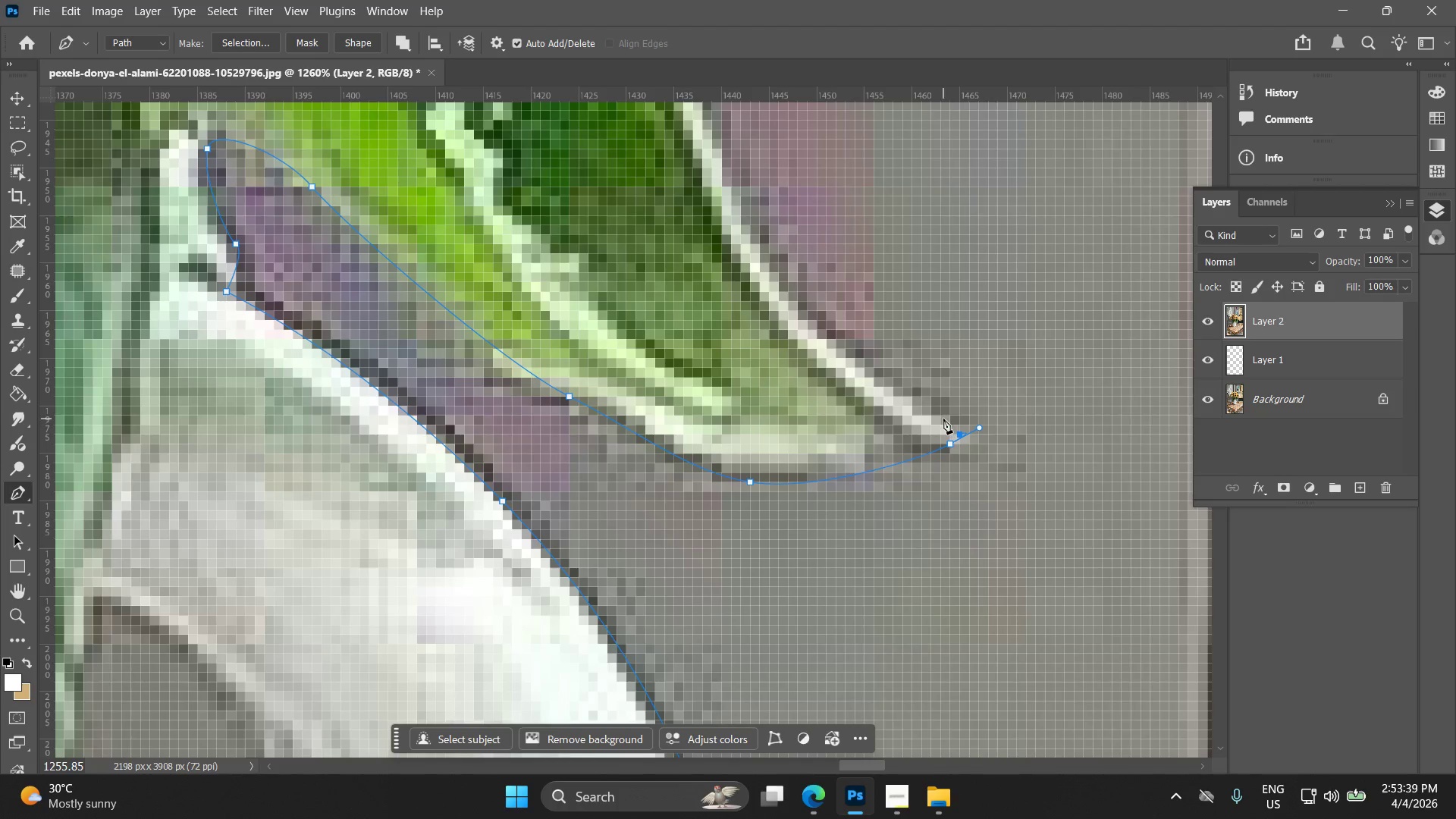 
key(Alt+AltLeft)
 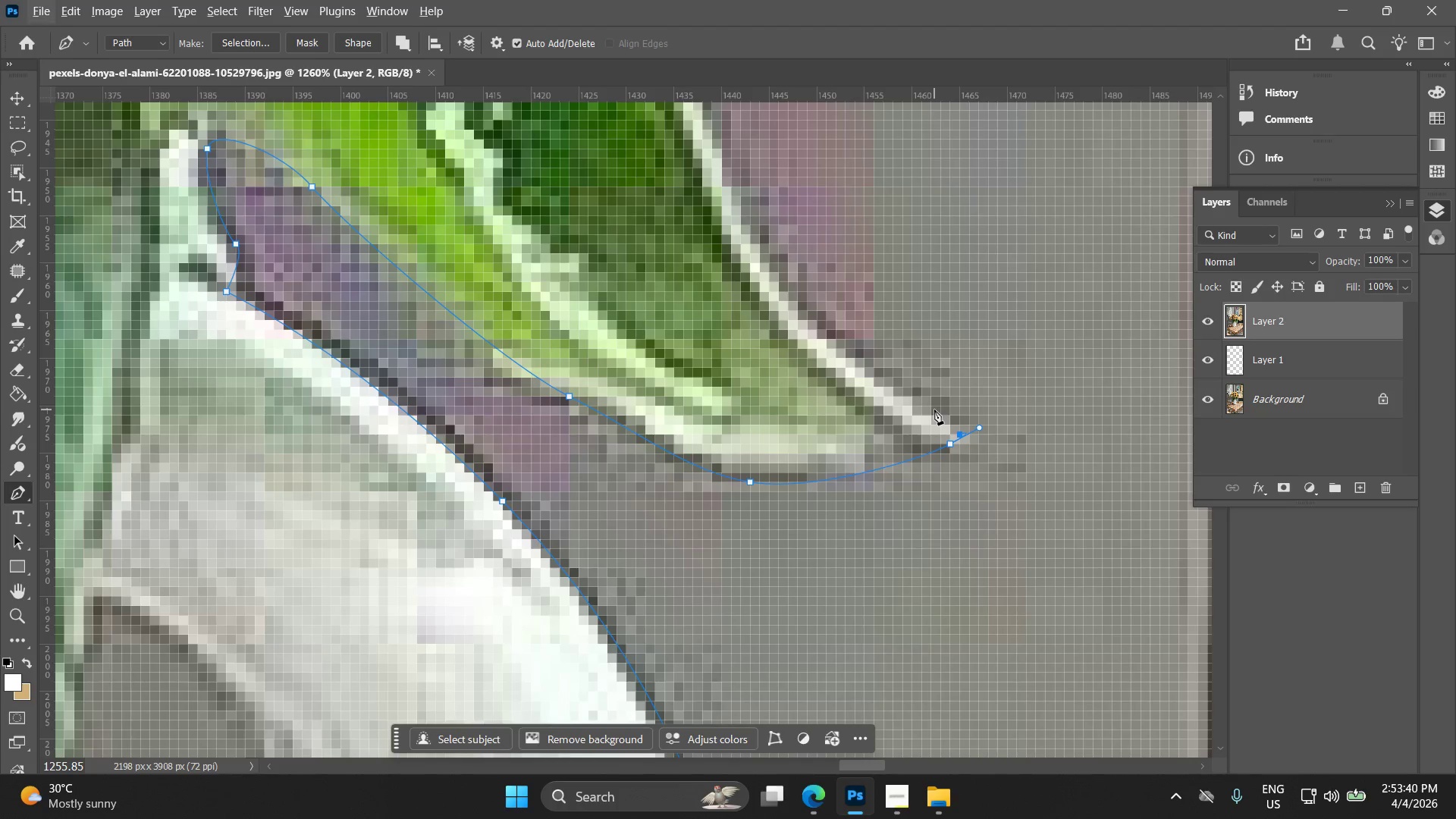 
hold_key(key=Space, duration=0.48)
 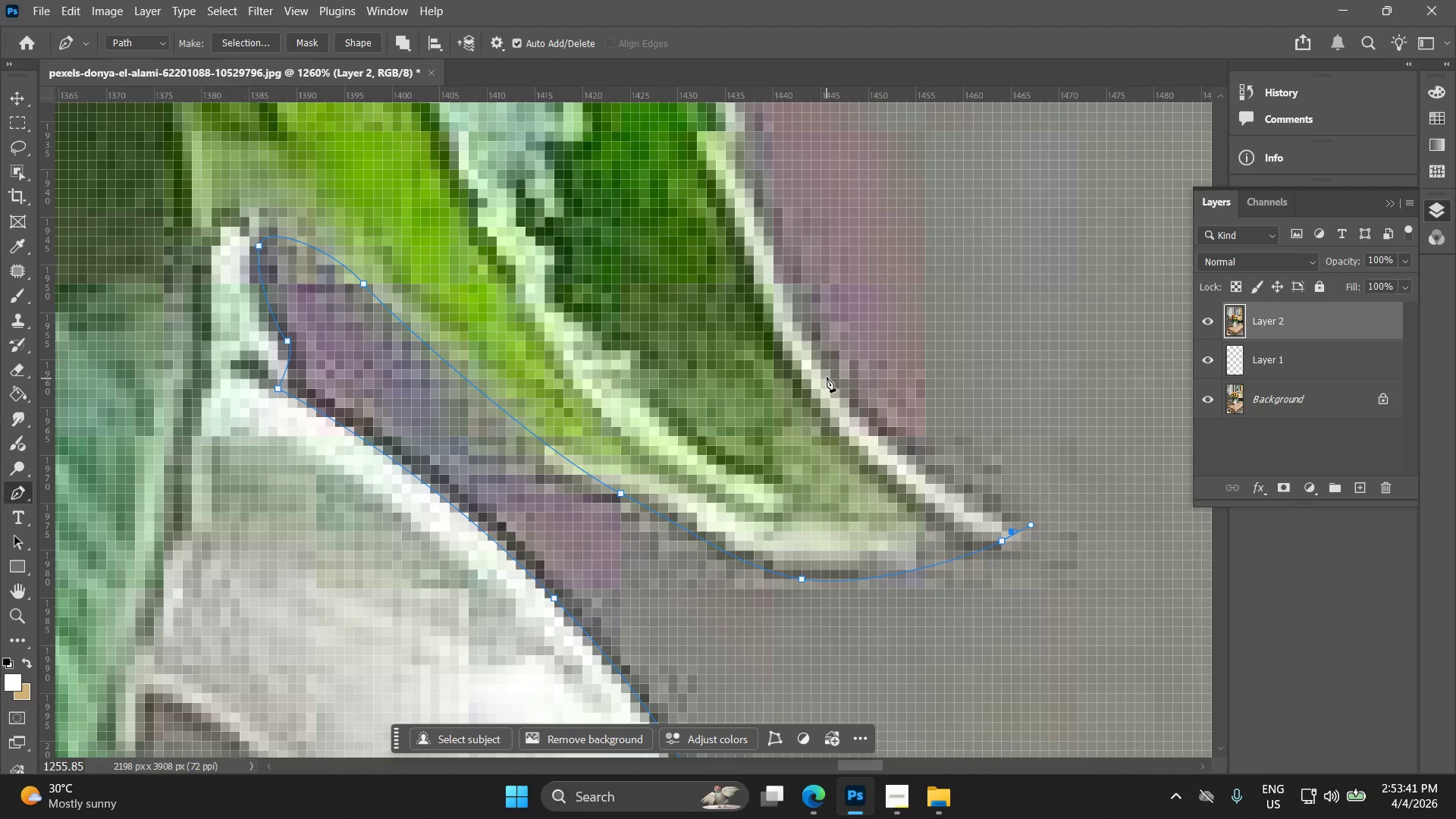 
left_click_drag(start_coordinate=[923, 404], to_coordinate=[974, 501])
 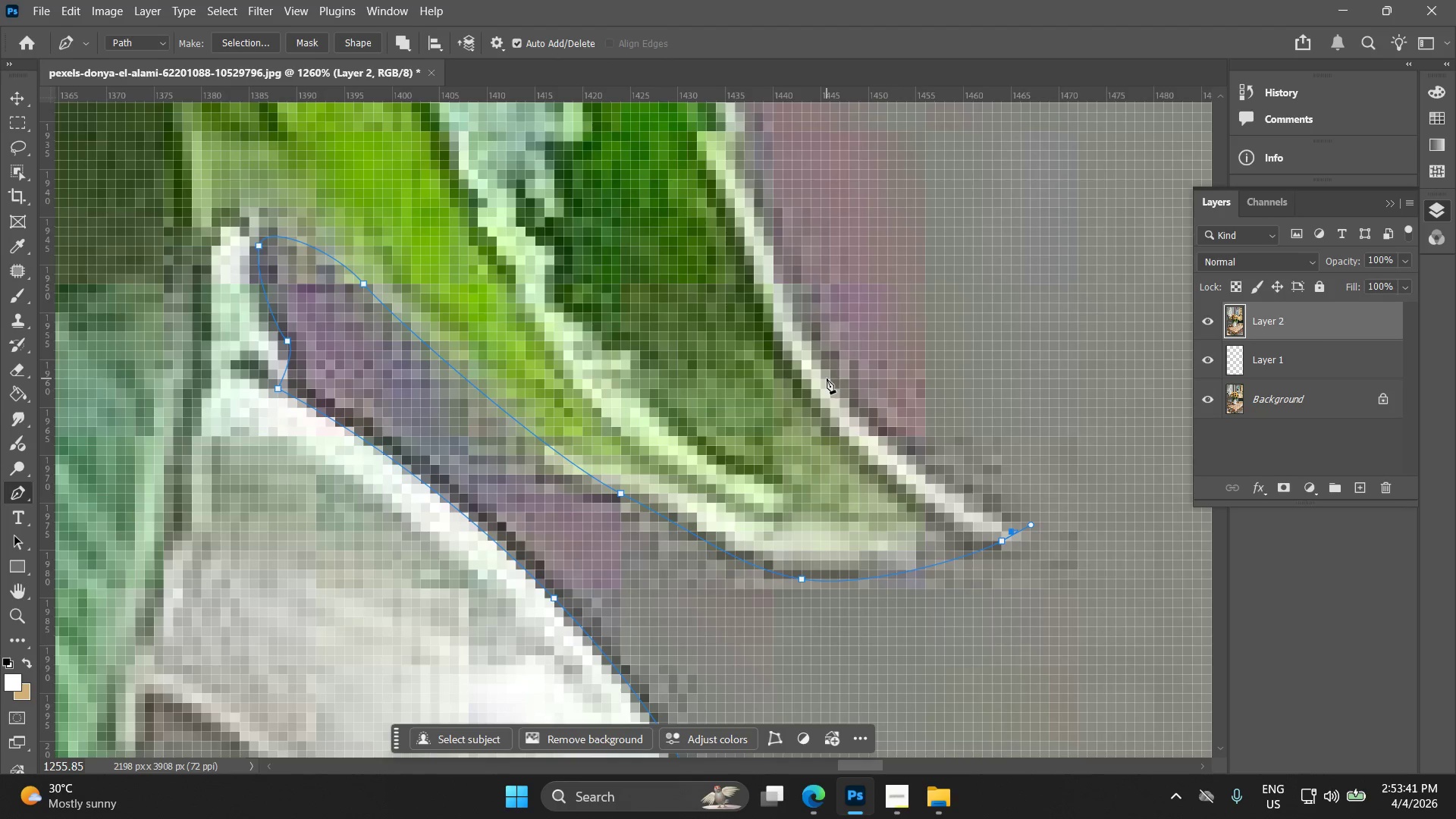 
left_click_drag(start_coordinate=[827, 377], to_coordinate=[786, 300])
 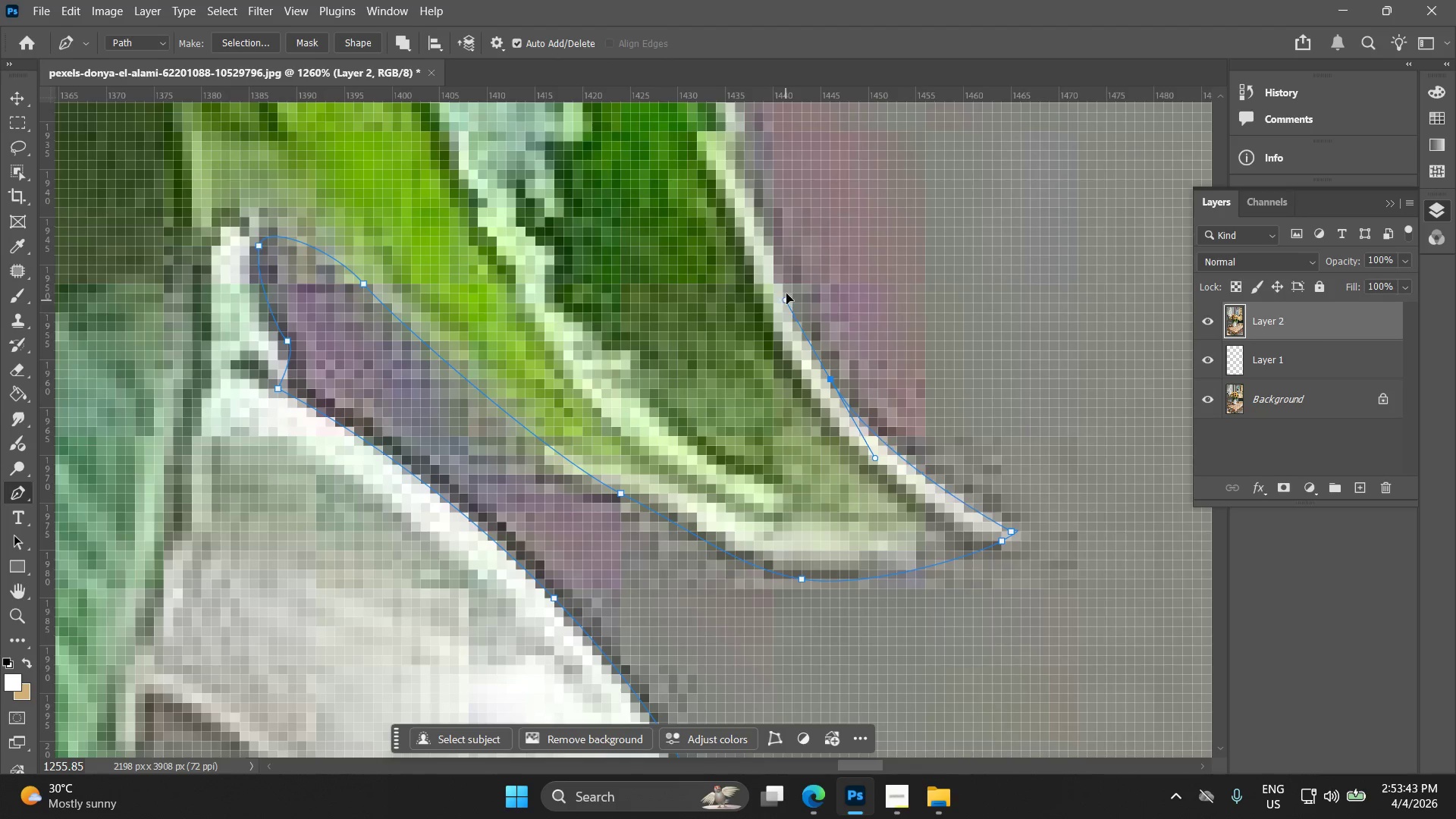 
hold_key(key=Space, duration=0.56)
 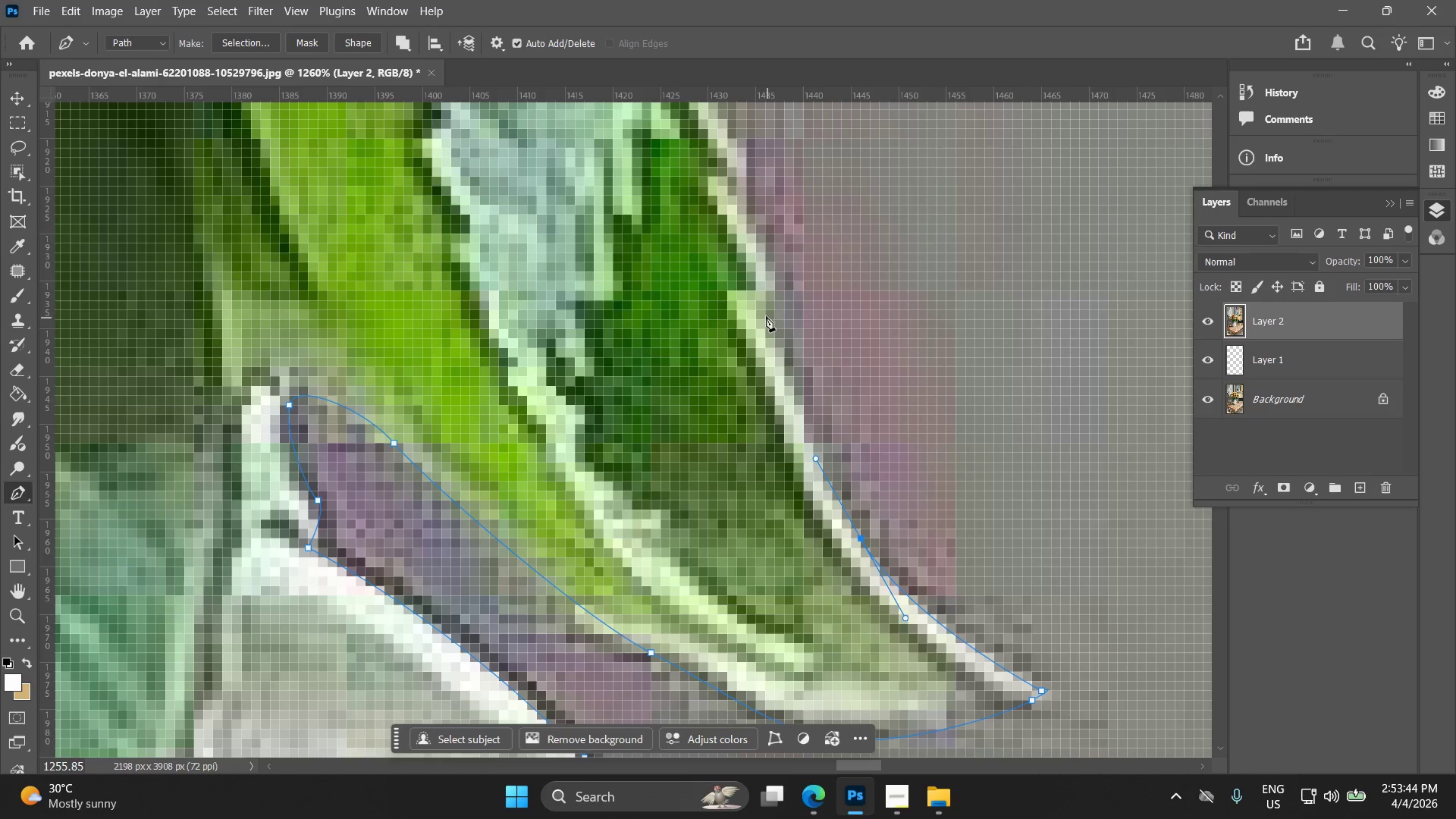 
left_click_drag(start_coordinate=[783, 297], to_coordinate=[814, 457])
 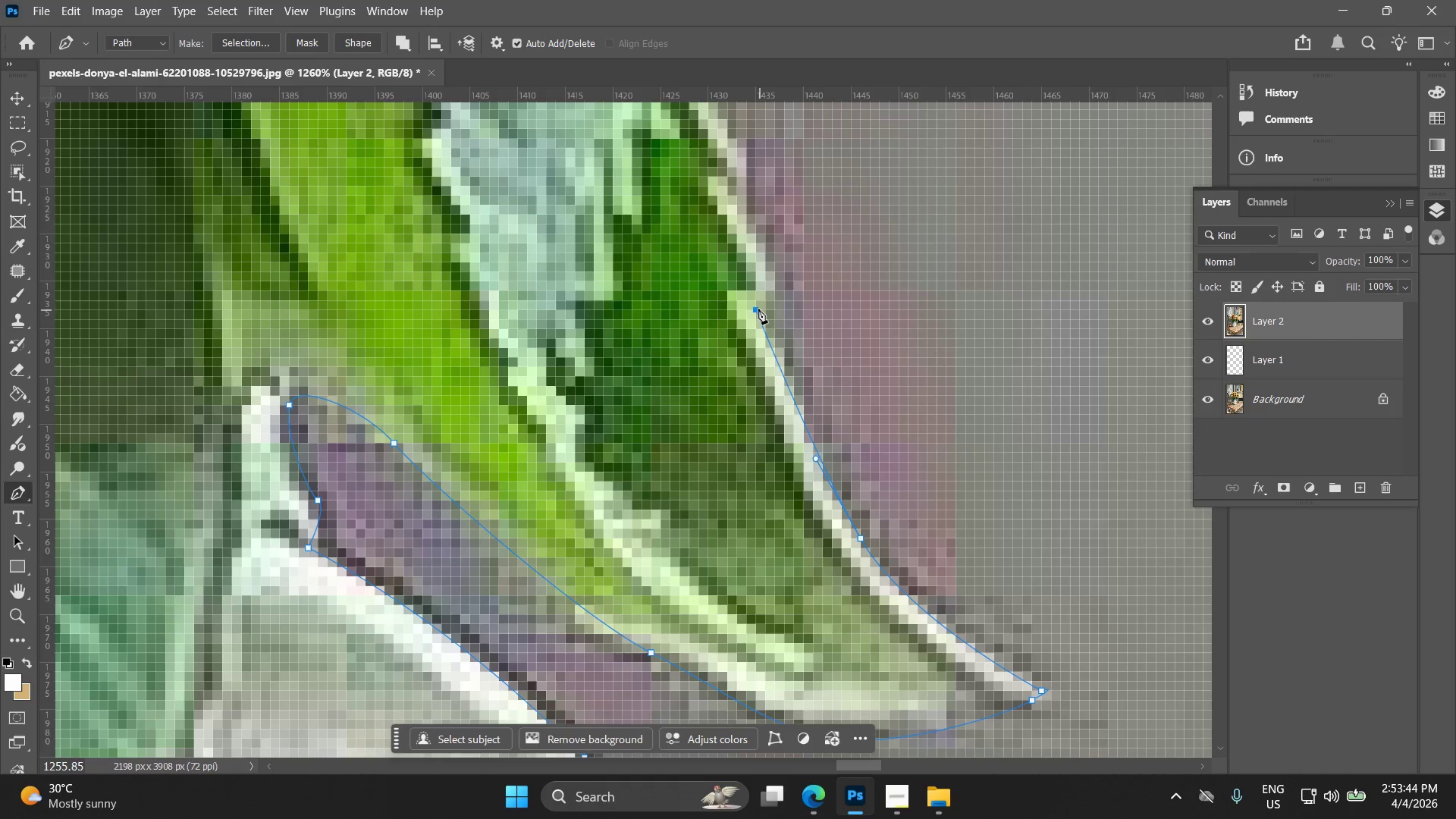 
key(Control+ControlLeft)
 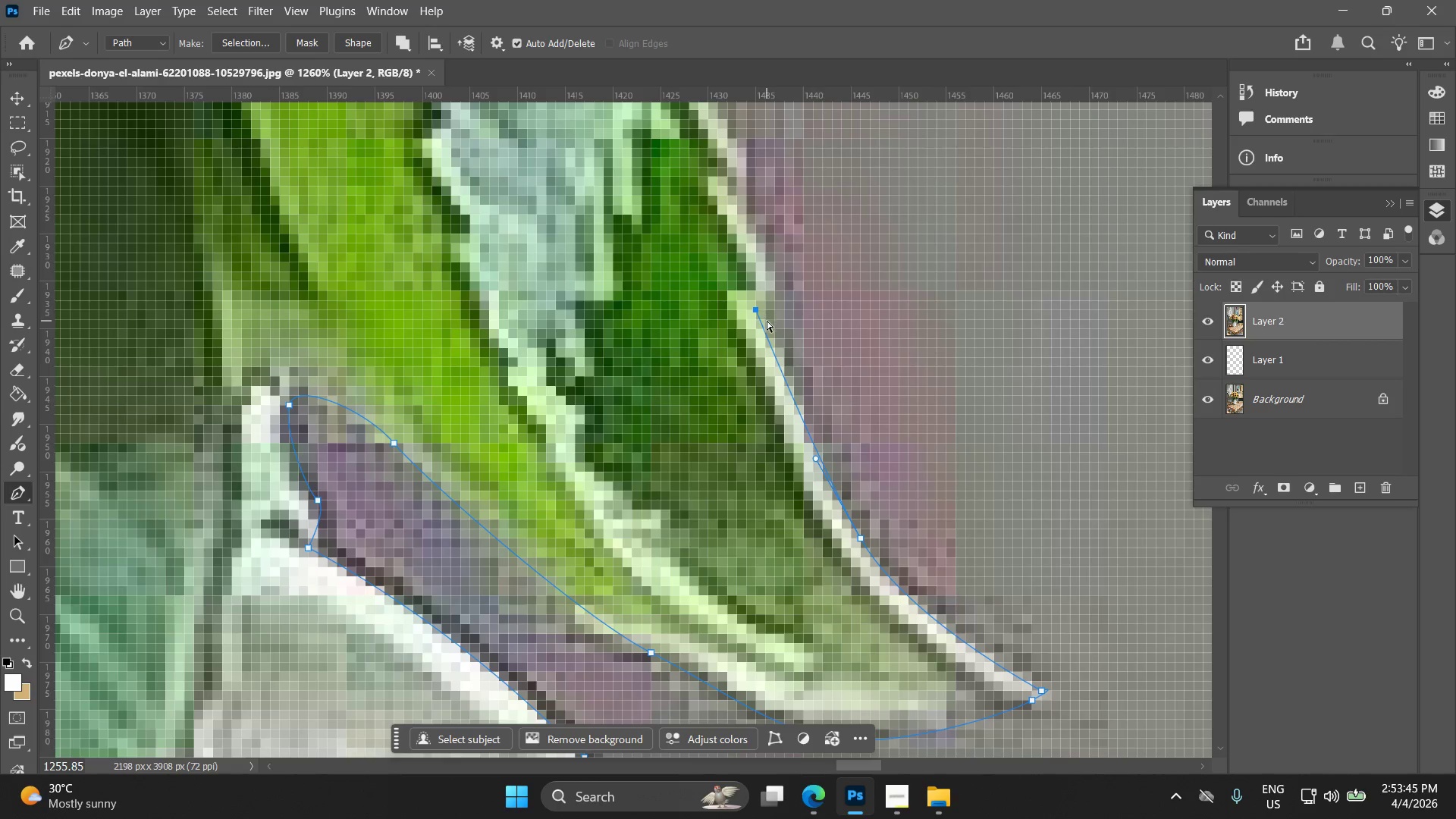 
key(Control+Z)
 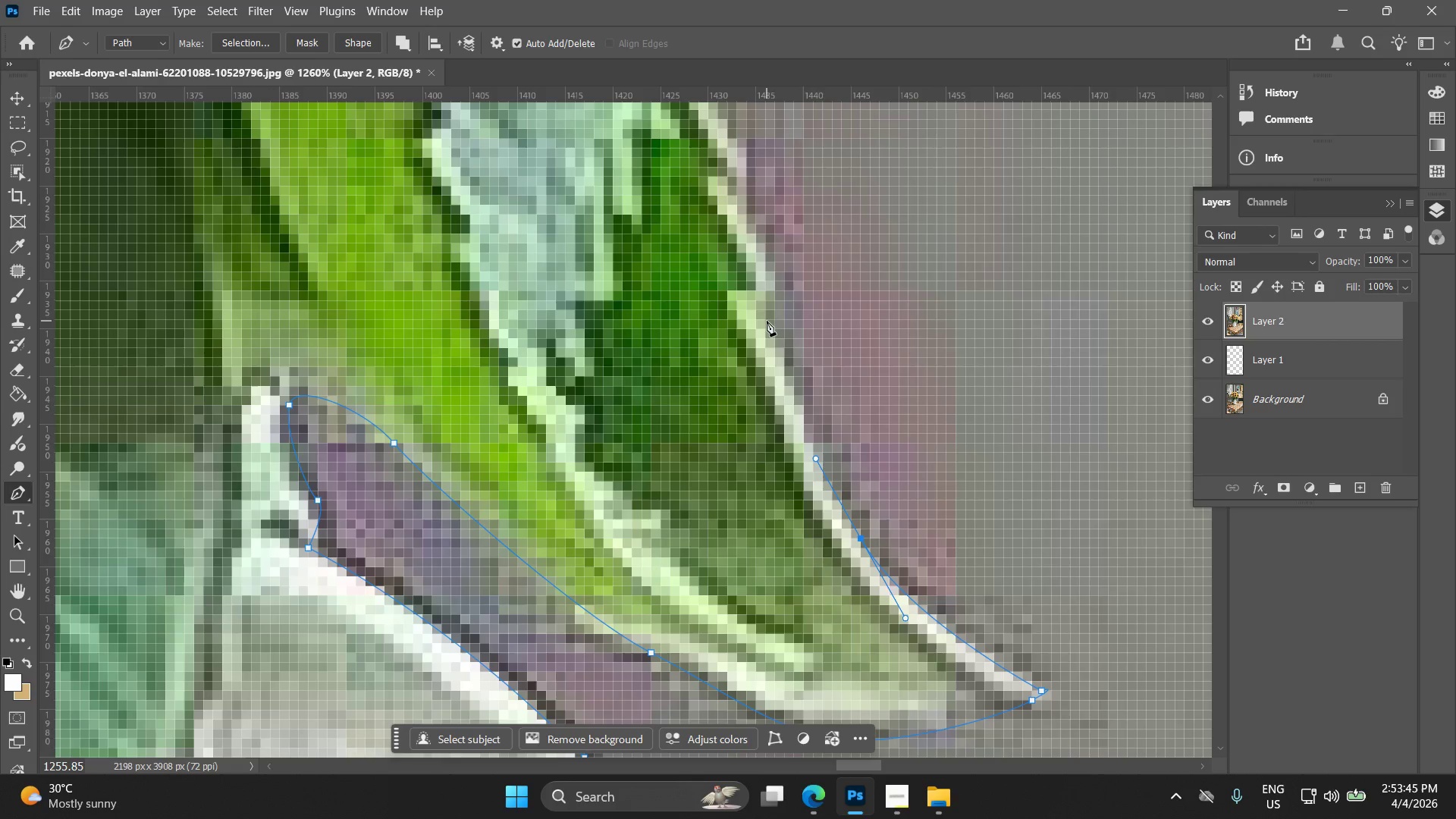 
left_click_drag(start_coordinate=[767, 320], to_coordinate=[762, 296])
 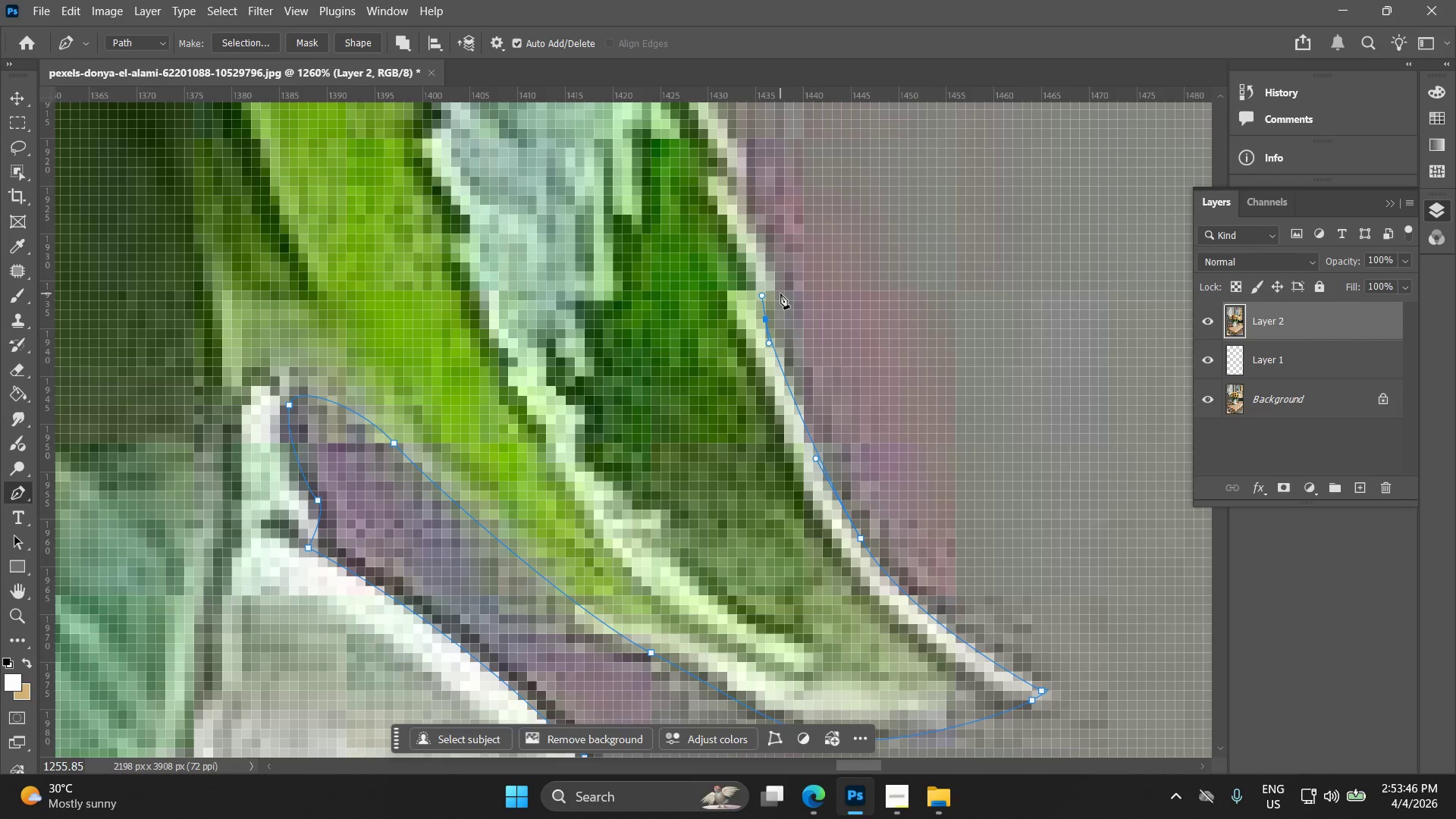 
left_click([777, 293])
 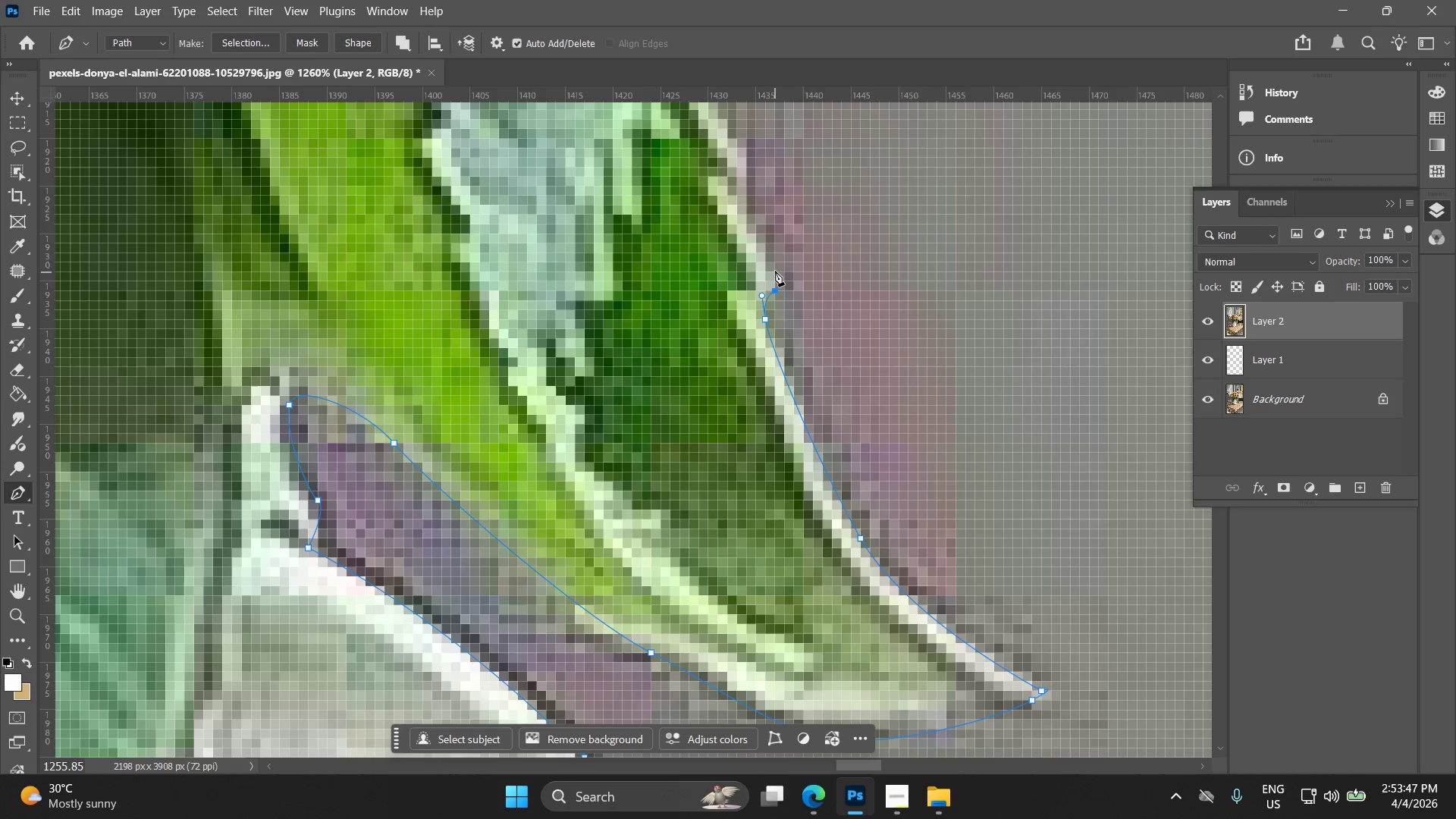 
hold_key(key=Space, duration=0.48)
 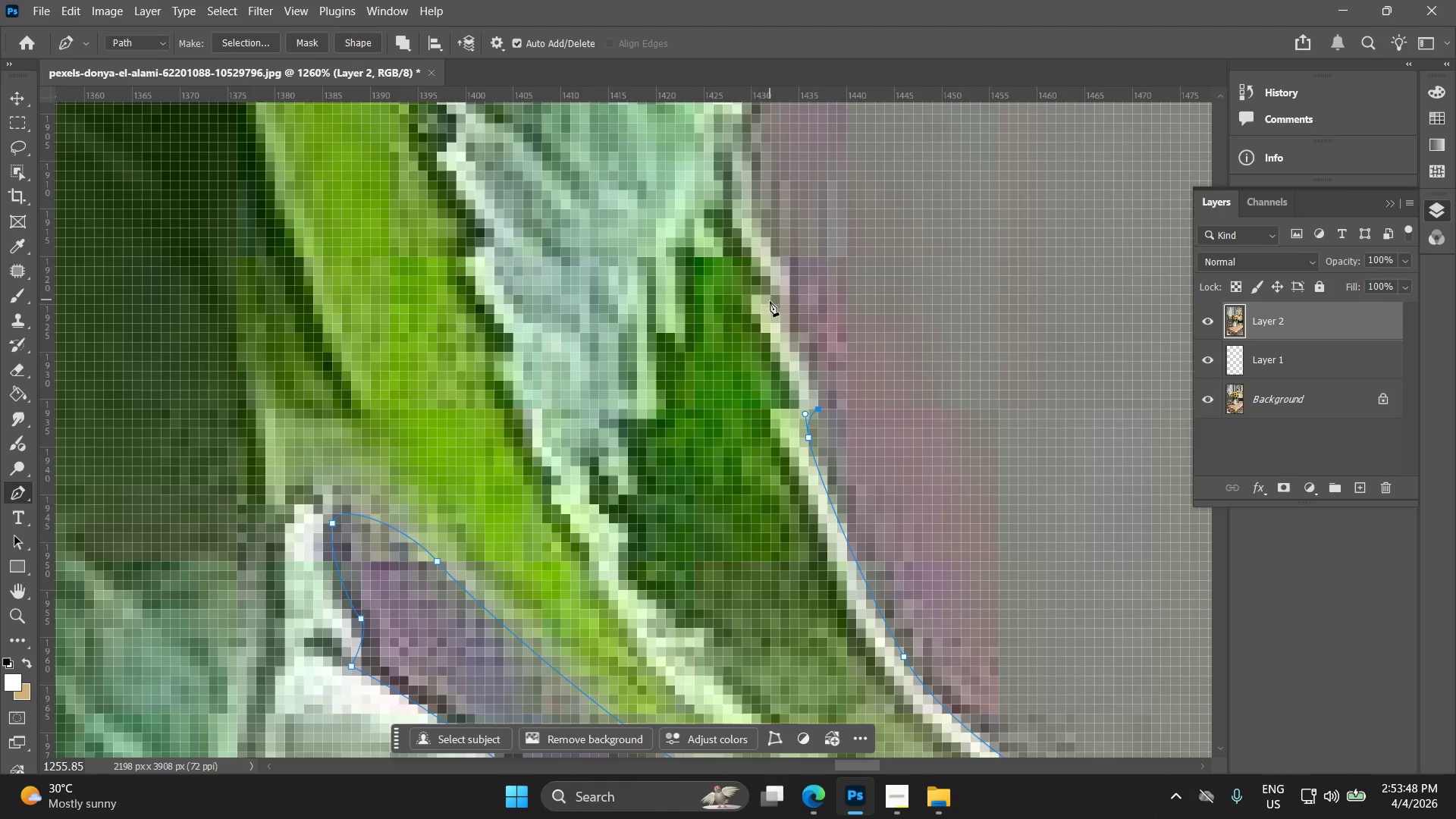 
left_click_drag(start_coordinate=[767, 265], to_coordinate=[811, 384])
 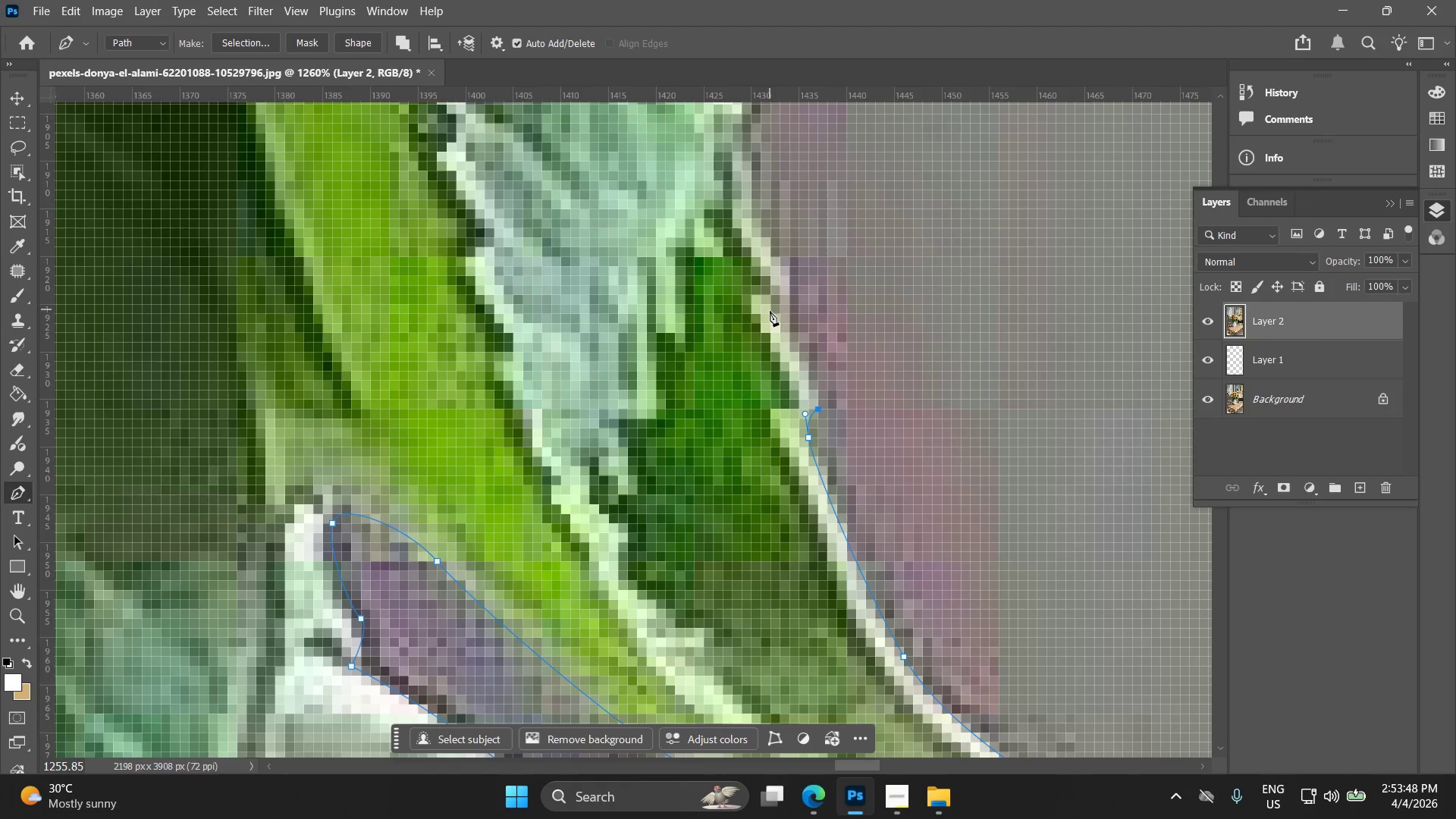 
left_click([770, 300])
 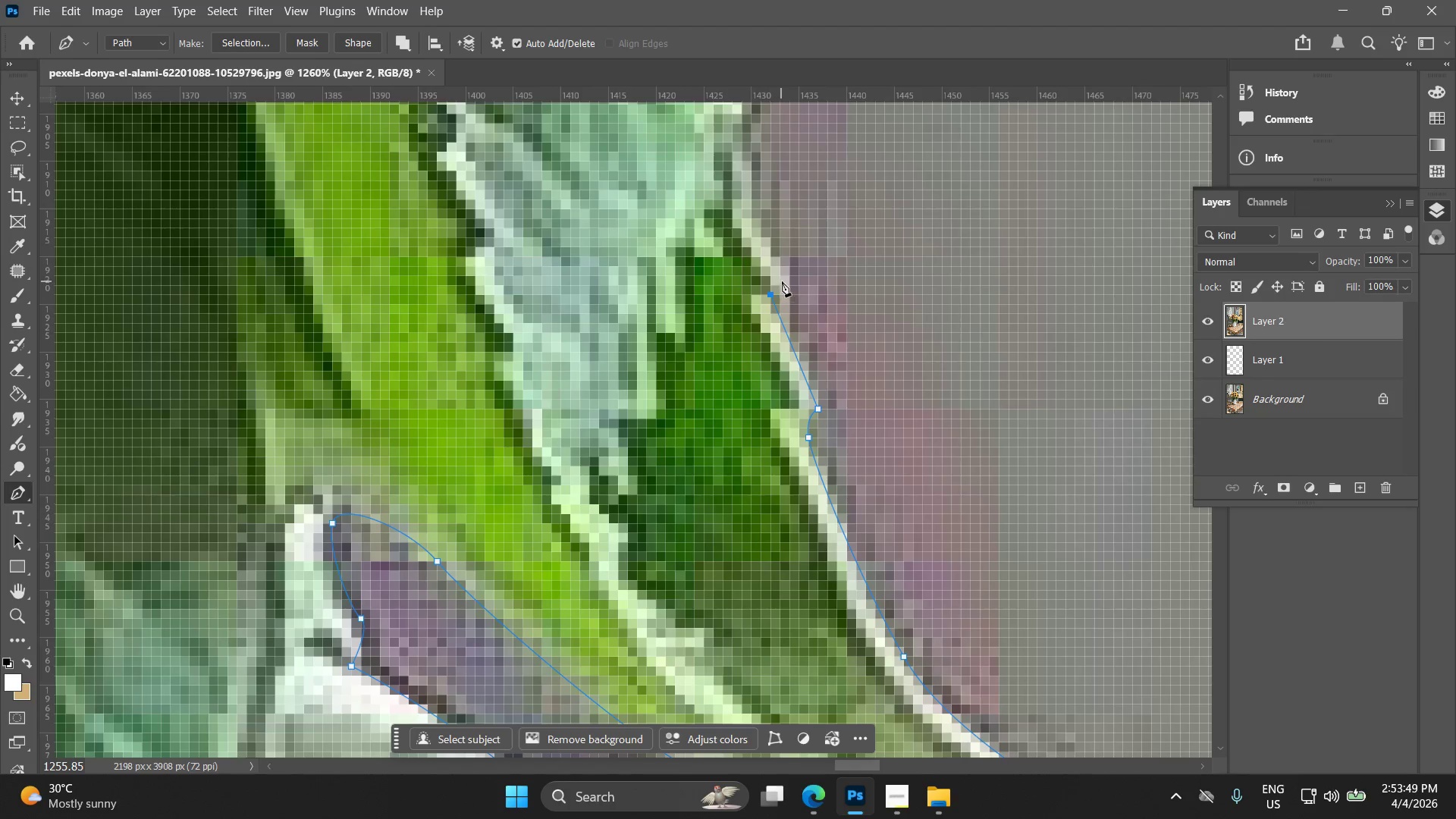 
left_click([782, 281])
 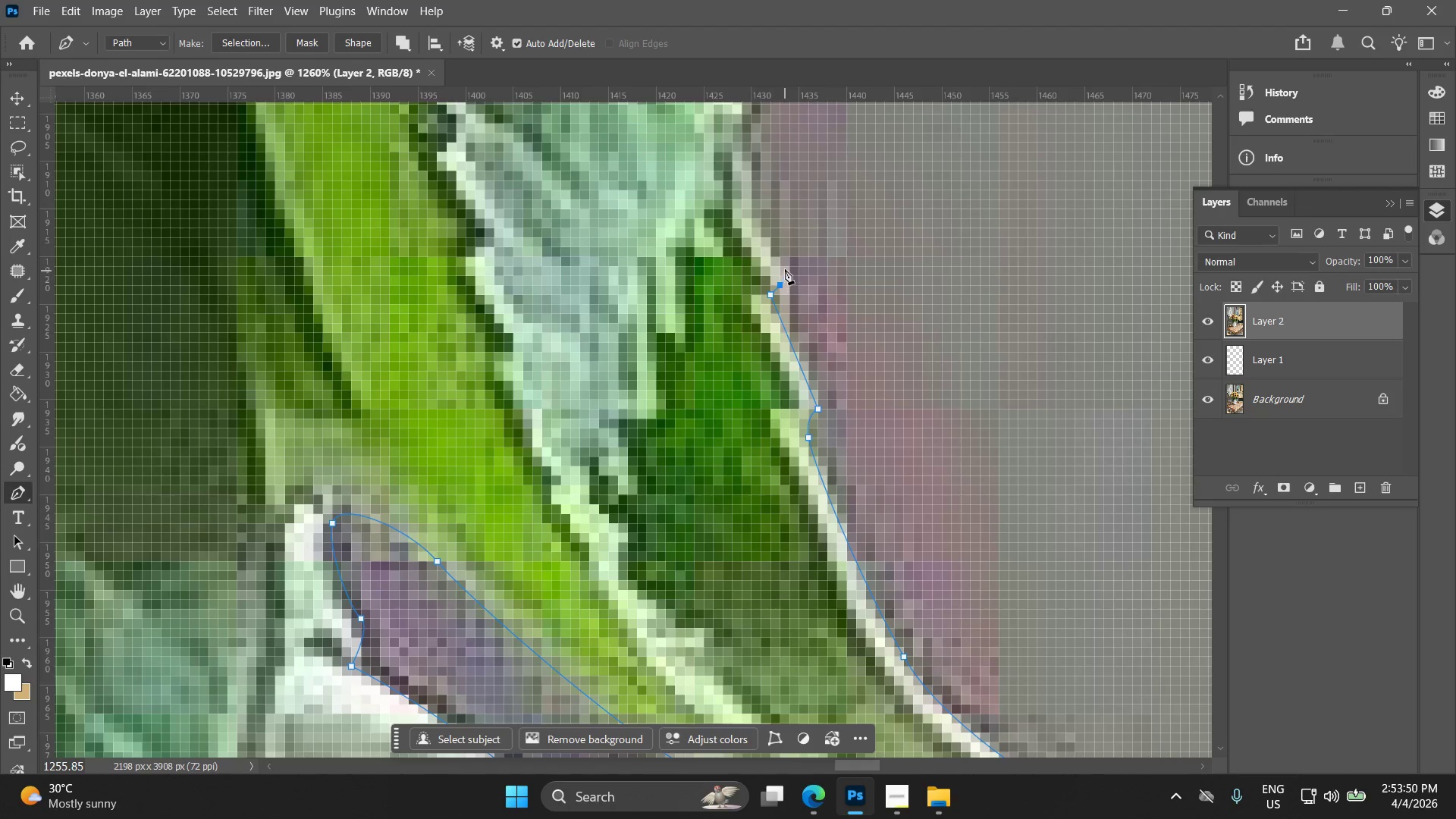 
key(Control+ControlLeft)
 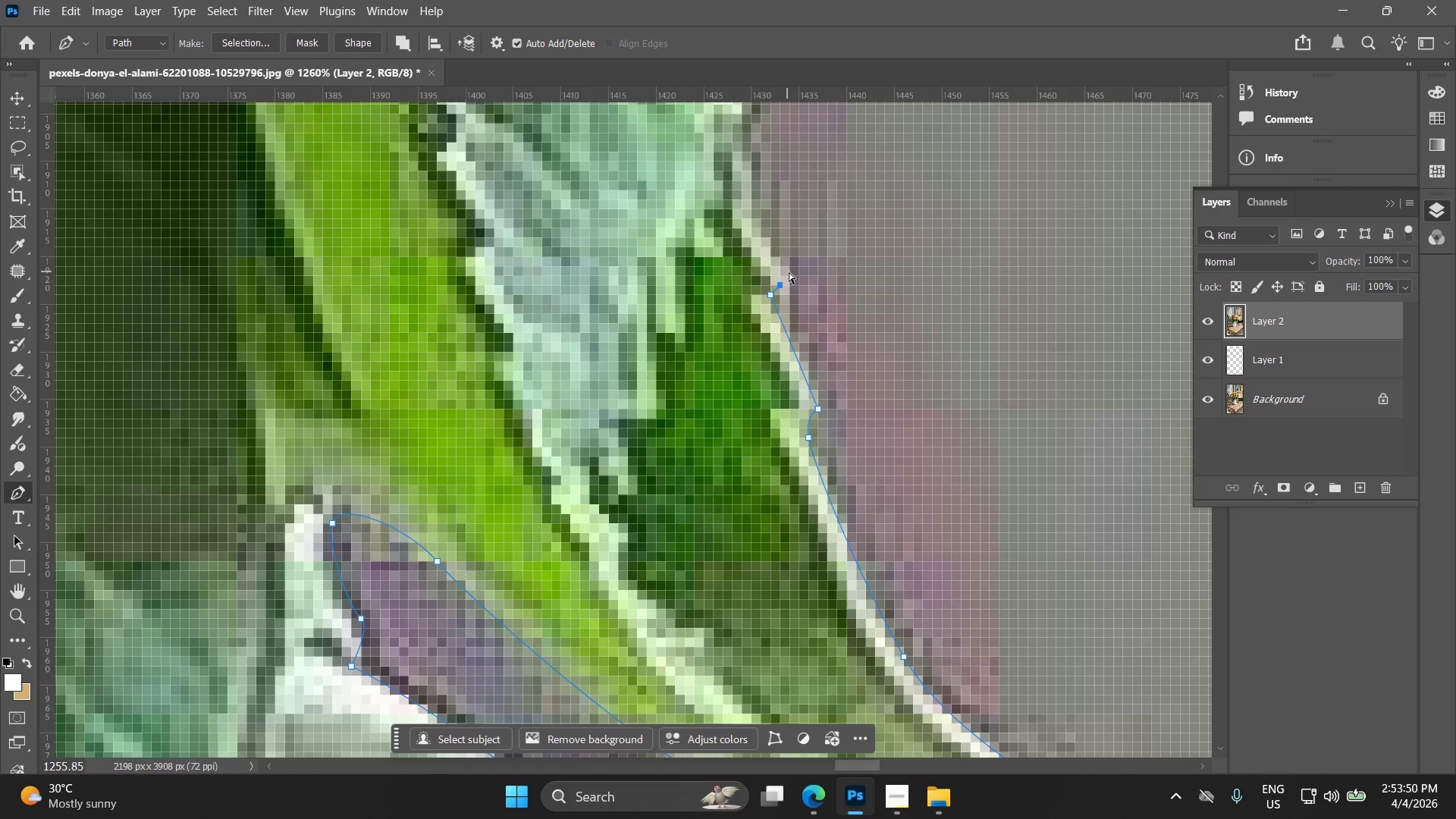 
key(Control+Z)
 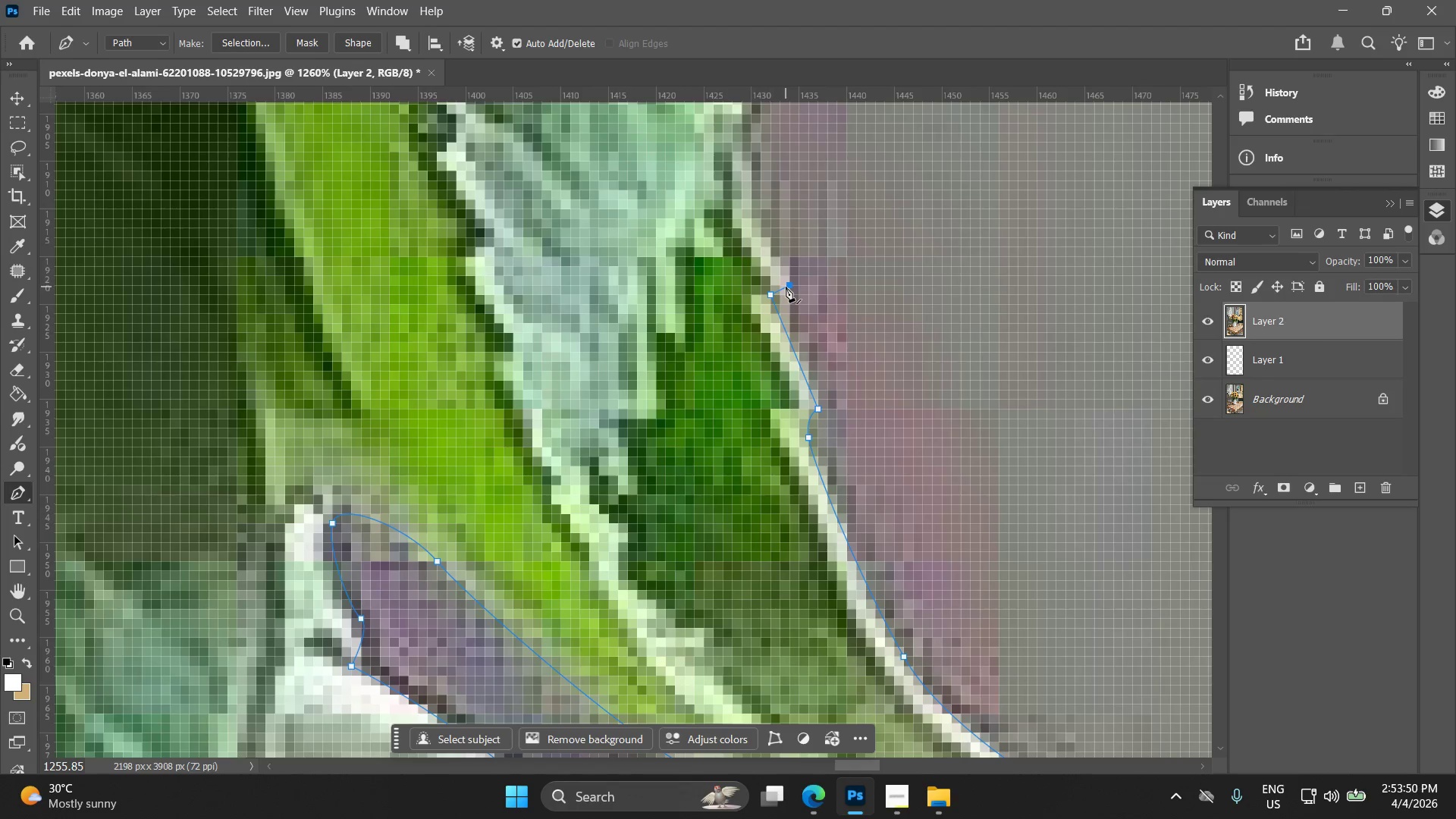 
hold_key(key=Space, duration=0.44)
 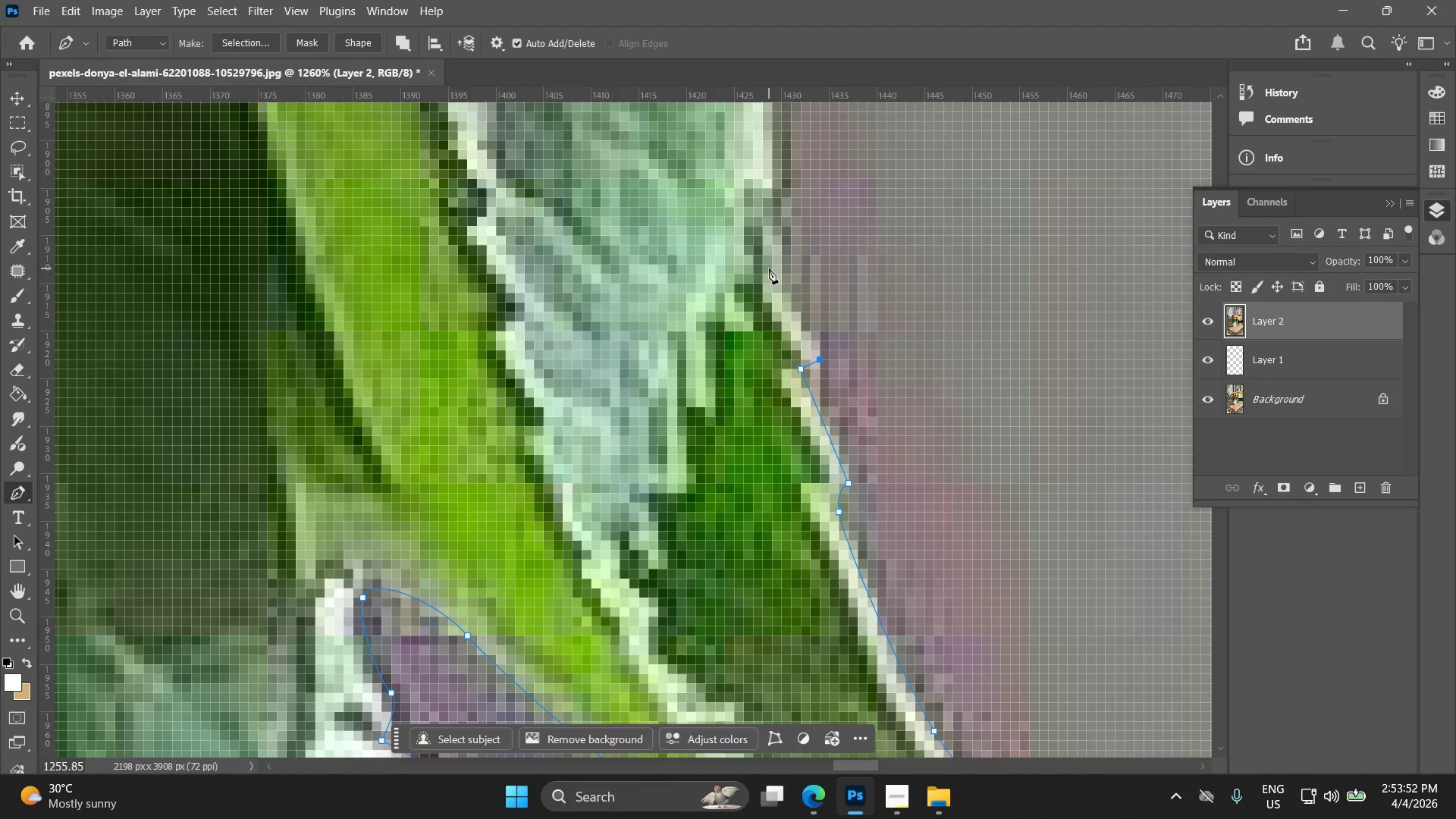 
left_click_drag(start_coordinate=[780, 269], to_coordinate=[810, 344])
 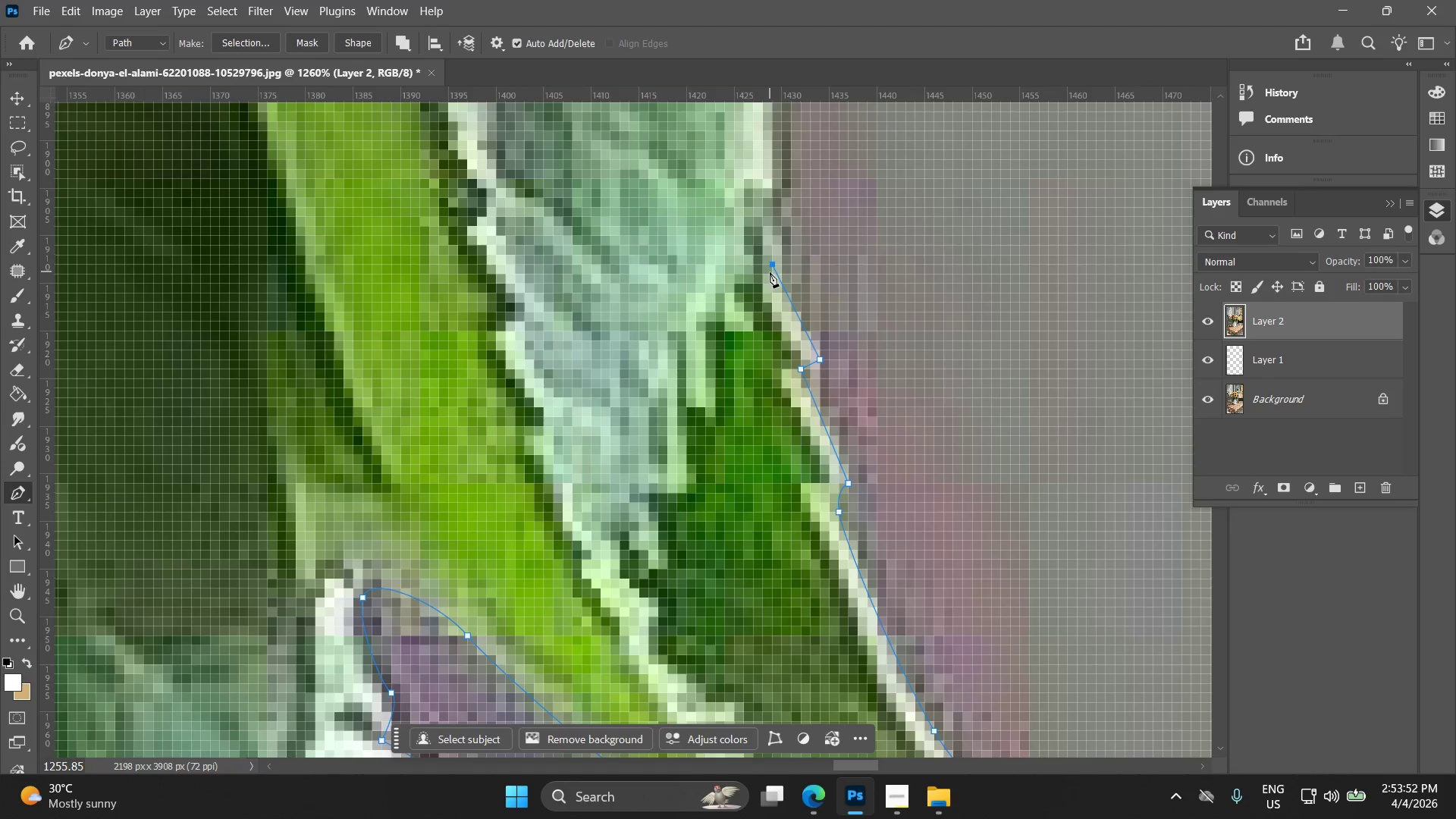 
hold_key(key=Space, duration=0.41)
 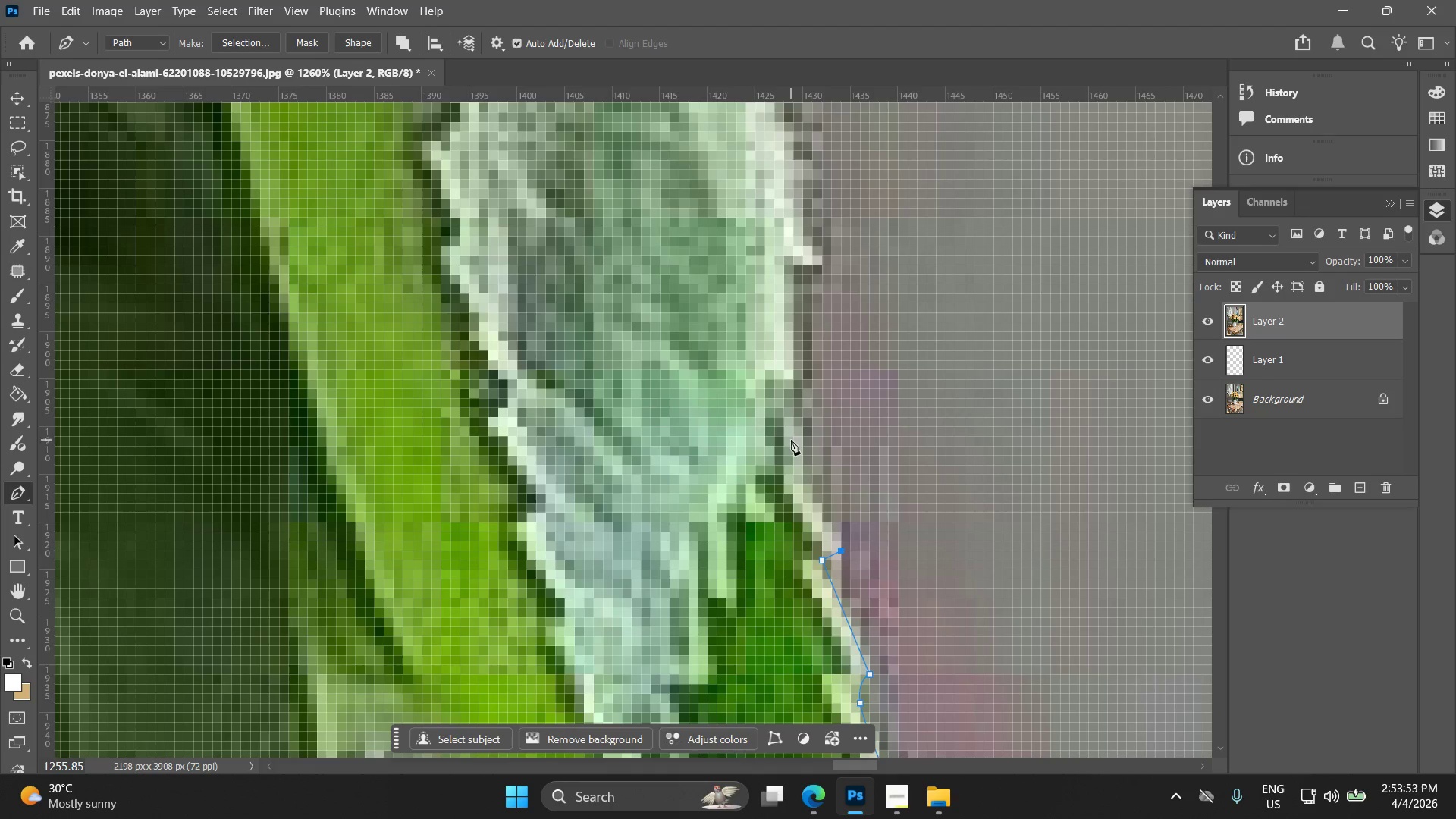 
left_click_drag(start_coordinate=[771, 256], to_coordinate=[783, 377])
 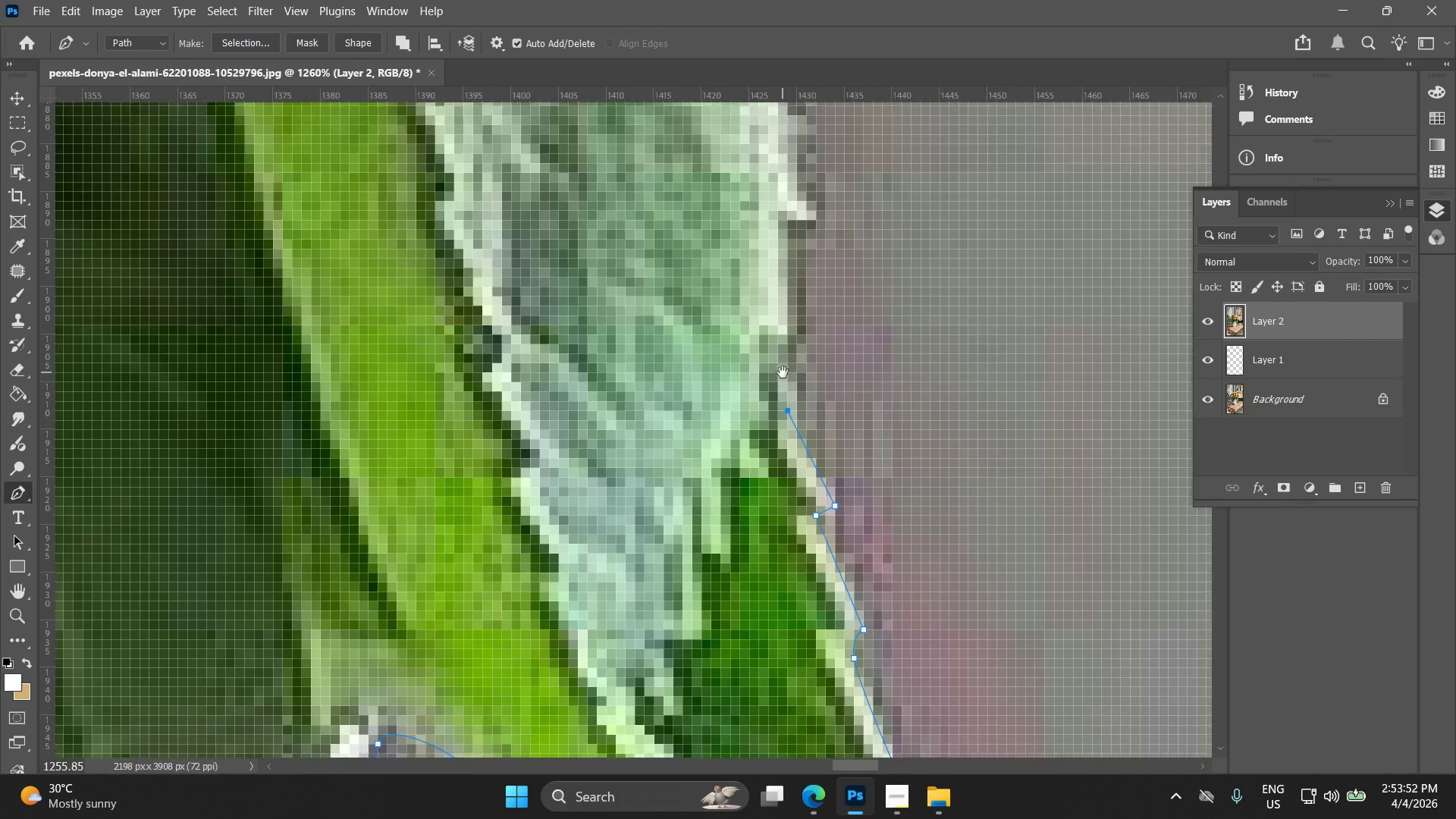 
key(Control+ControlLeft)
 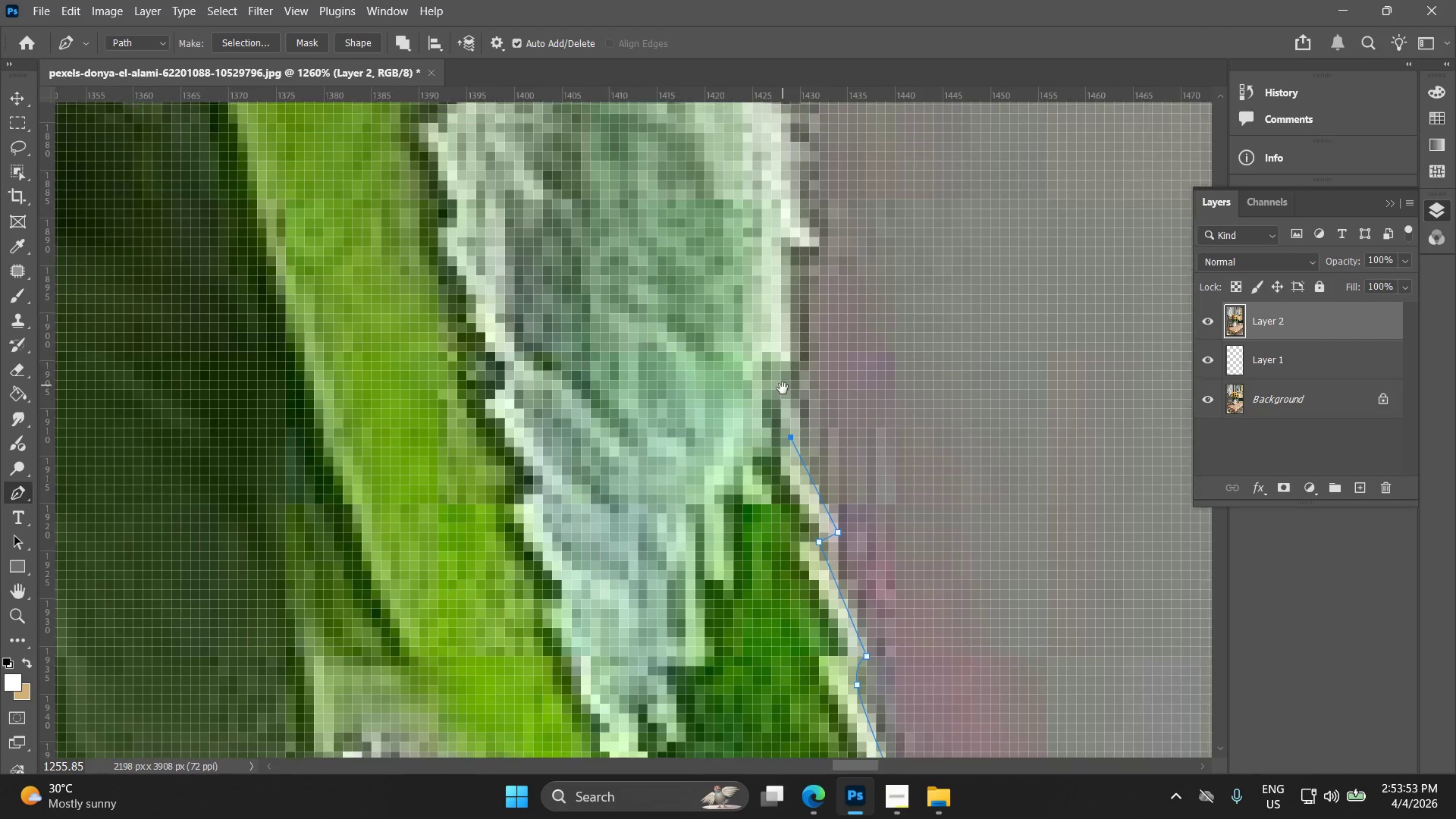 
key(Control+Z)
 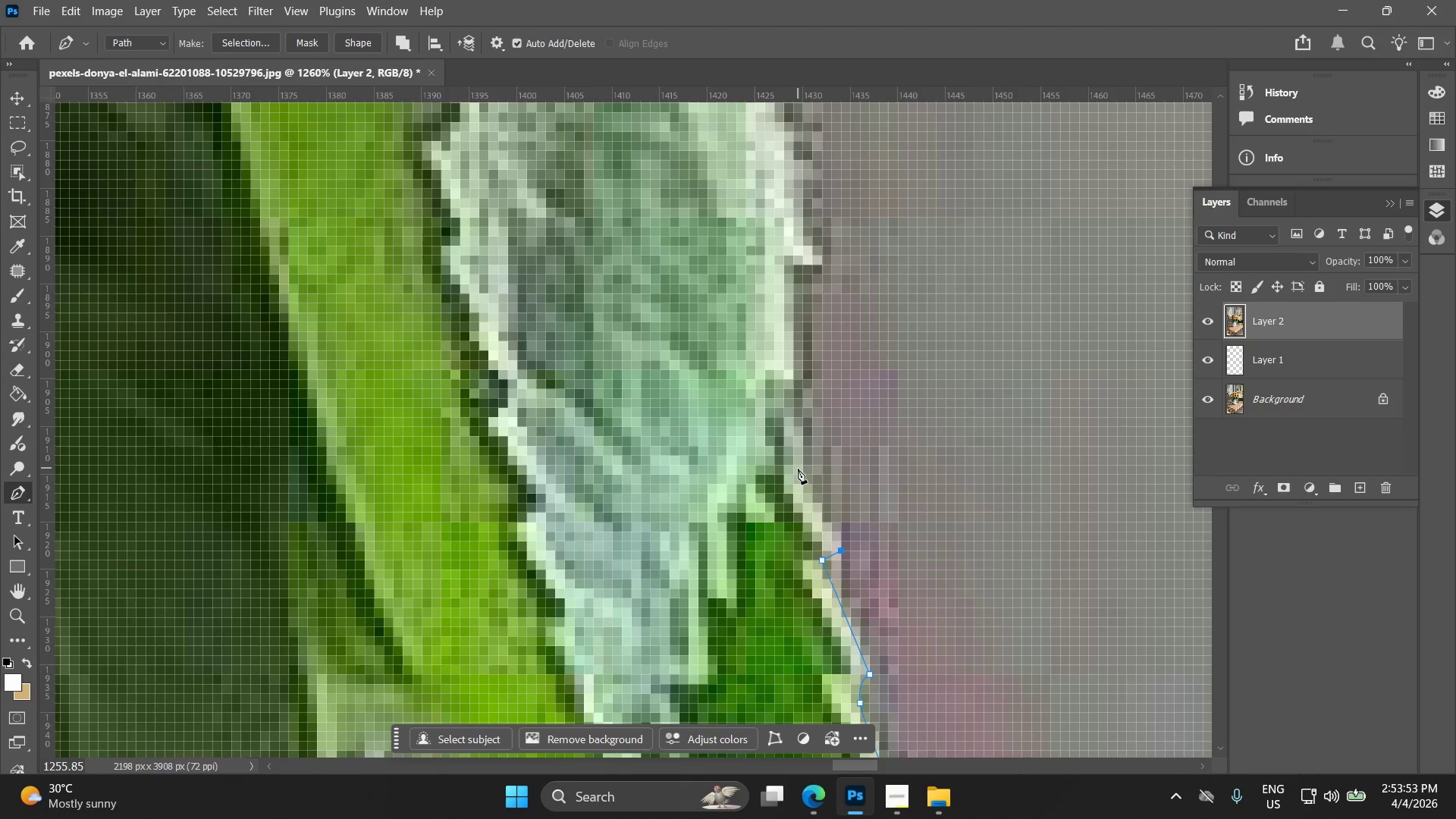 
left_click_drag(start_coordinate=[799, 469], to_coordinate=[798, 425])
 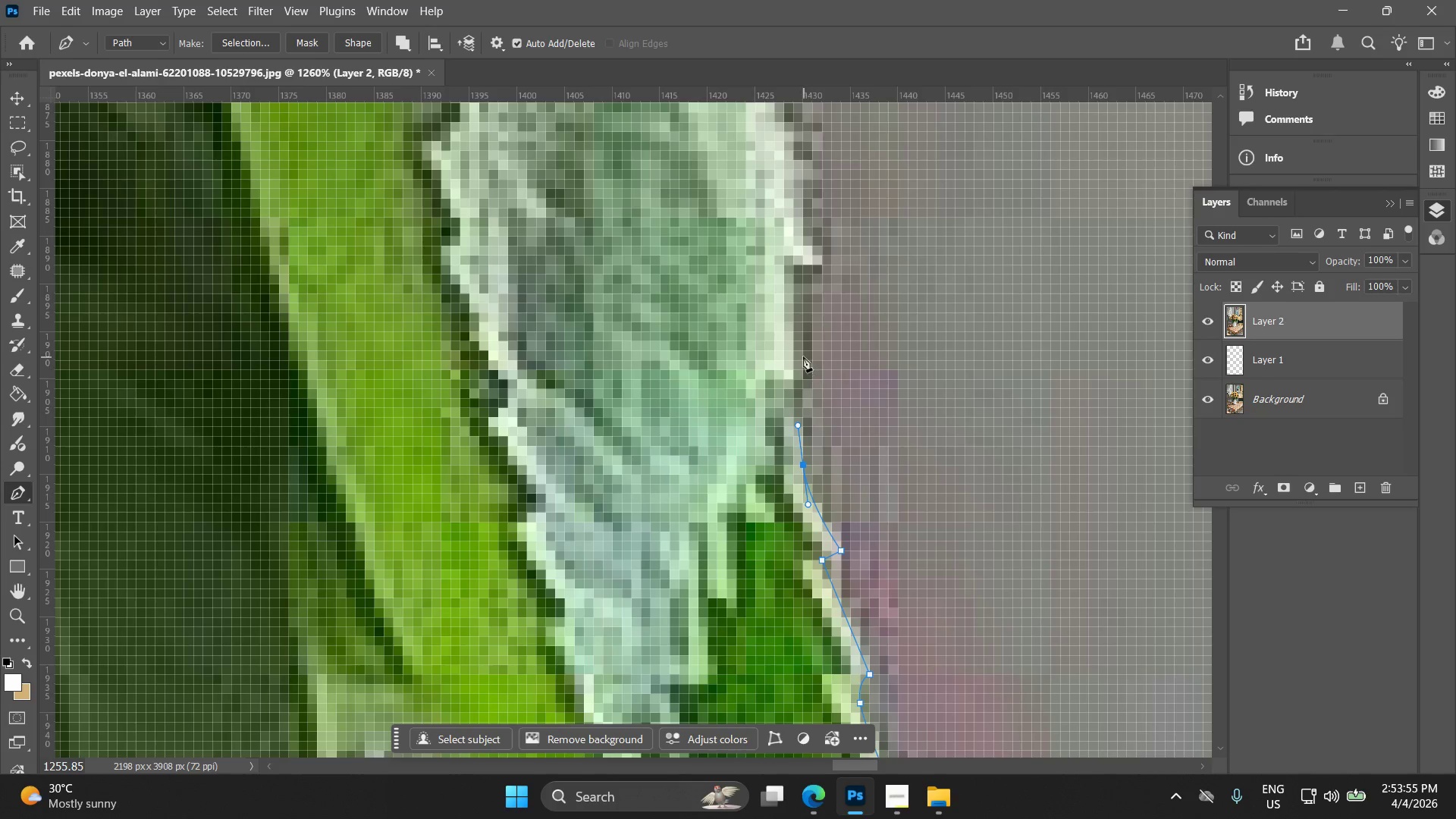 
left_click([798, 352])
 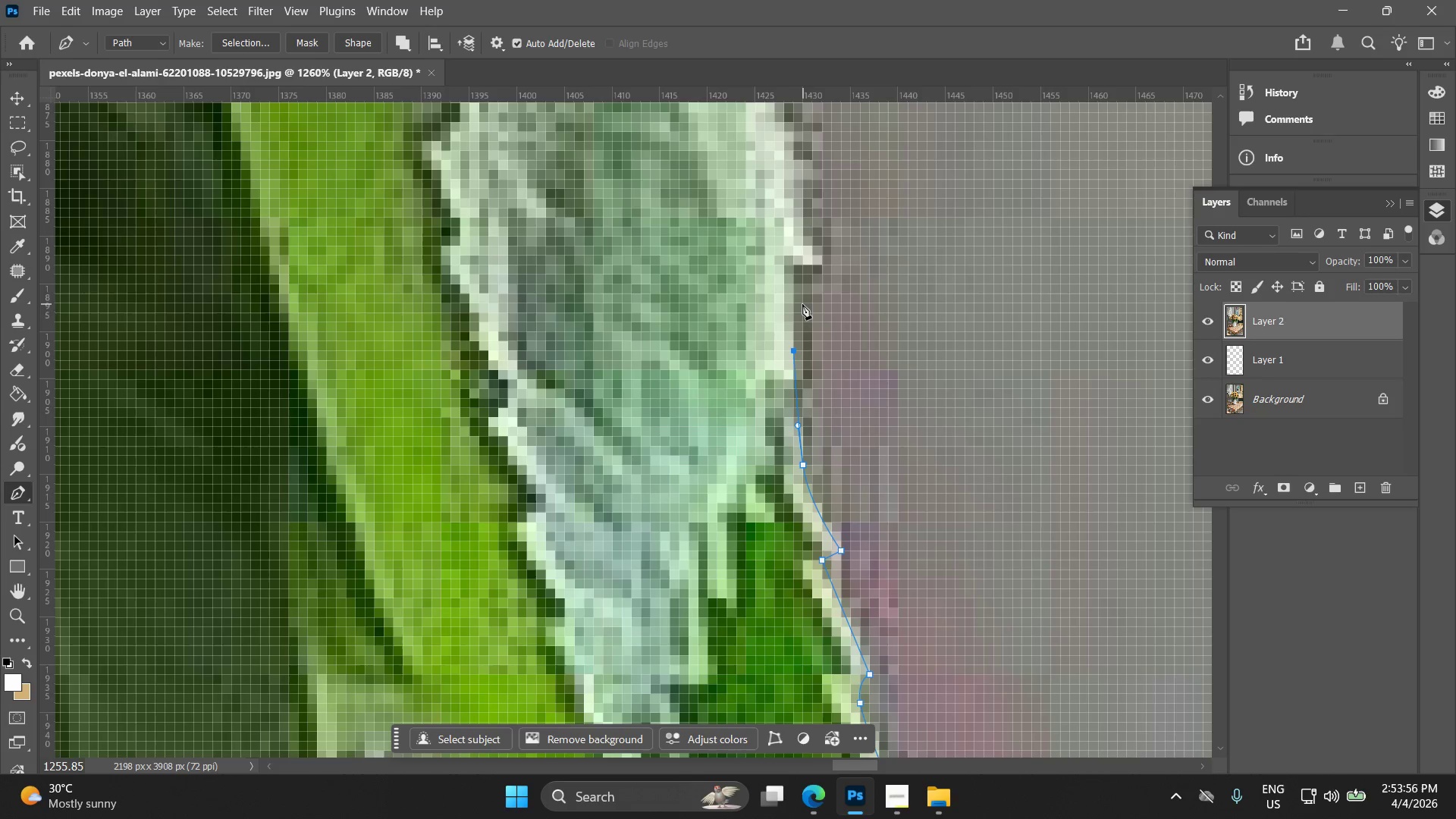 
left_click_drag(start_coordinate=[798, 281], to_coordinate=[805, 283])
 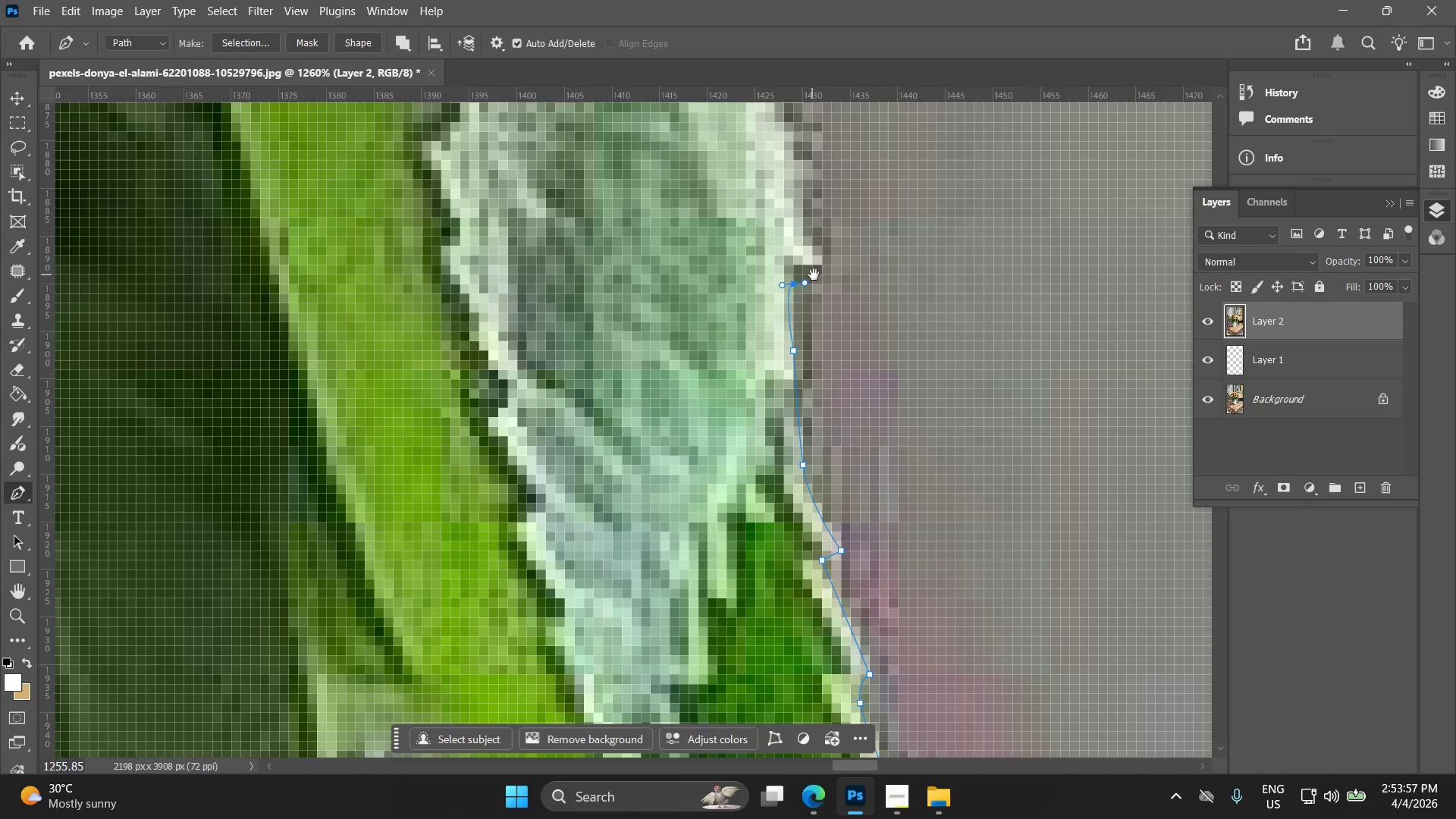 
hold_key(key=Space, duration=0.41)
 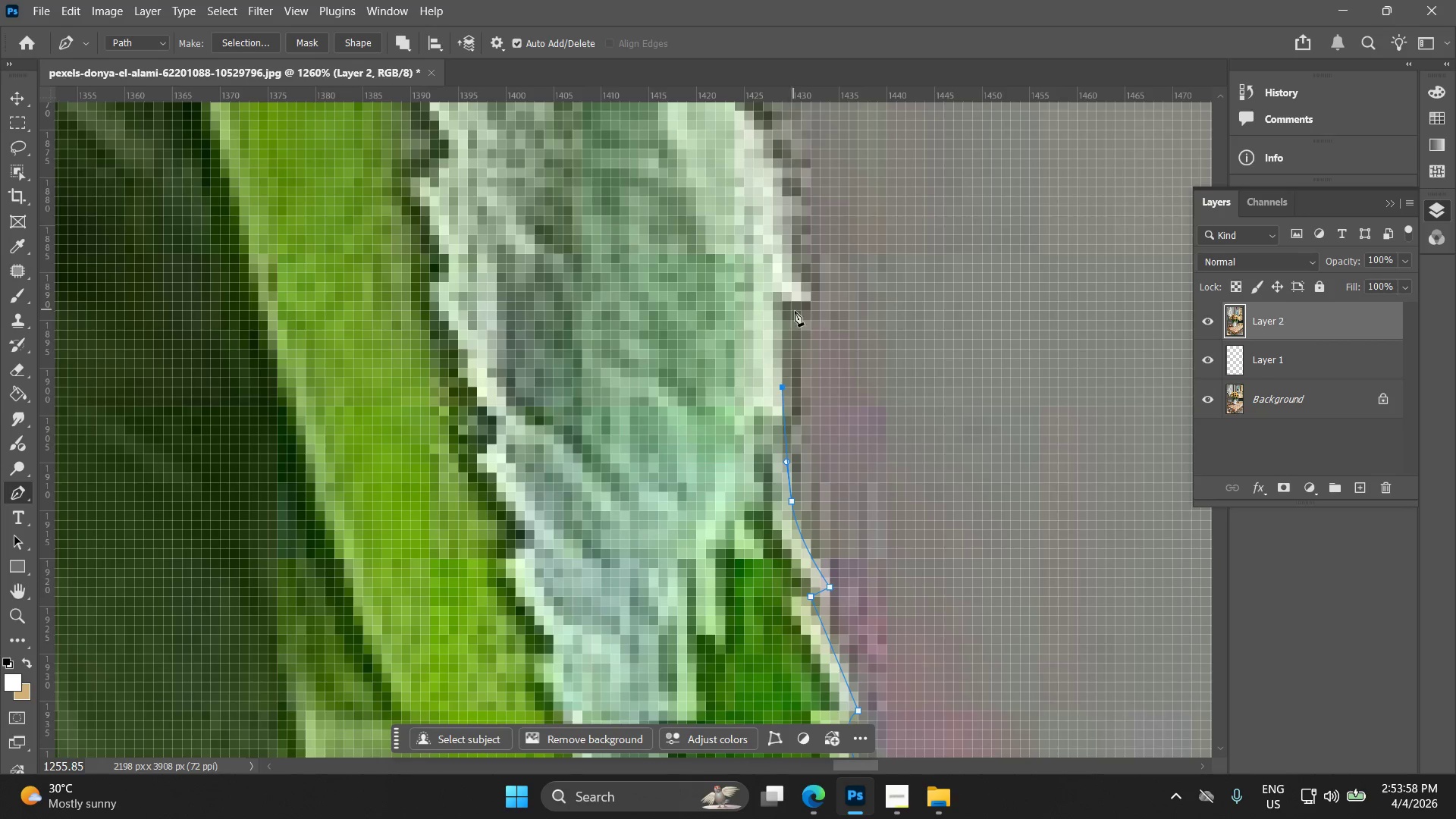 
left_click_drag(start_coordinate=[811, 277], to_coordinate=[802, 306])
 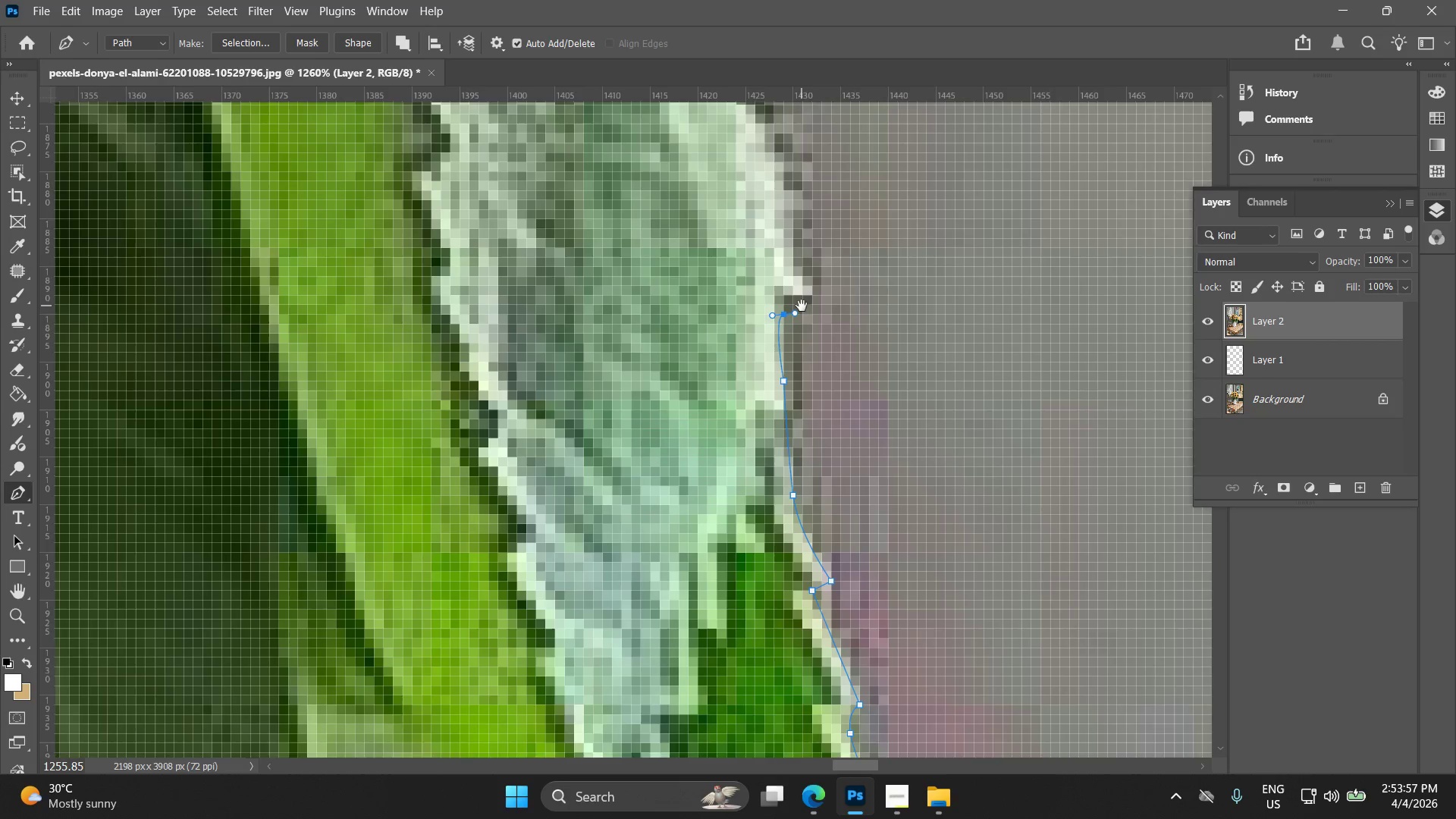 
key(Control+ControlLeft)
 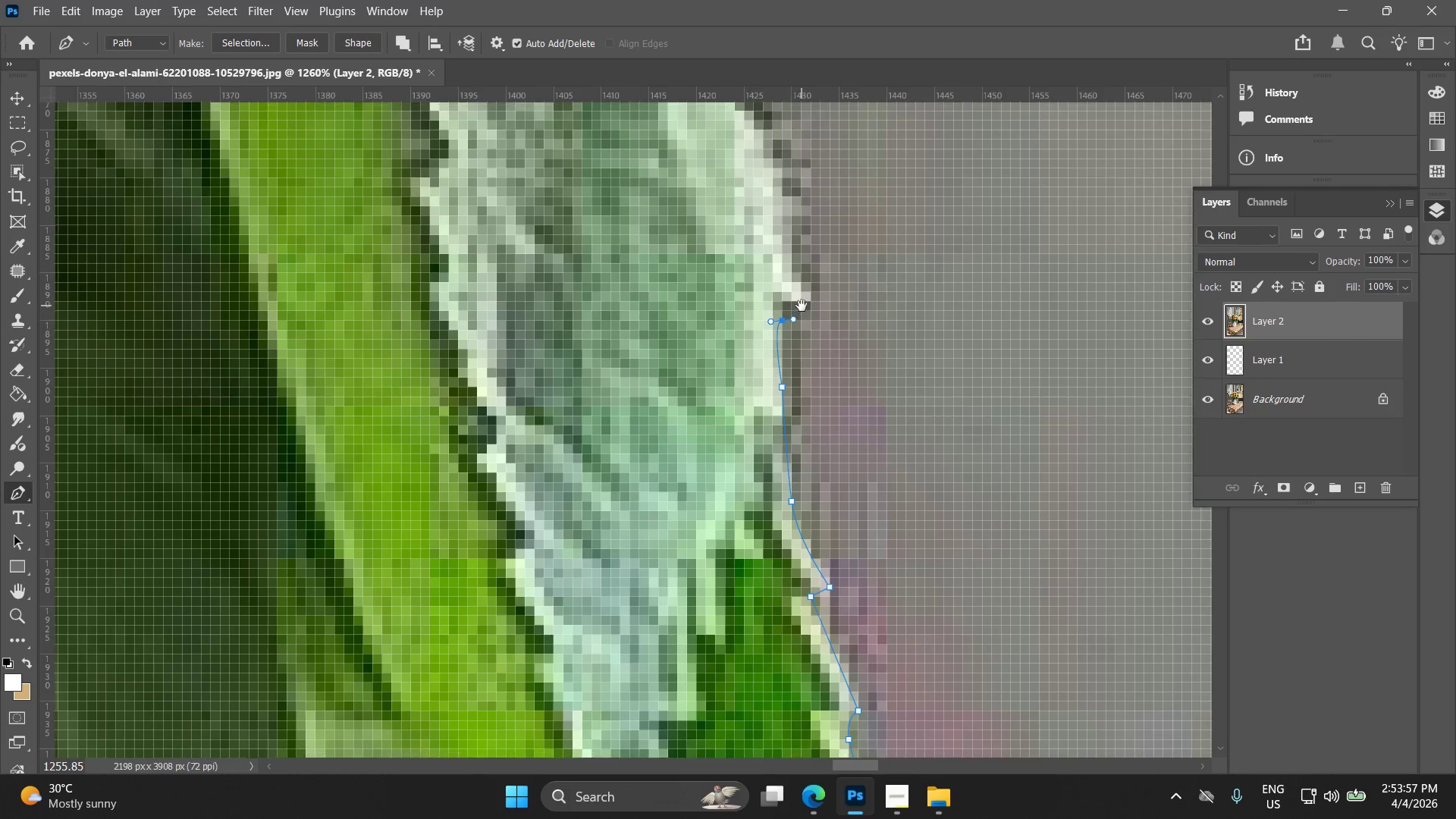 
key(Control+Z)
 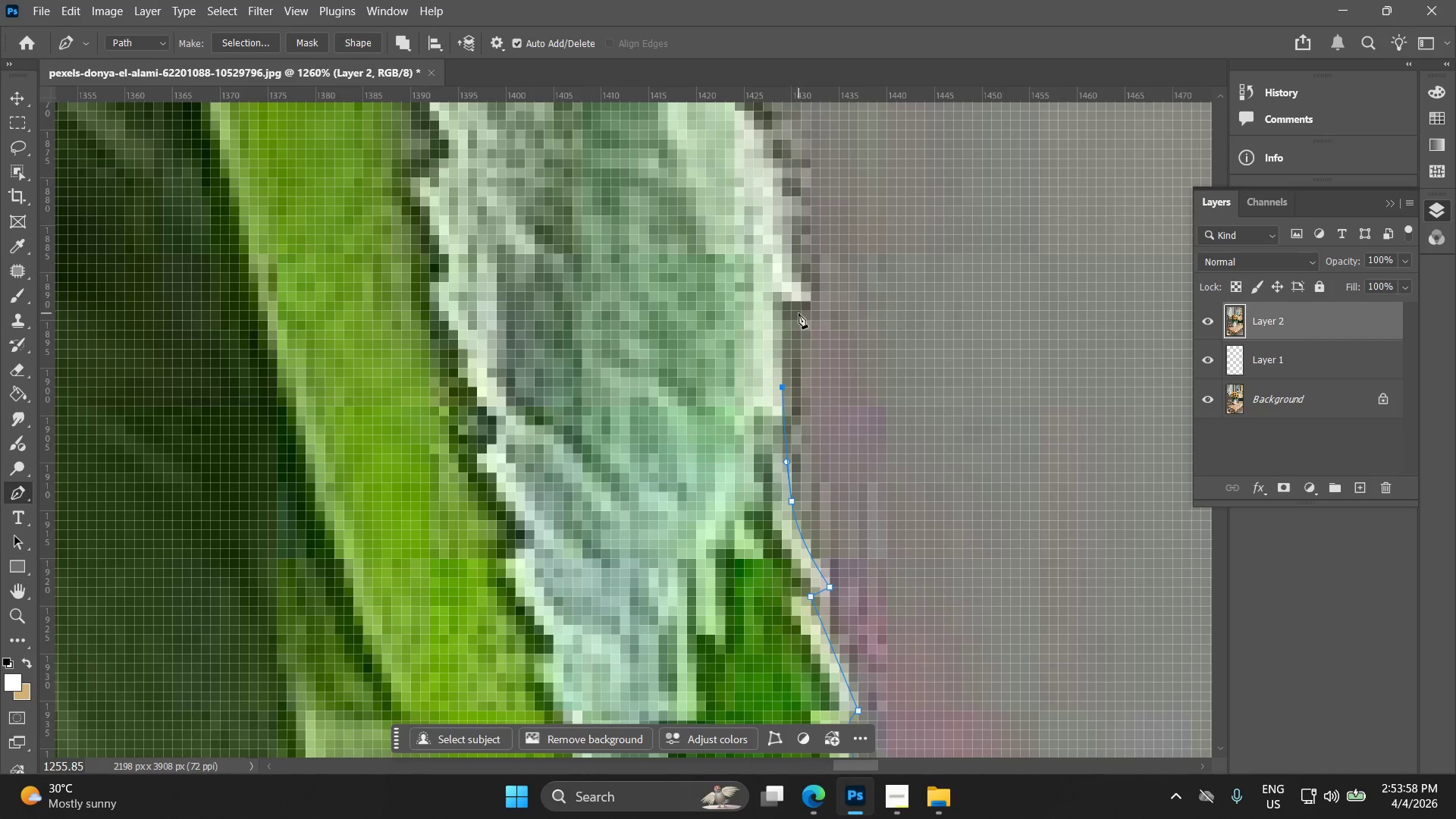 
left_click_drag(start_coordinate=[801, 313], to_coordinate=[820, 307])
 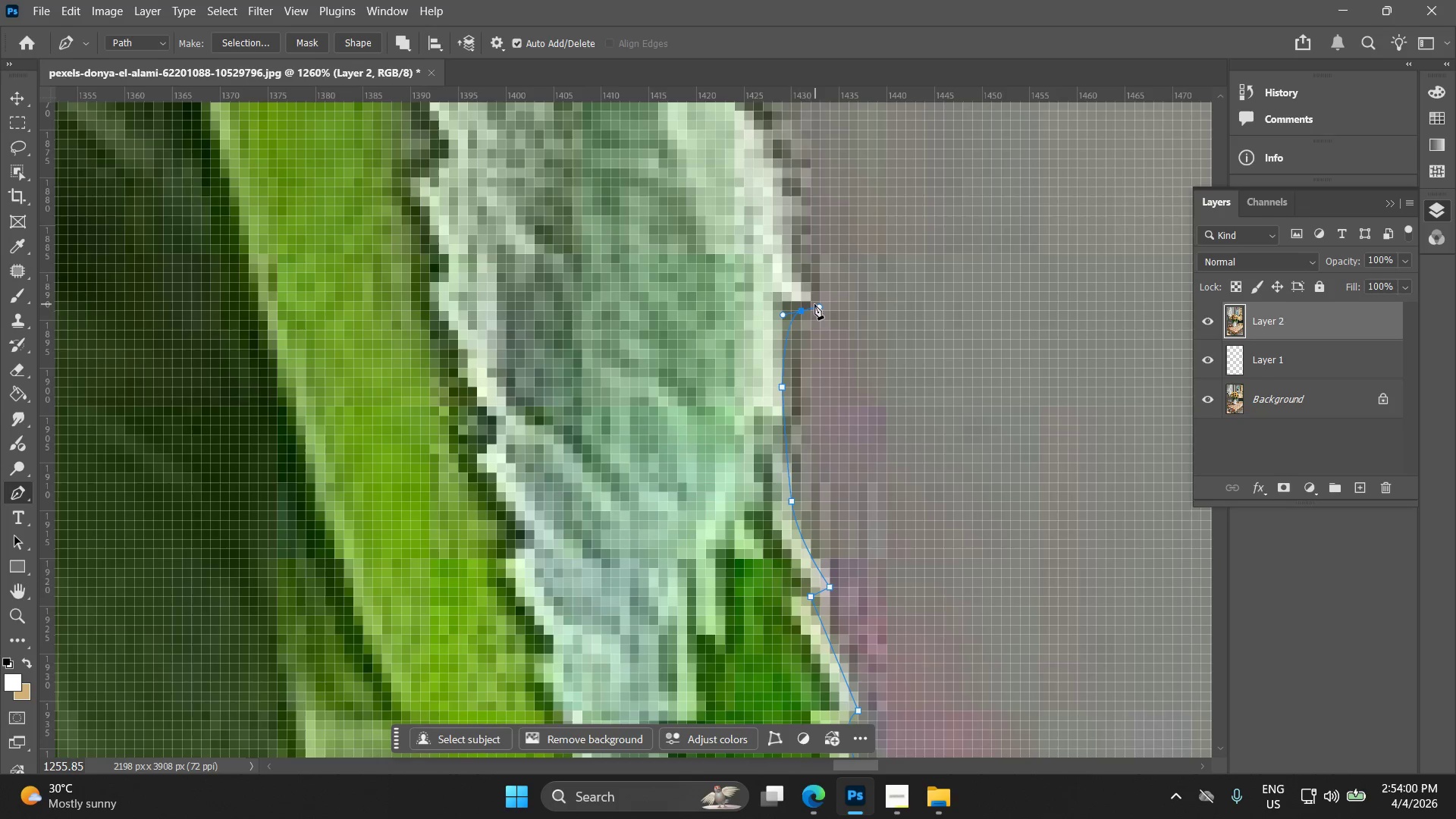 
key(Control+ControlLeft)
 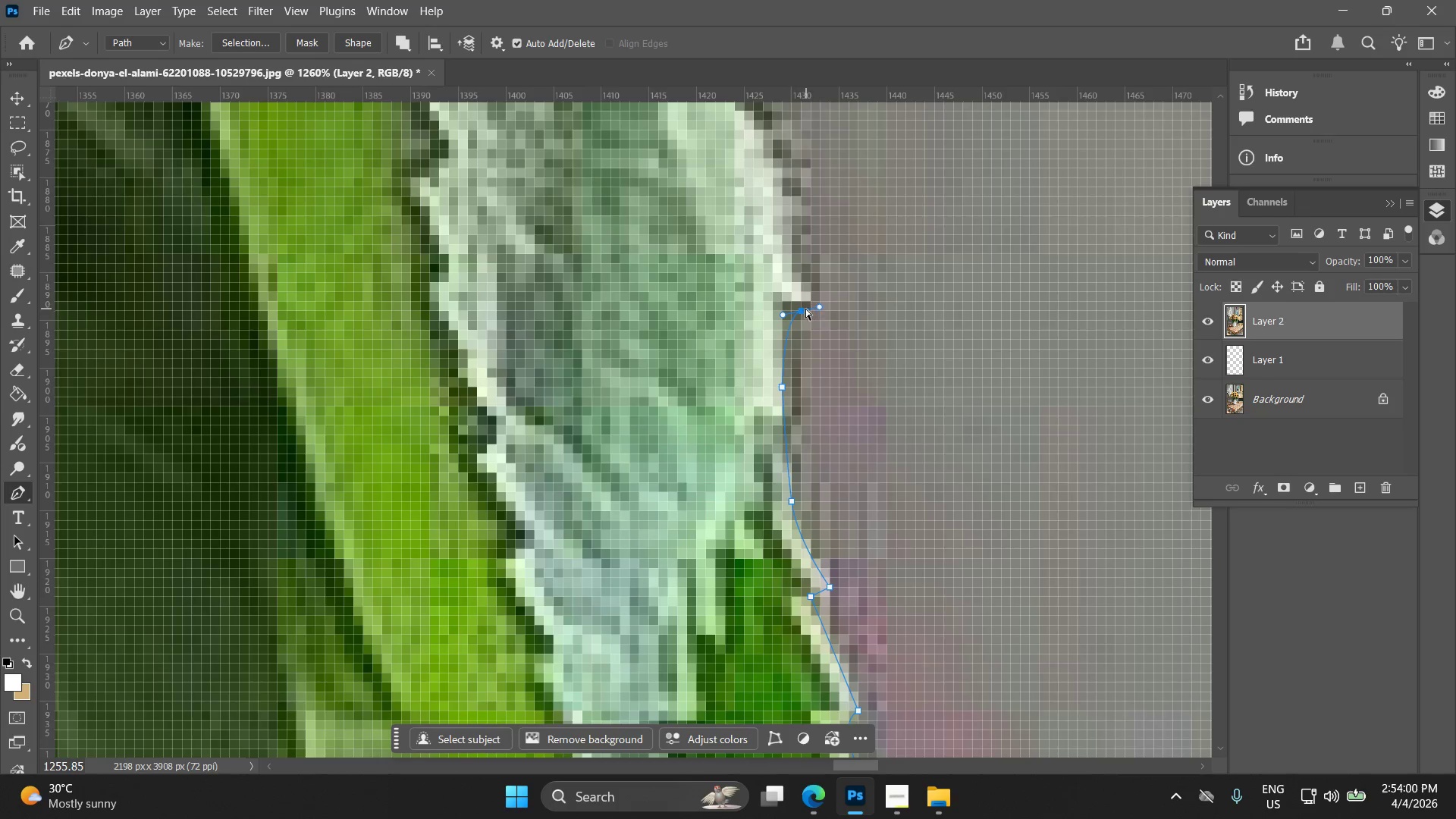 
key(Control+Z)
 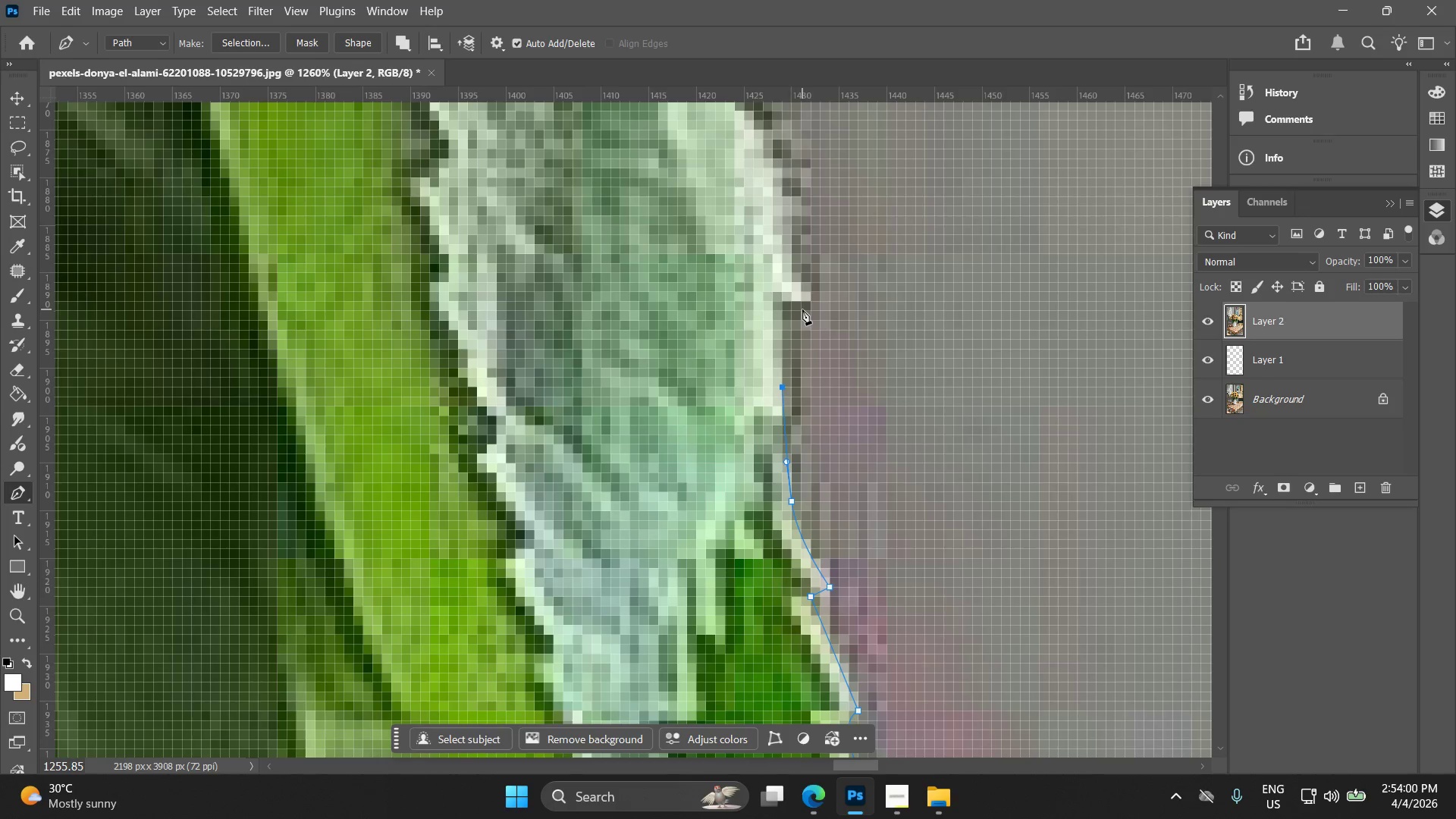 
left_click_drag(start_coordinate=[802, 309], to_coordinate=[823, 307])
 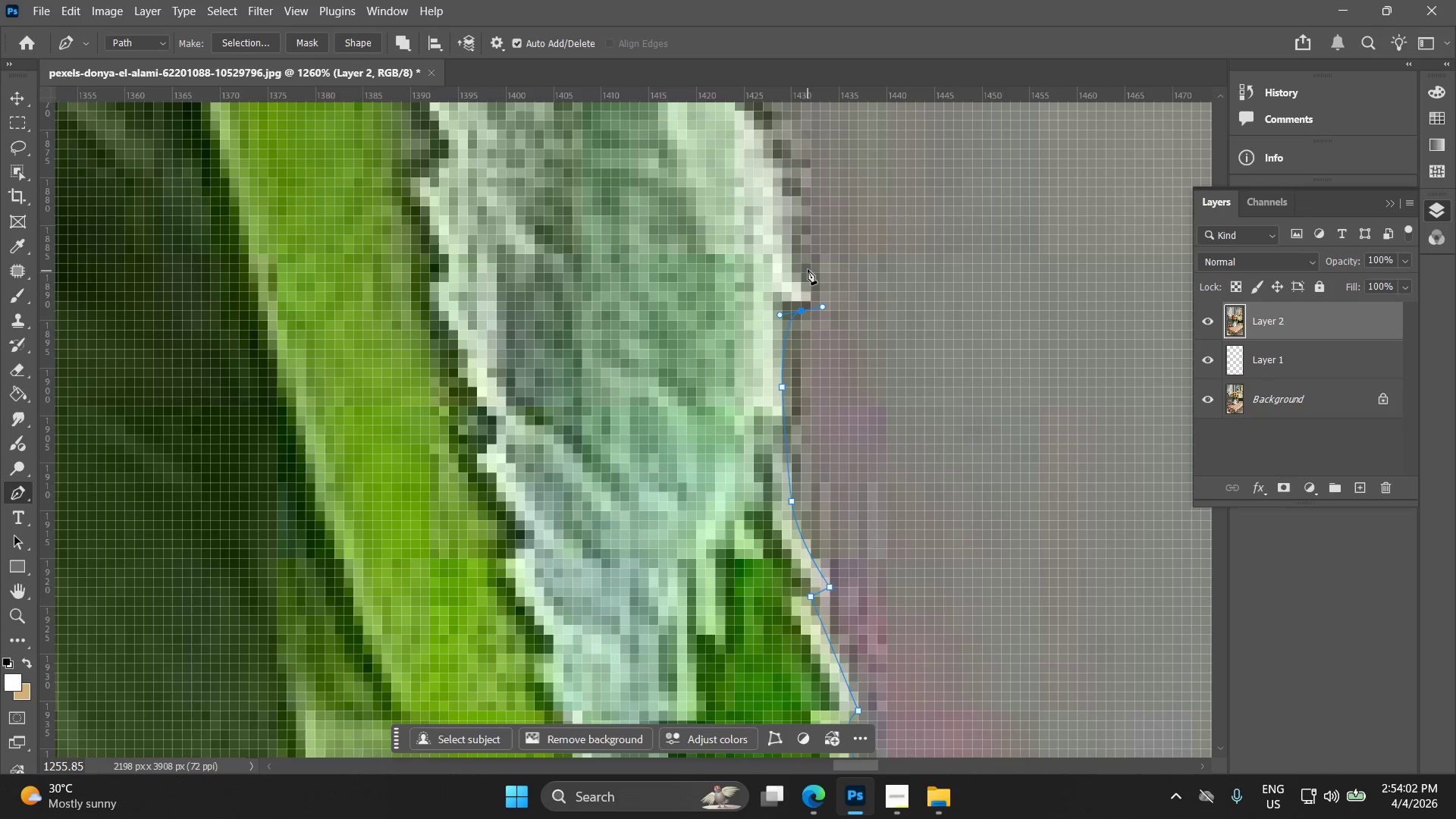 
left_click([801, 272])
 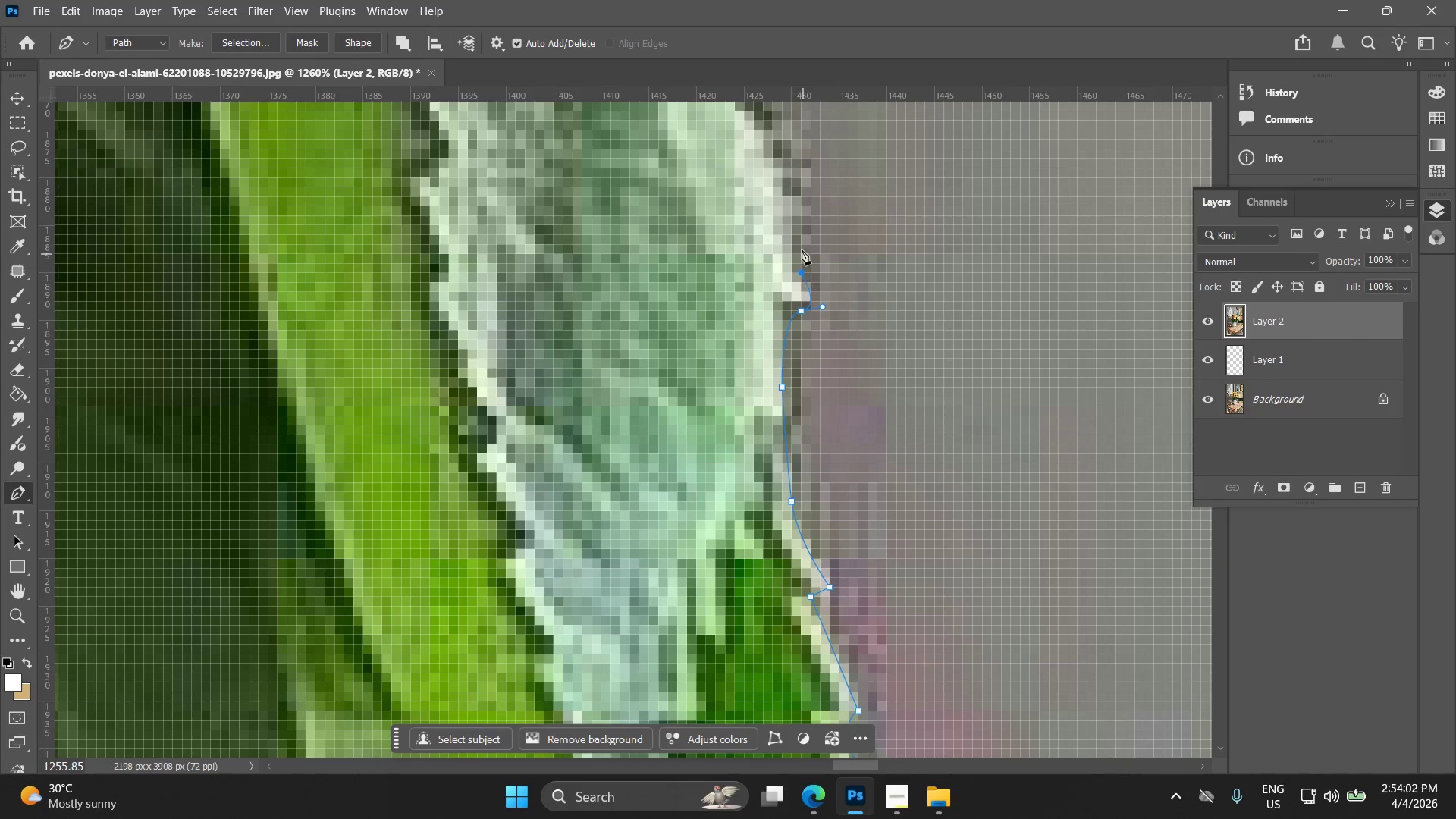 
hold_key(key=Space, duration=0.62)
 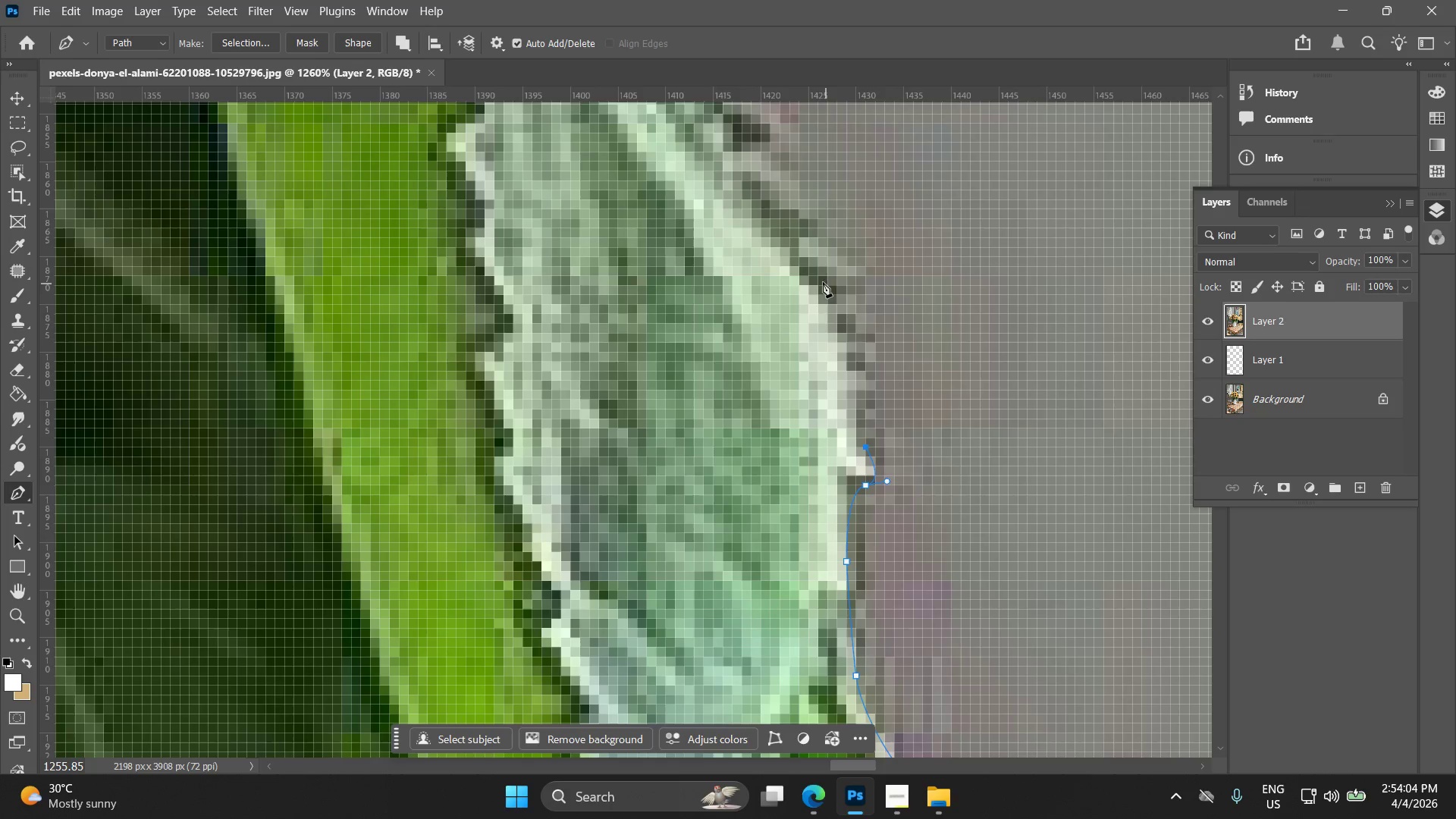 
left_click_drag(start_coordinate=[793, 257], to_coordinate=[858, 431])
 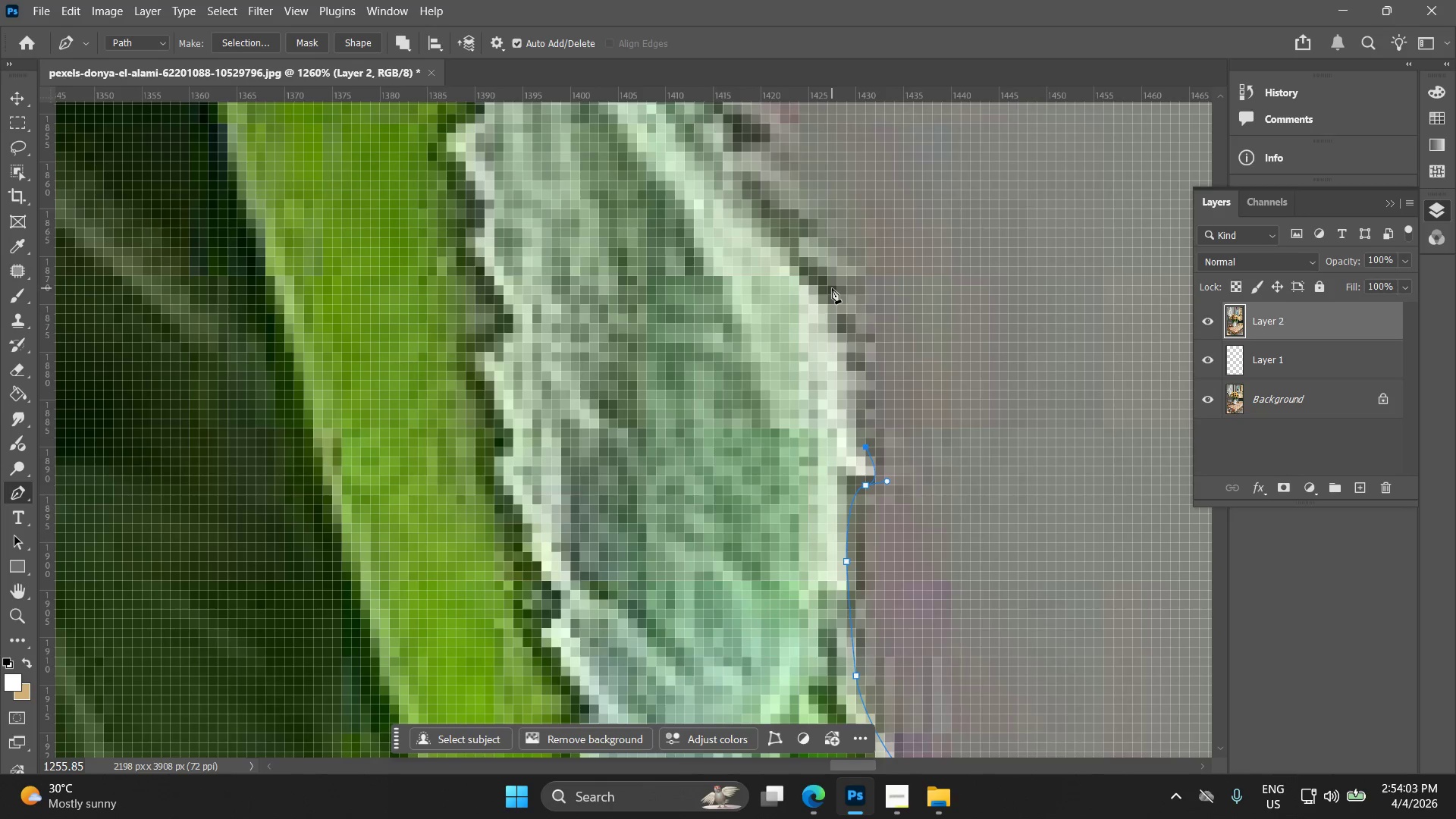 
left_click_drag(start_coordinate=[821, 281], to_coordinate=[778, 216])
 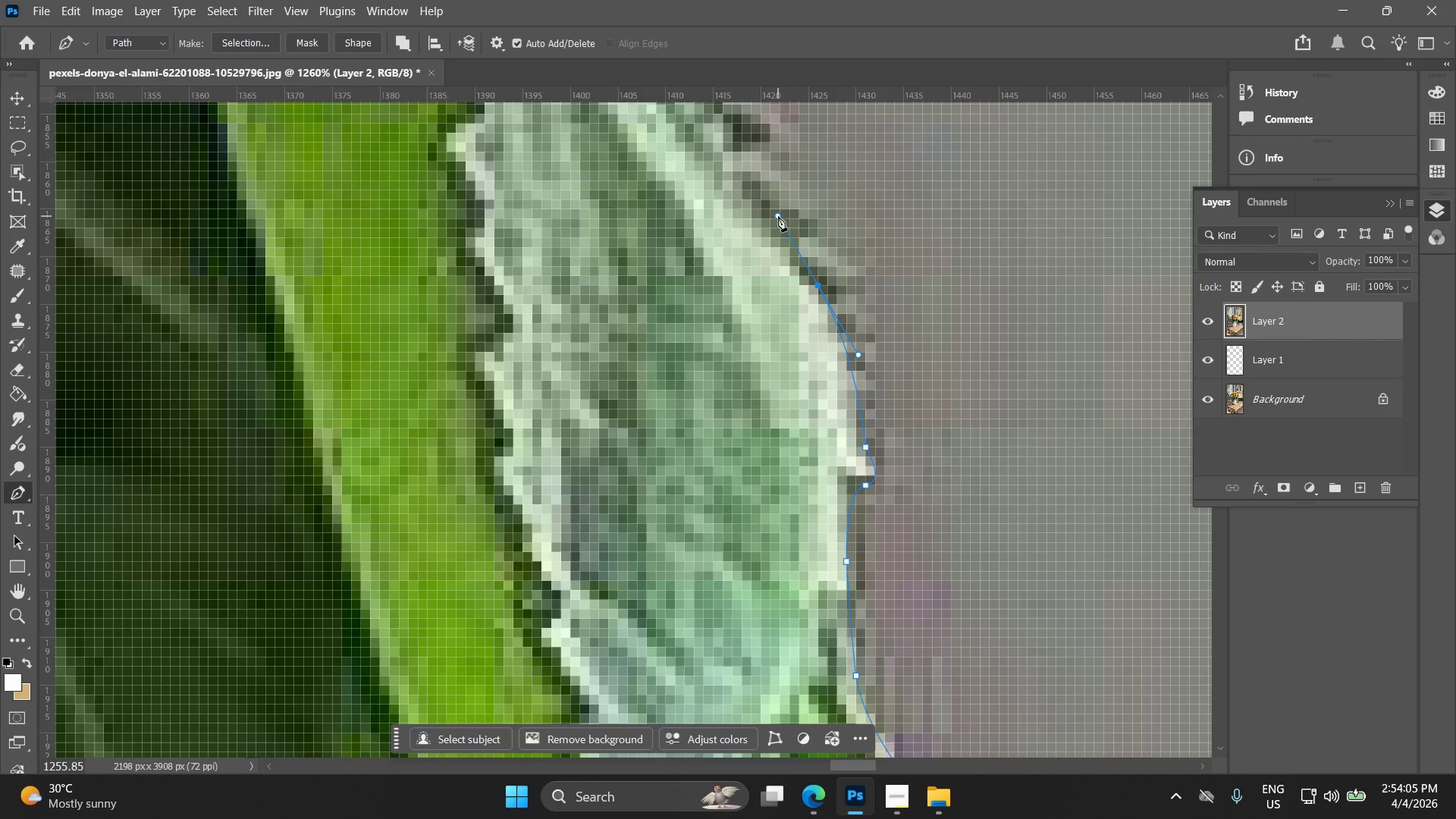 
hold_key(key=Space, duration=0.56)
 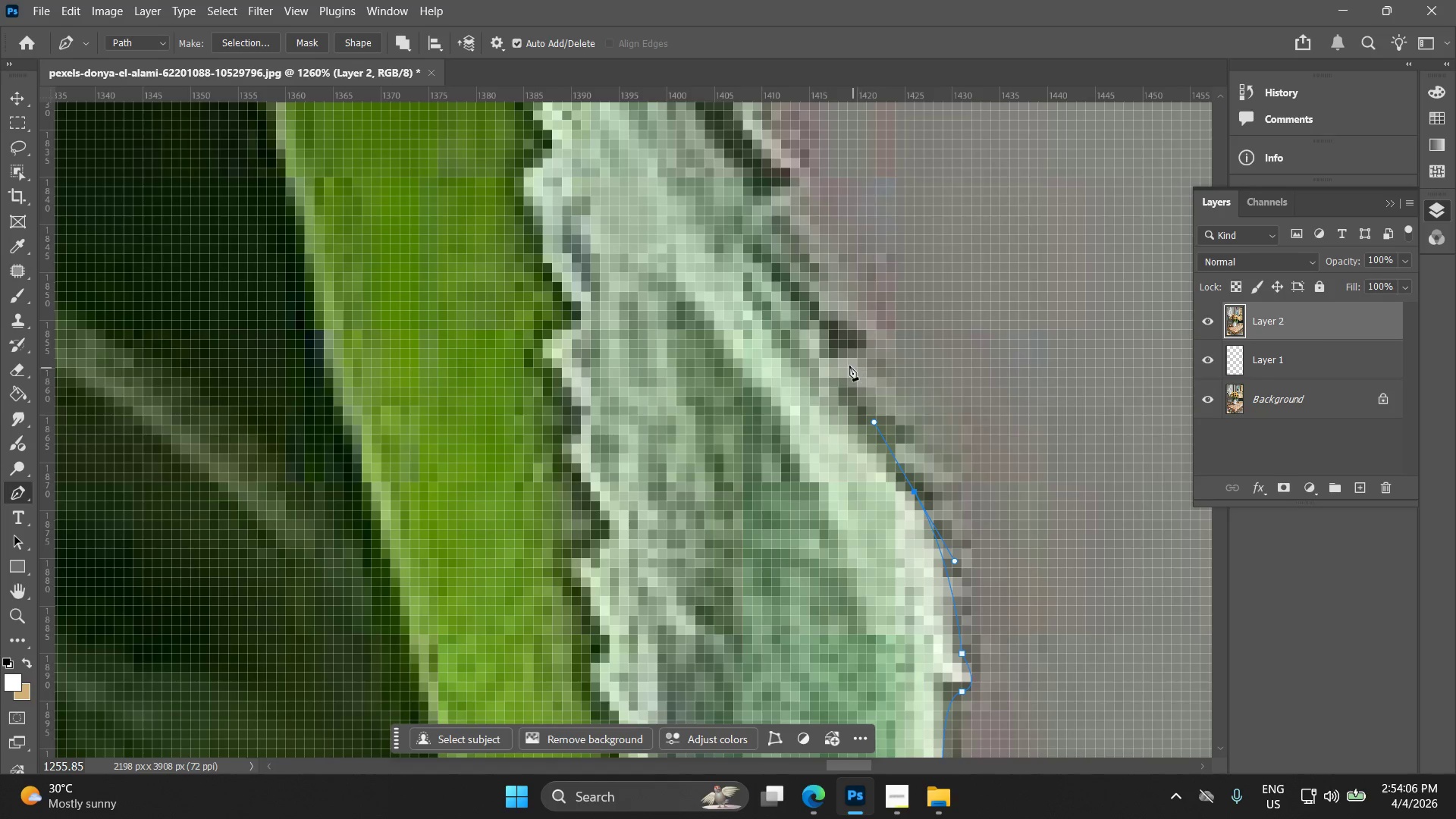 
left_click_drag(start_coordinate=[783, 241], to_coordinate=[880, 447])
 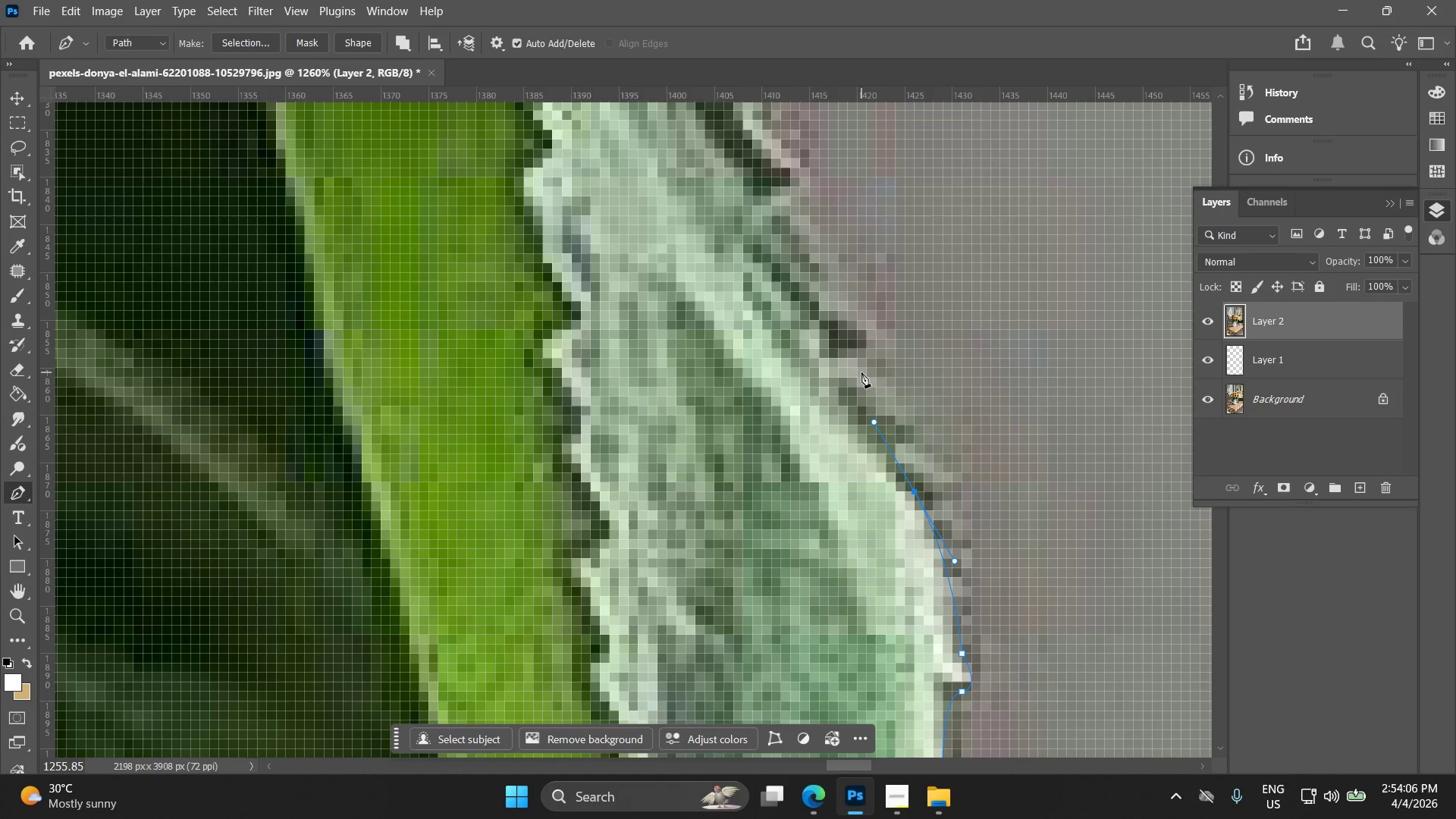 
left_click([845, 364])
 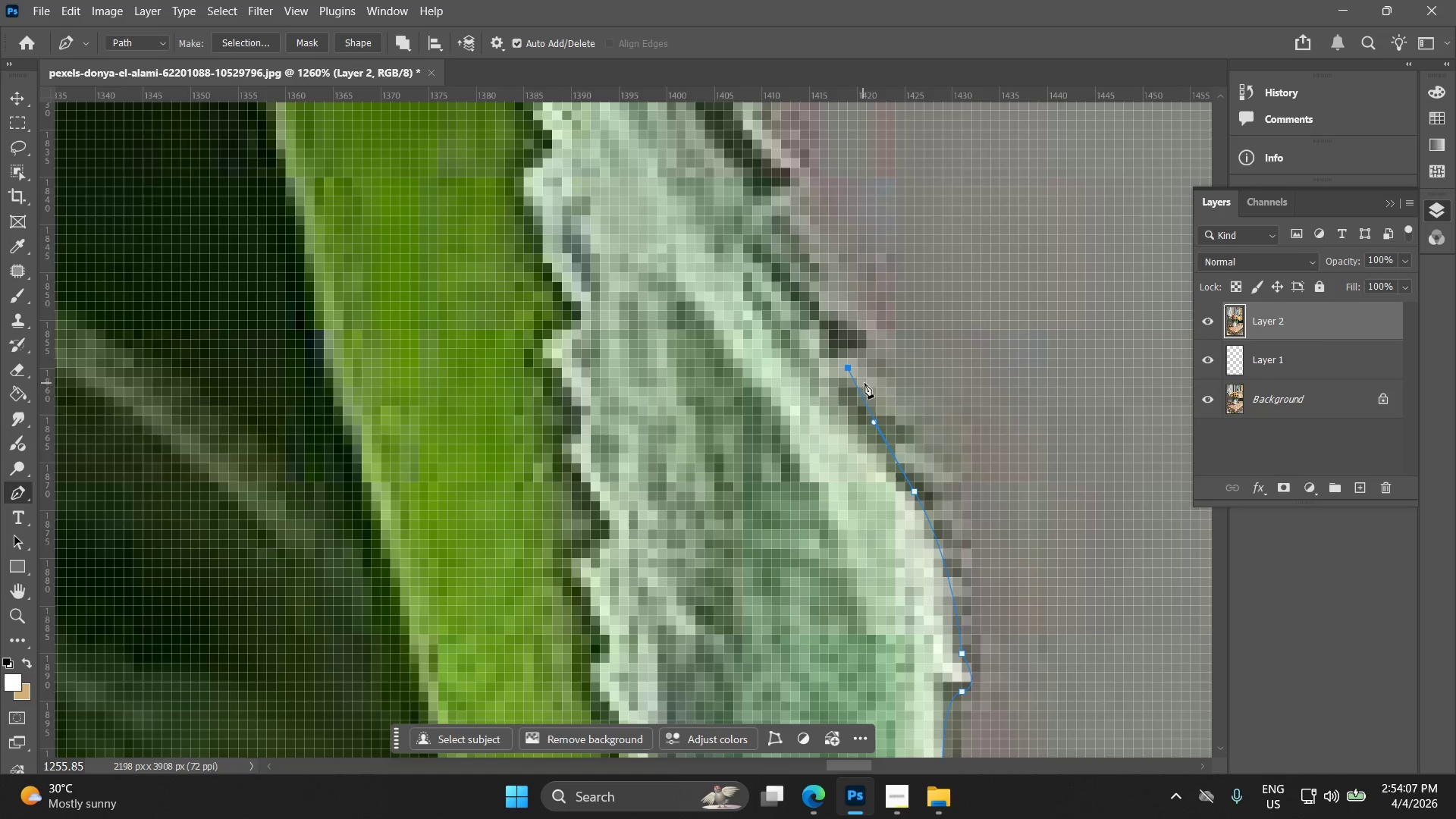 
key(Control+Z)
 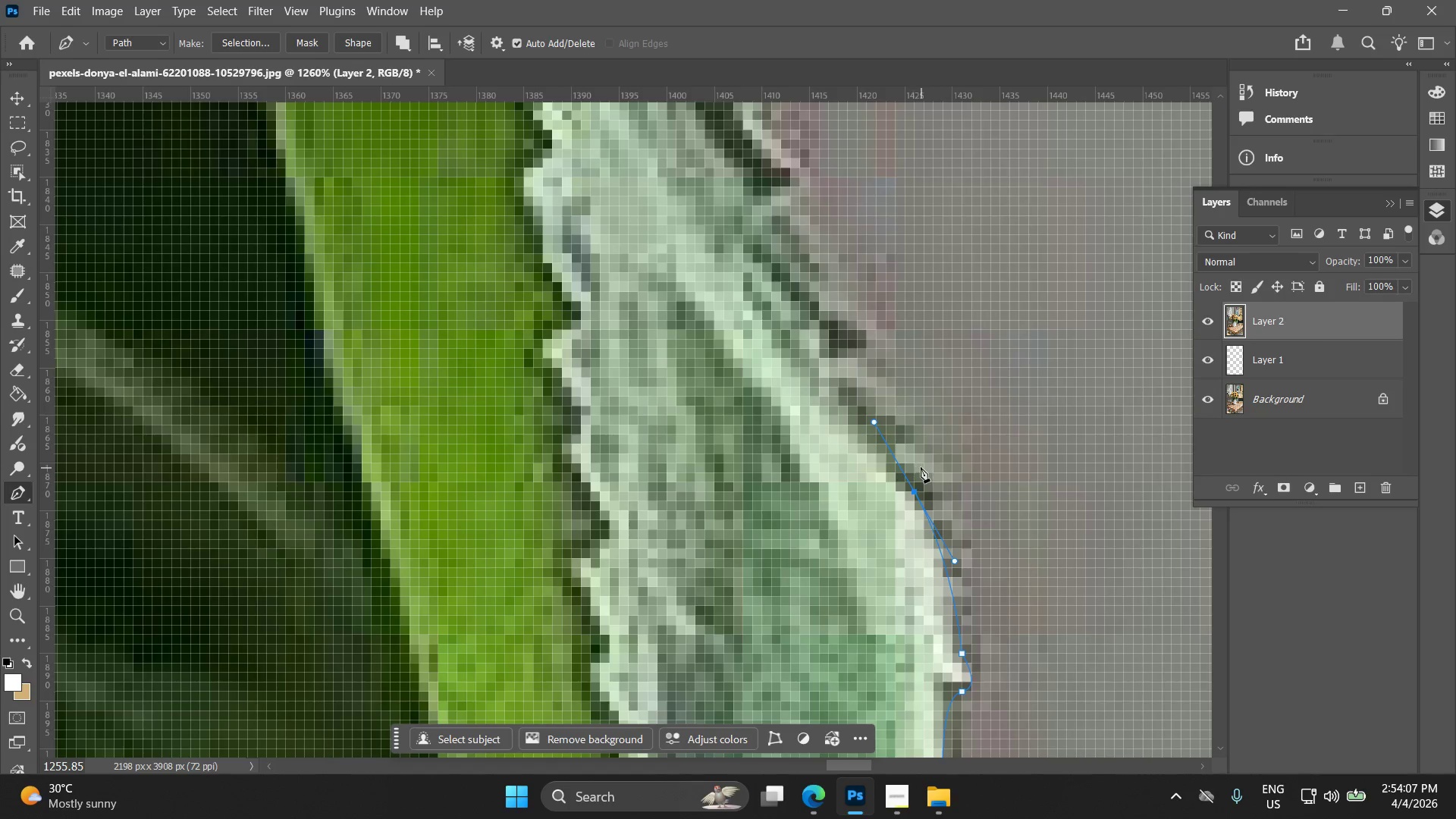 
key(Control+ControlLeft)
 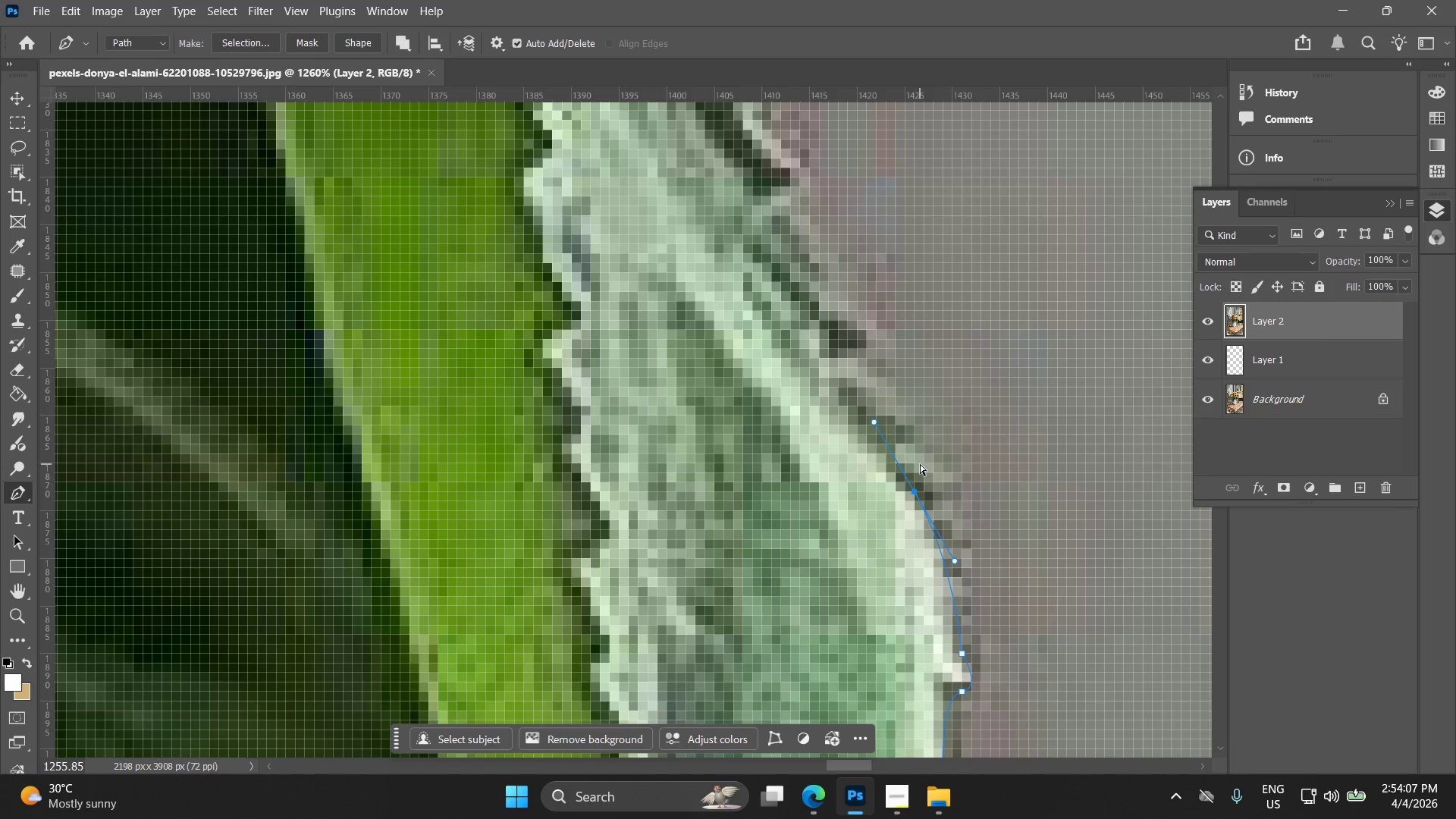 
key(Control+Z)
 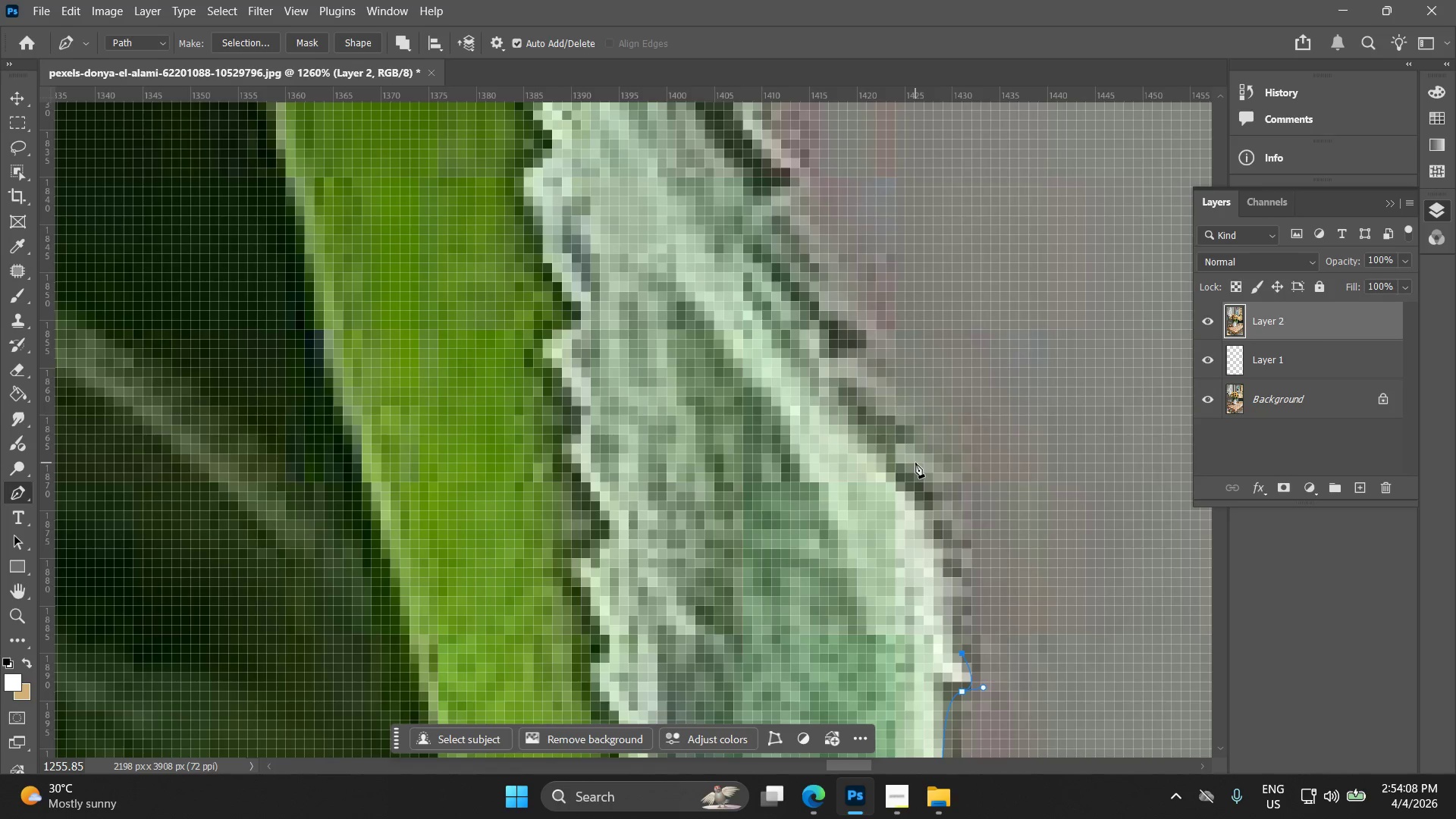 
left_click_drag(start_coordinate=[913, 460], to_coordinate=[878, 388])
 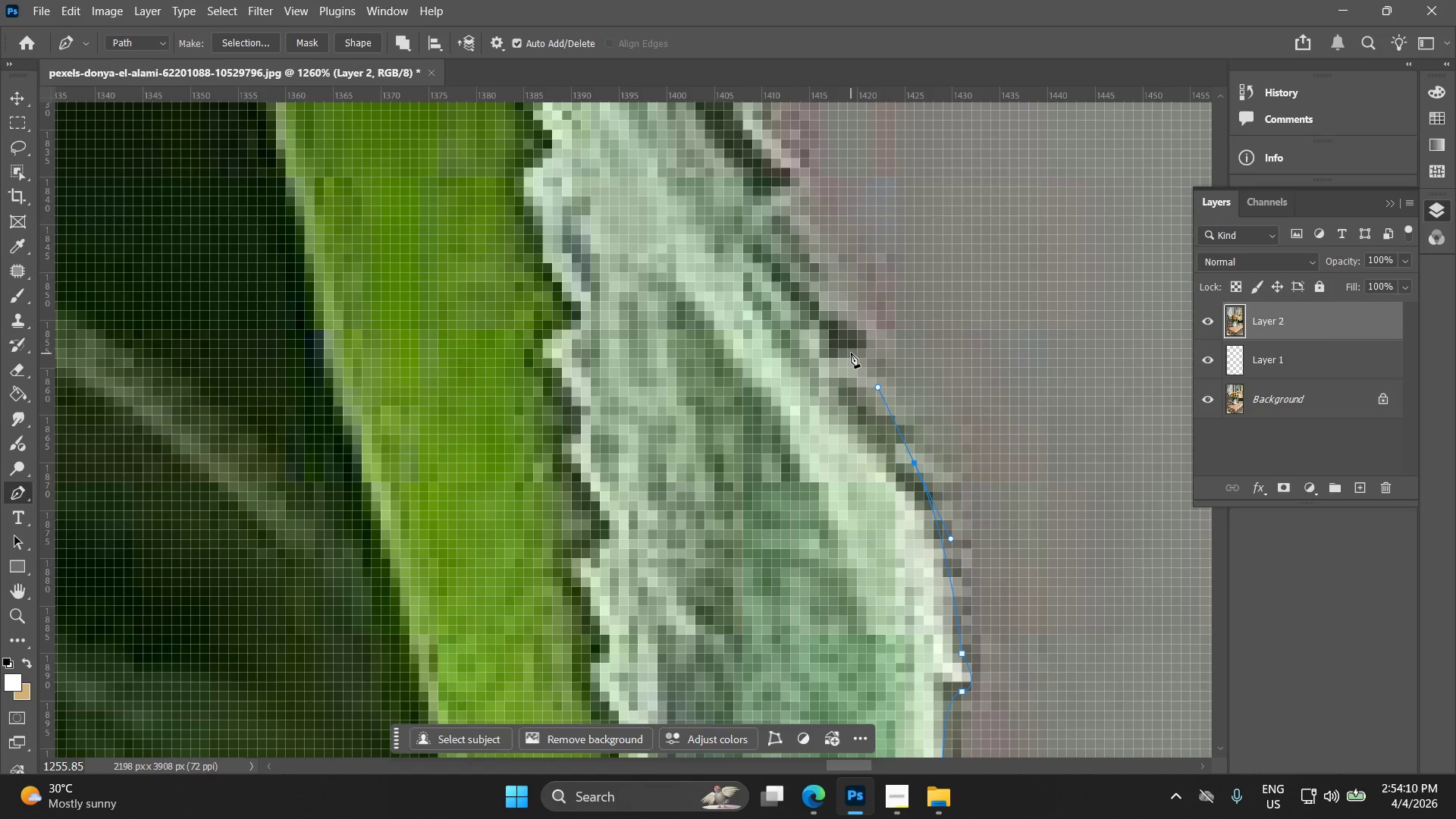 
left_click([851, 353])
 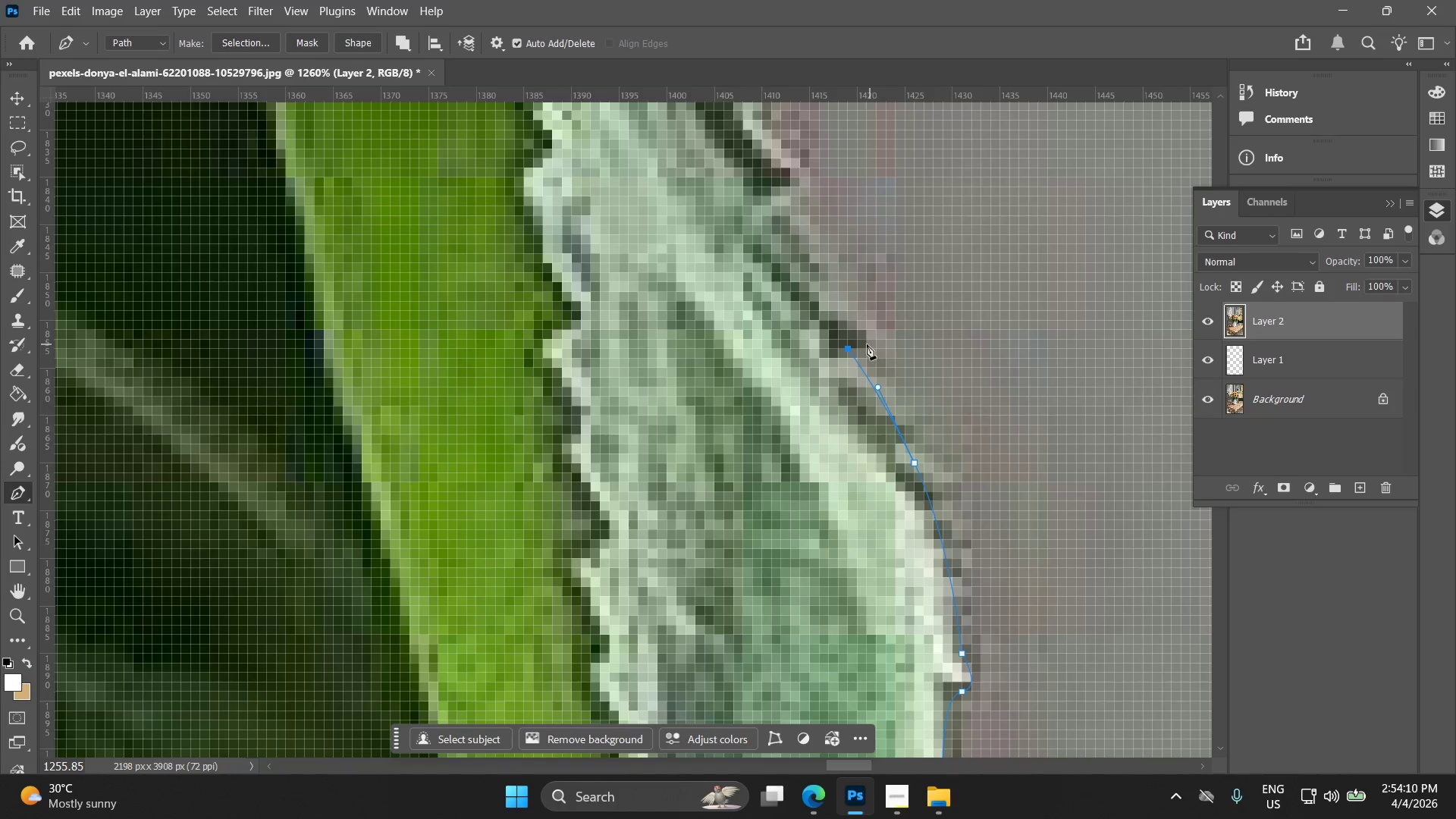 
left_click([864, 341])
 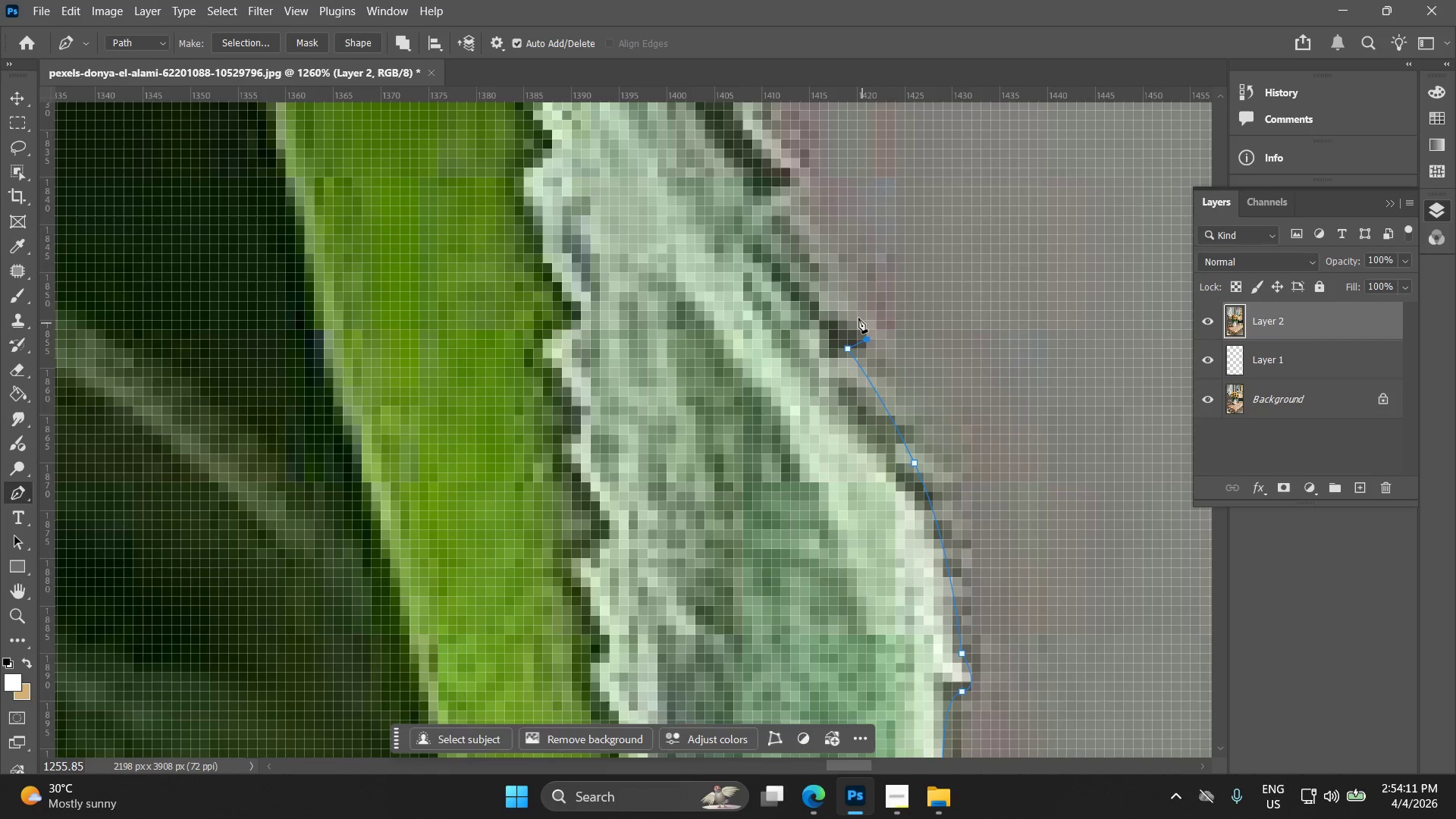 
hold_key(key=Space, duration=0.47)
 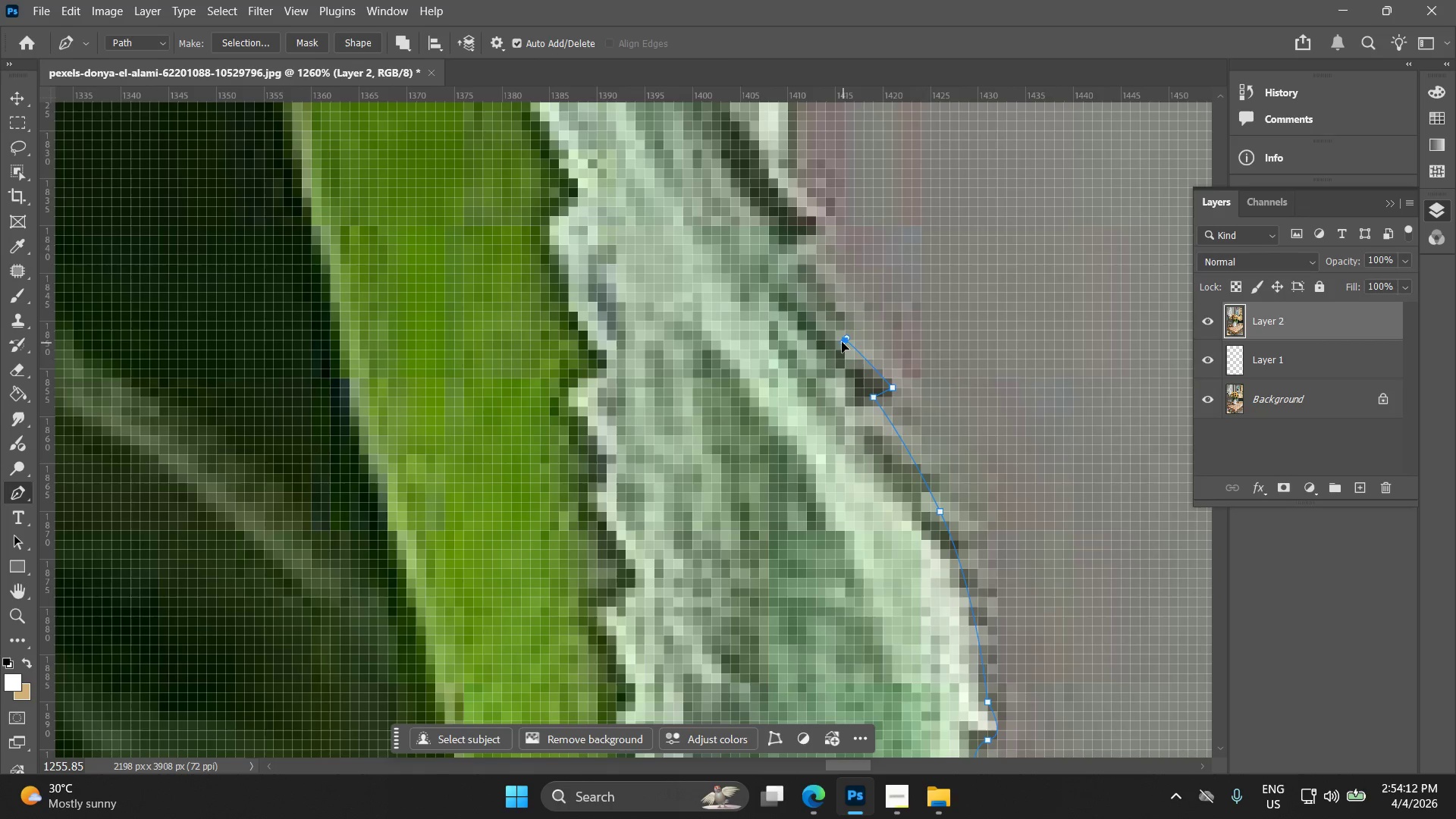 
left_click_drag(start_coordinate=[844, 328], to_coordinate=[870, 377])
 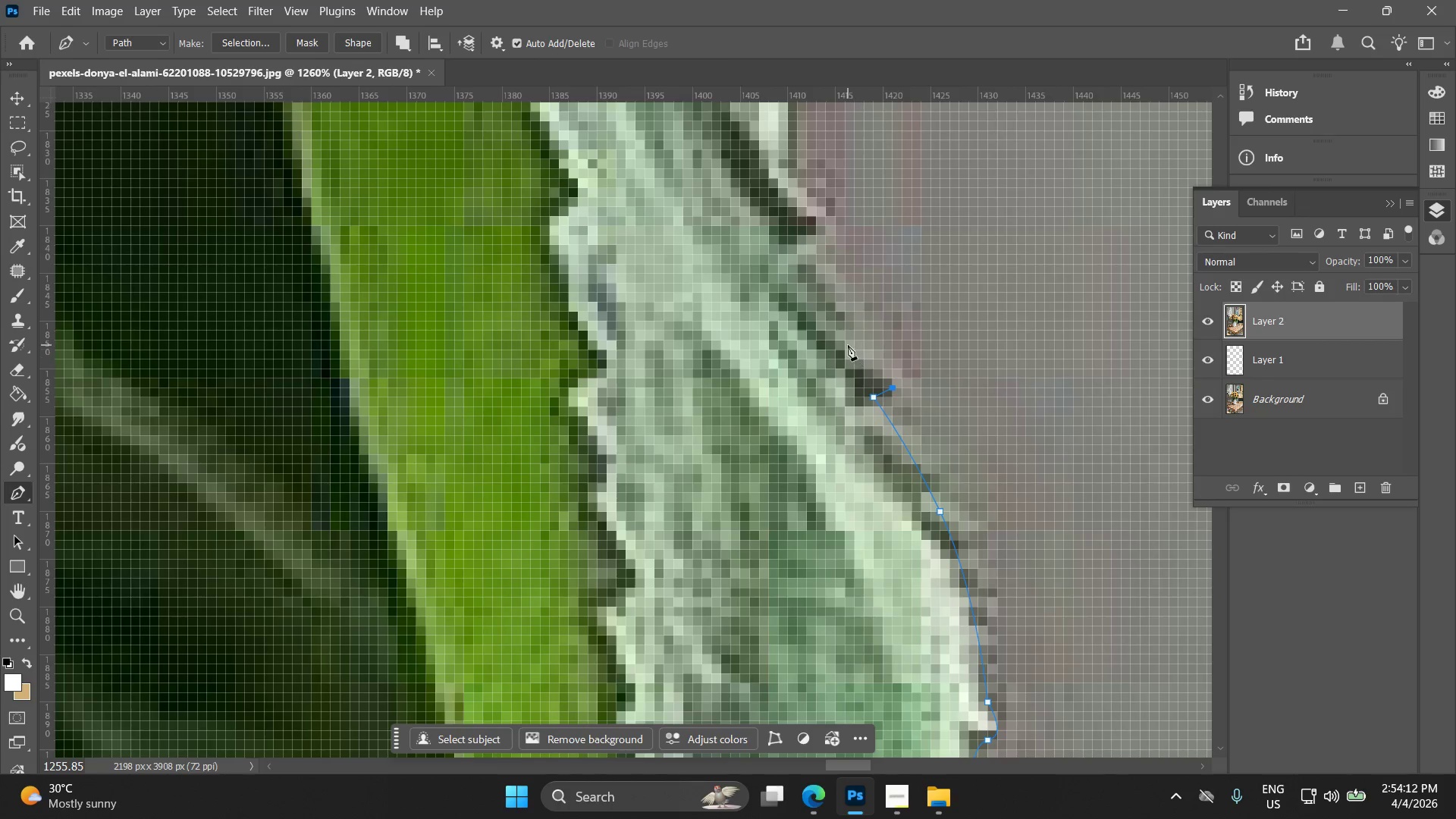 
left_click_drag(start_coordinate=[847, 344], to_coordinate=[836, 320])
 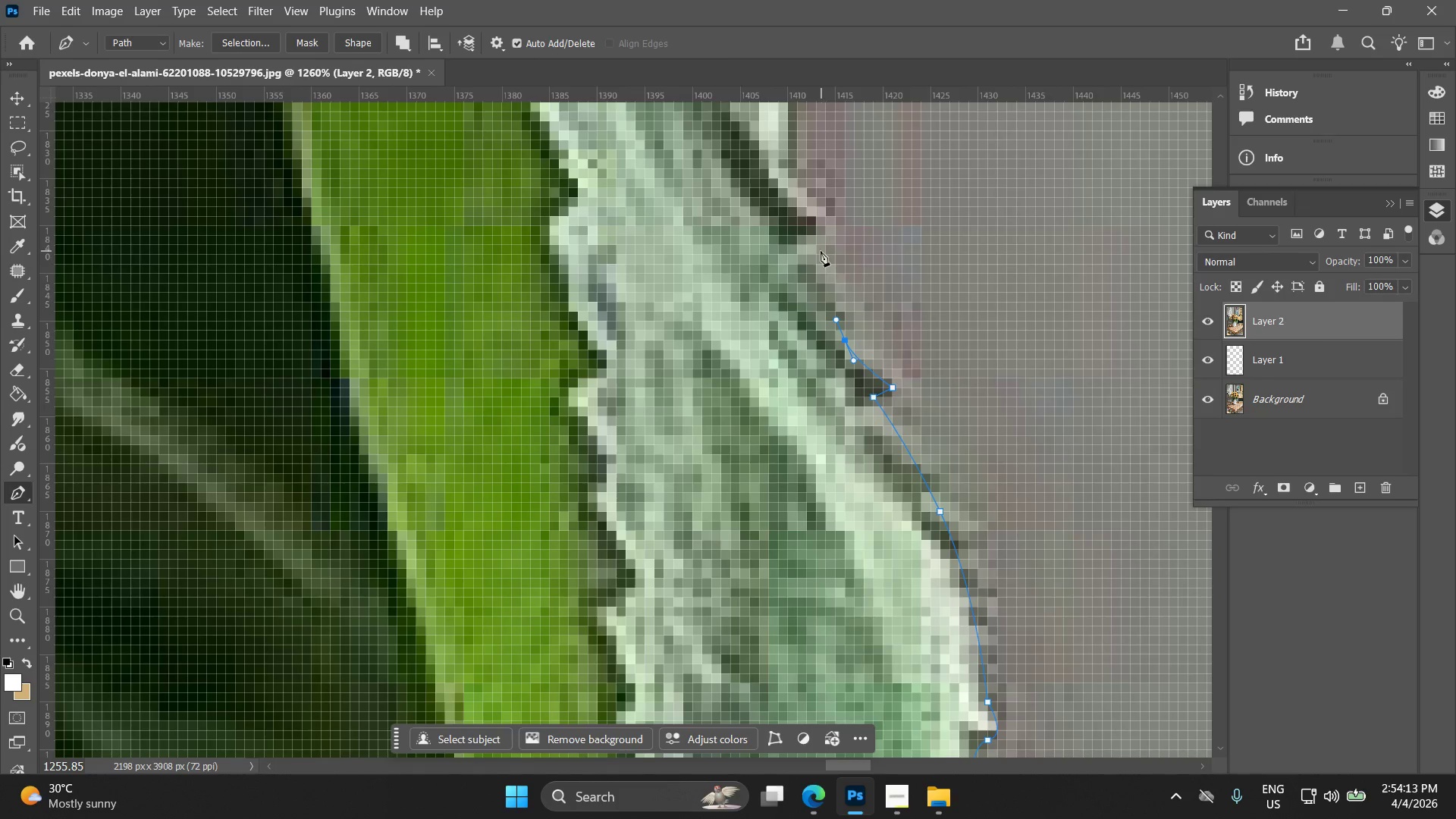 
left_click_drag(start_coordinate=[817, 249], to_coordinate=[806, 231])
 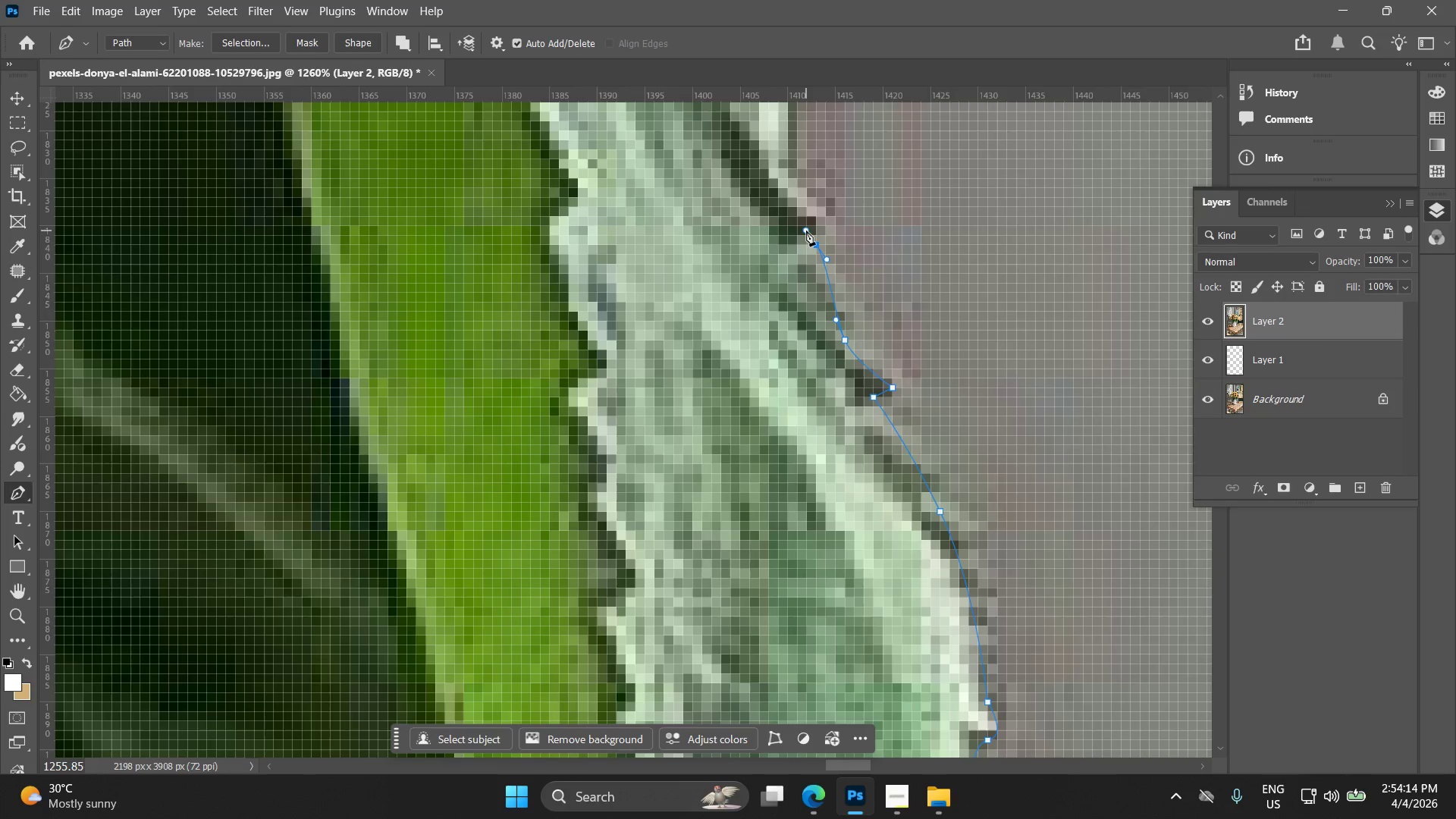 
key(Alt+AltLeft)
 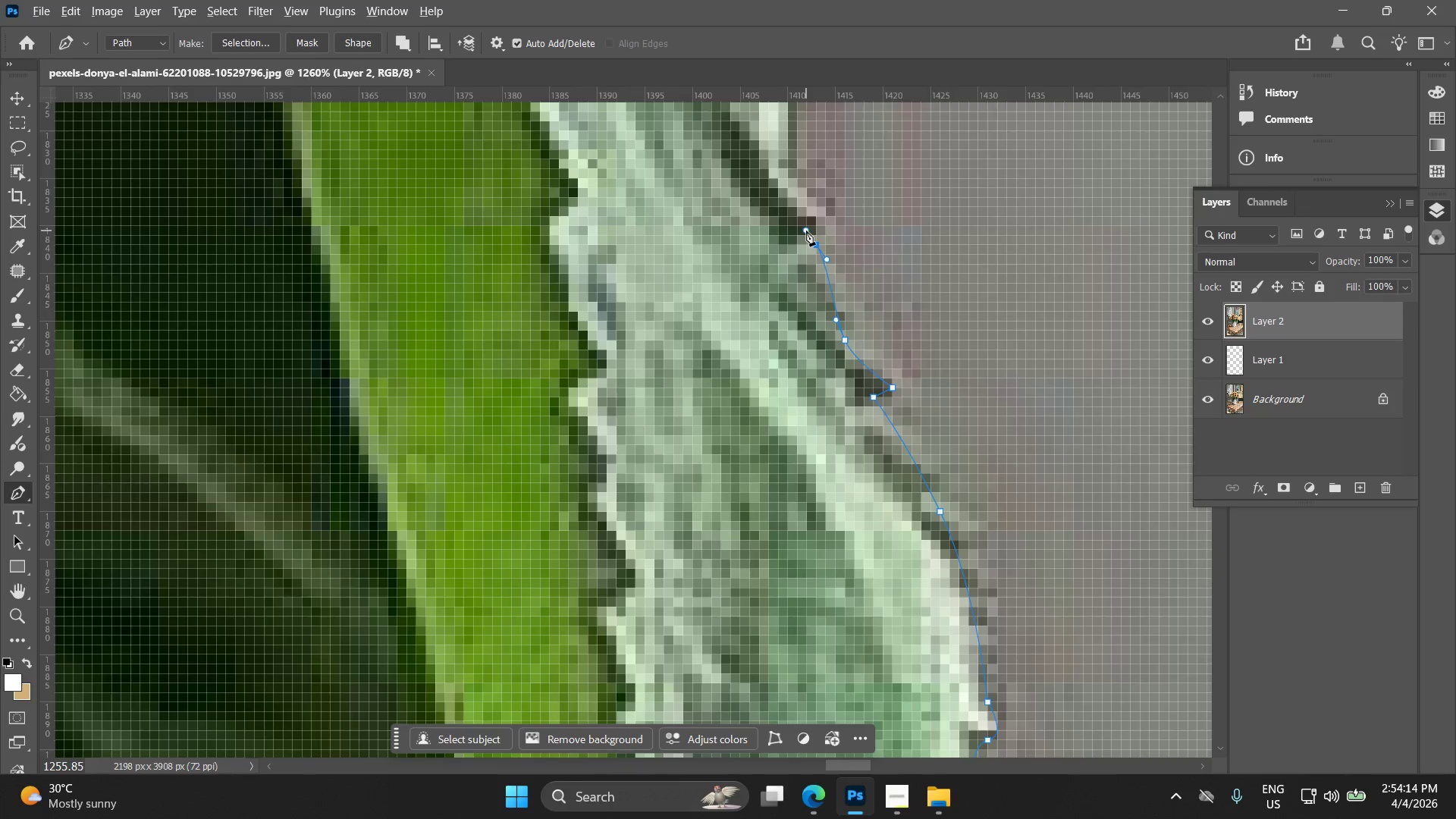 
scroll: coordinate [808, 231], scroll_direction: up, amount: 3.0
 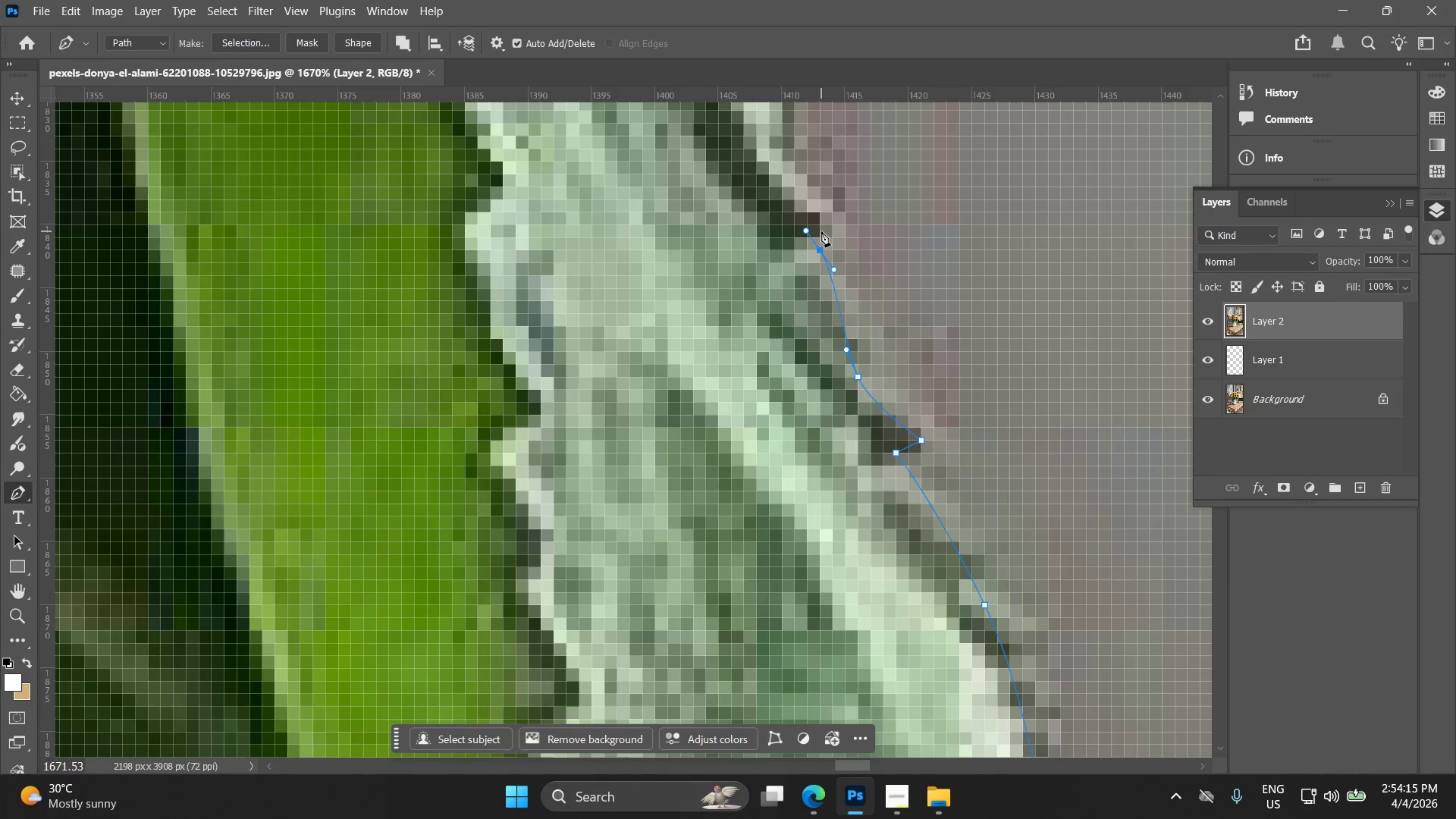 
left_click([829, 233])
 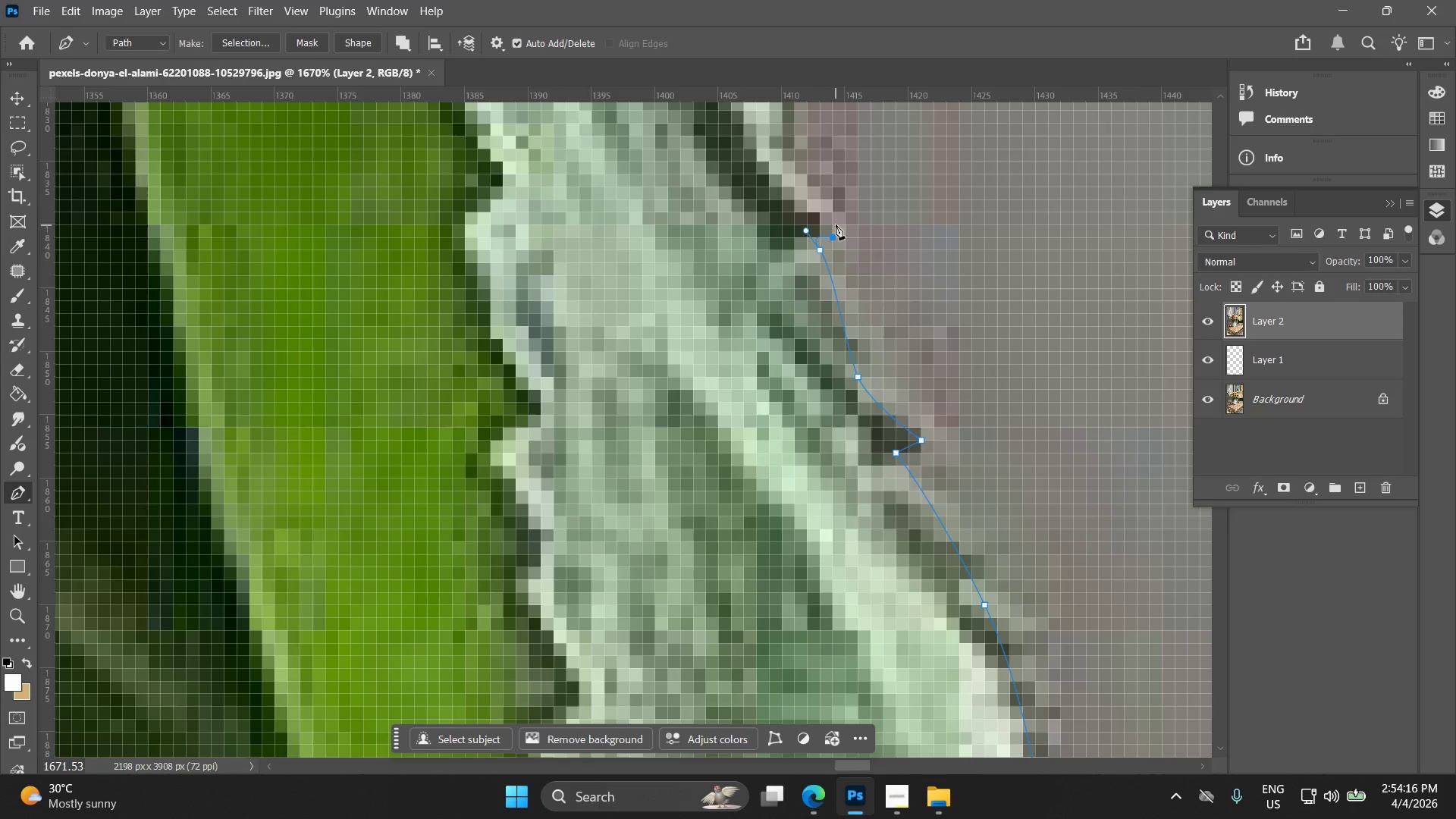 
hold_key(key=Space, duration=0.73)
 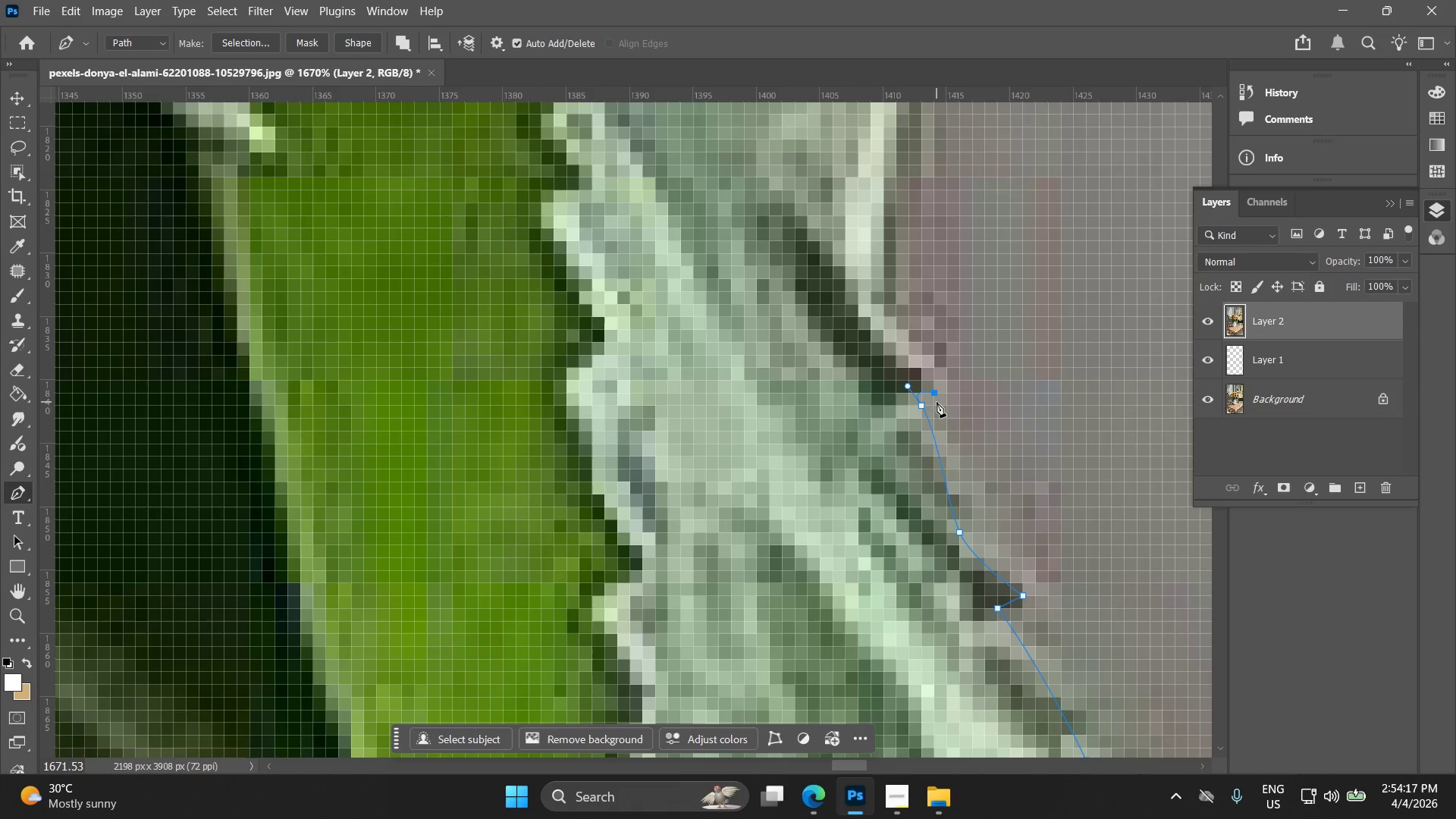 
left_click_drag(start_coordinate=[831, 249], to_coordinate=[933, 404])
 